 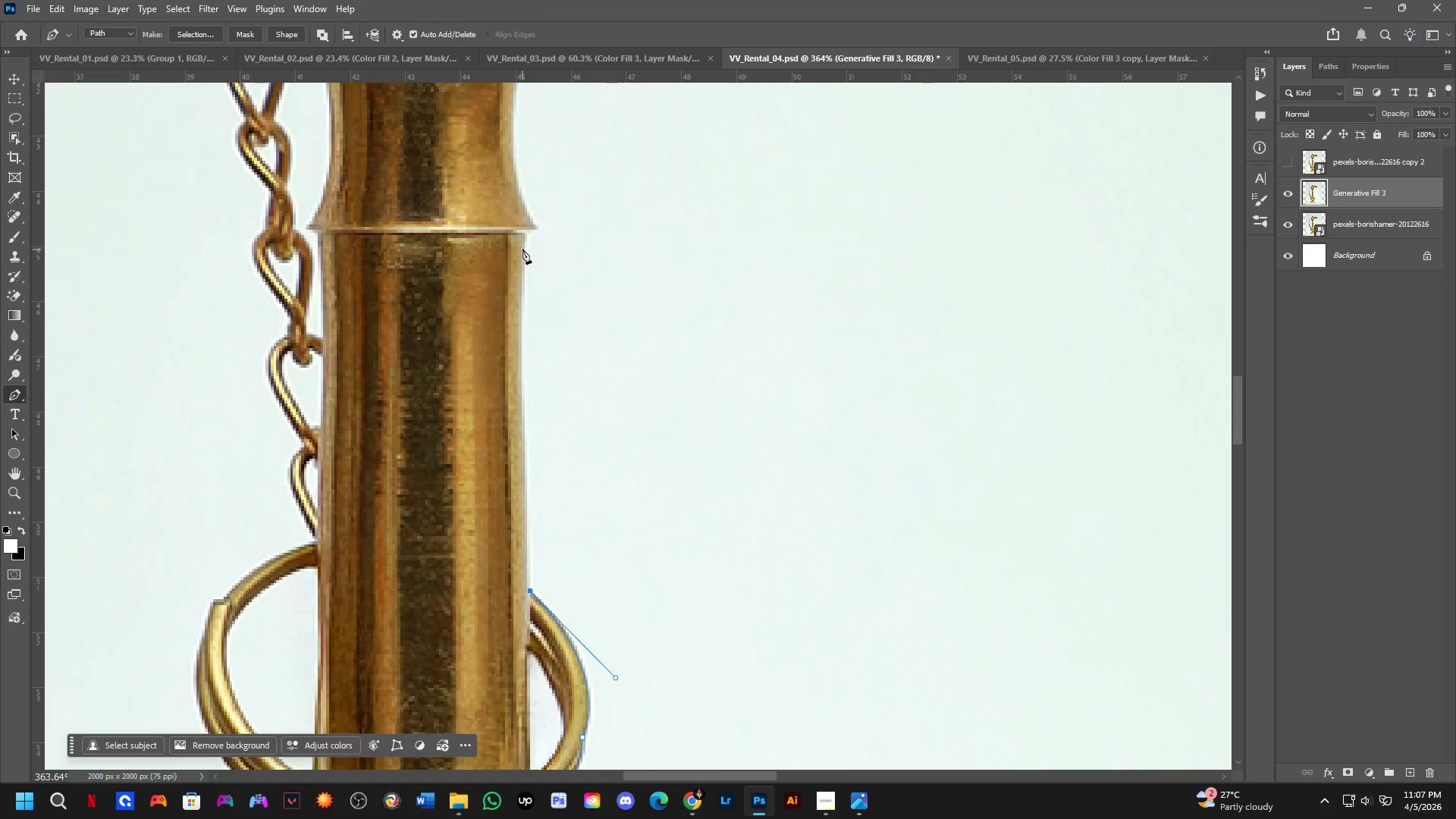 
left_click([525, 231])
 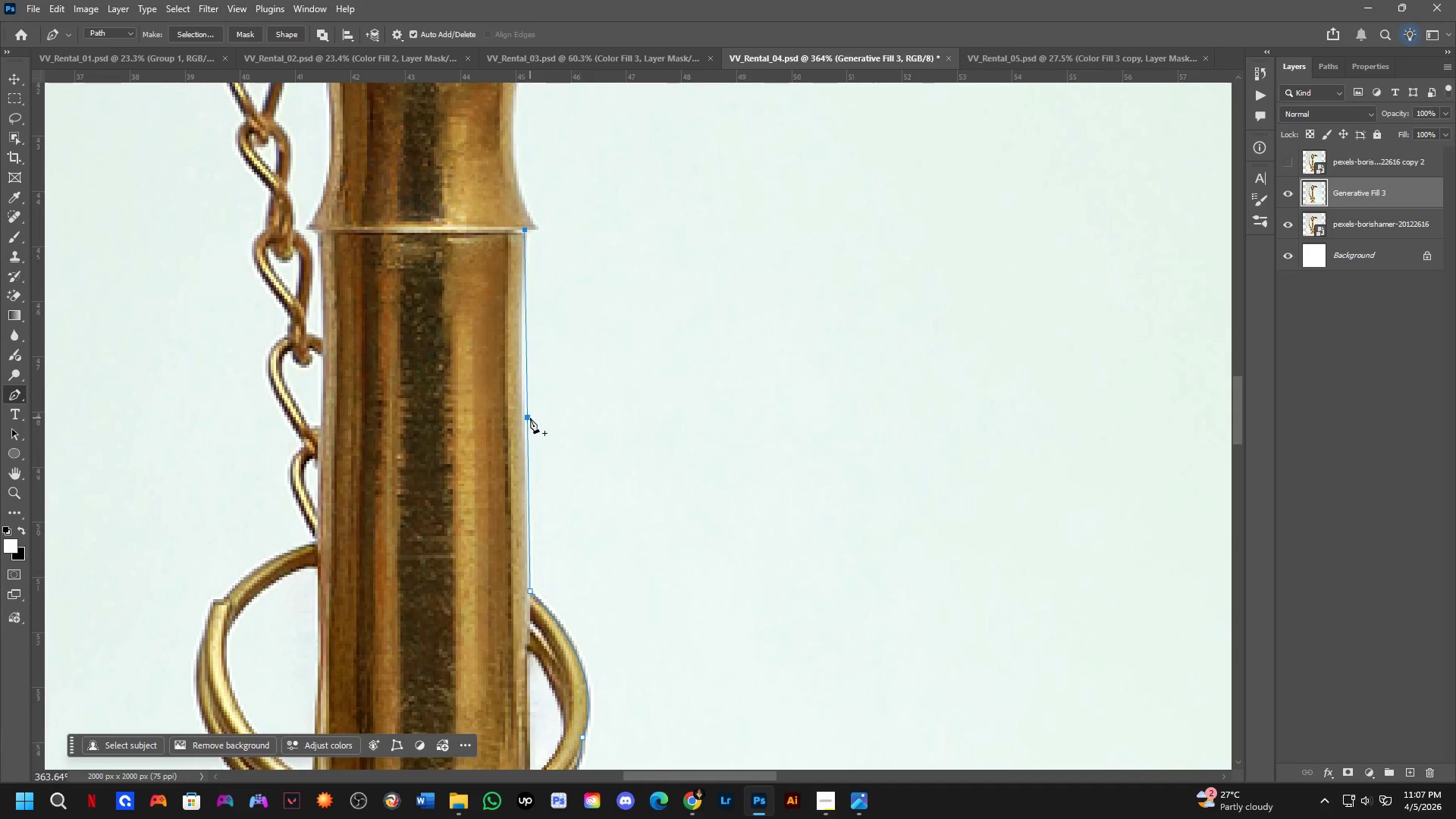 
left_click([527, 419])
 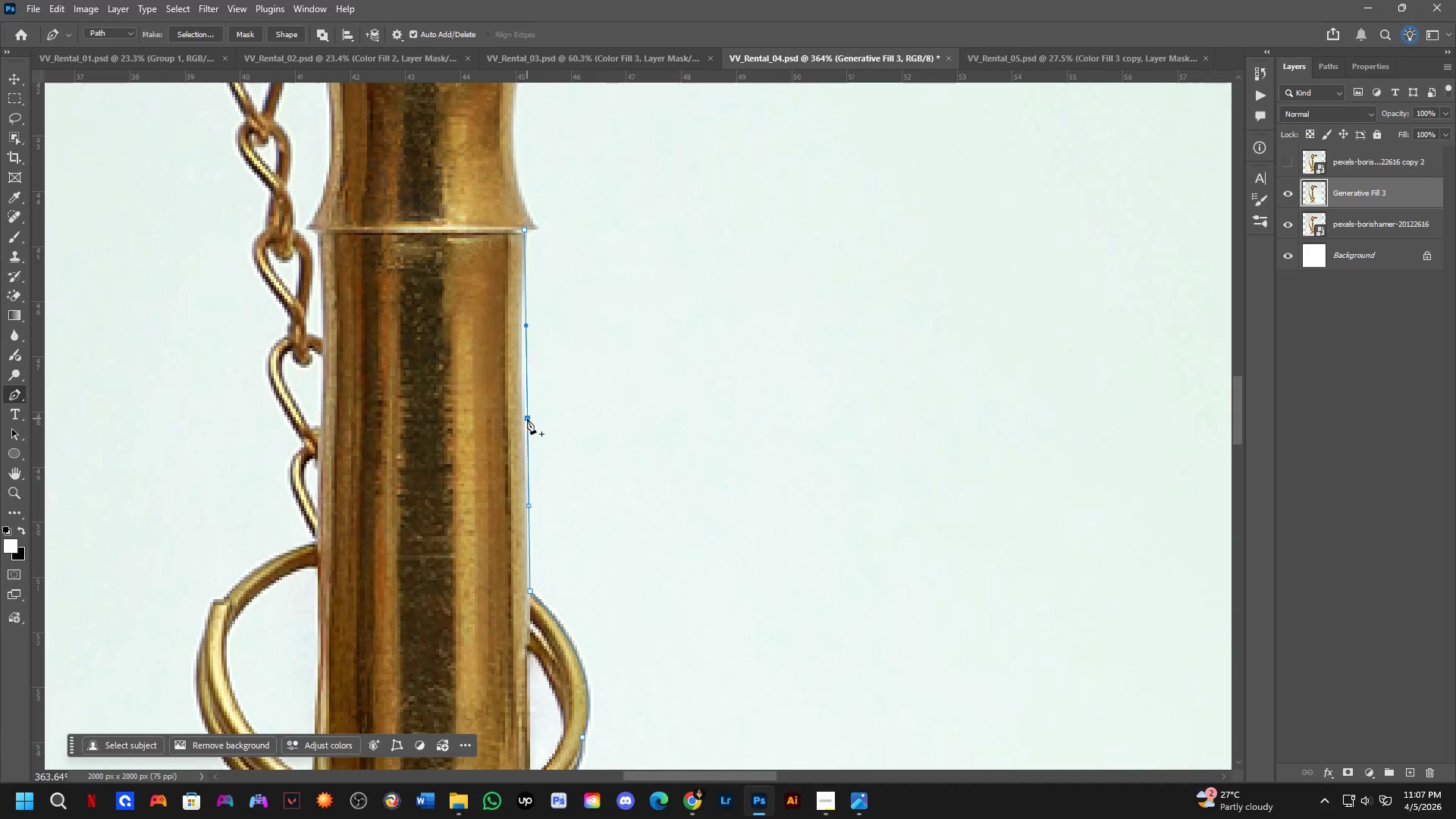 
hold_key(key=ControlLeft, duration=0.72)
left_click_drag(start_coordinate=[527, 419], to_coordinate=[522, 419])
 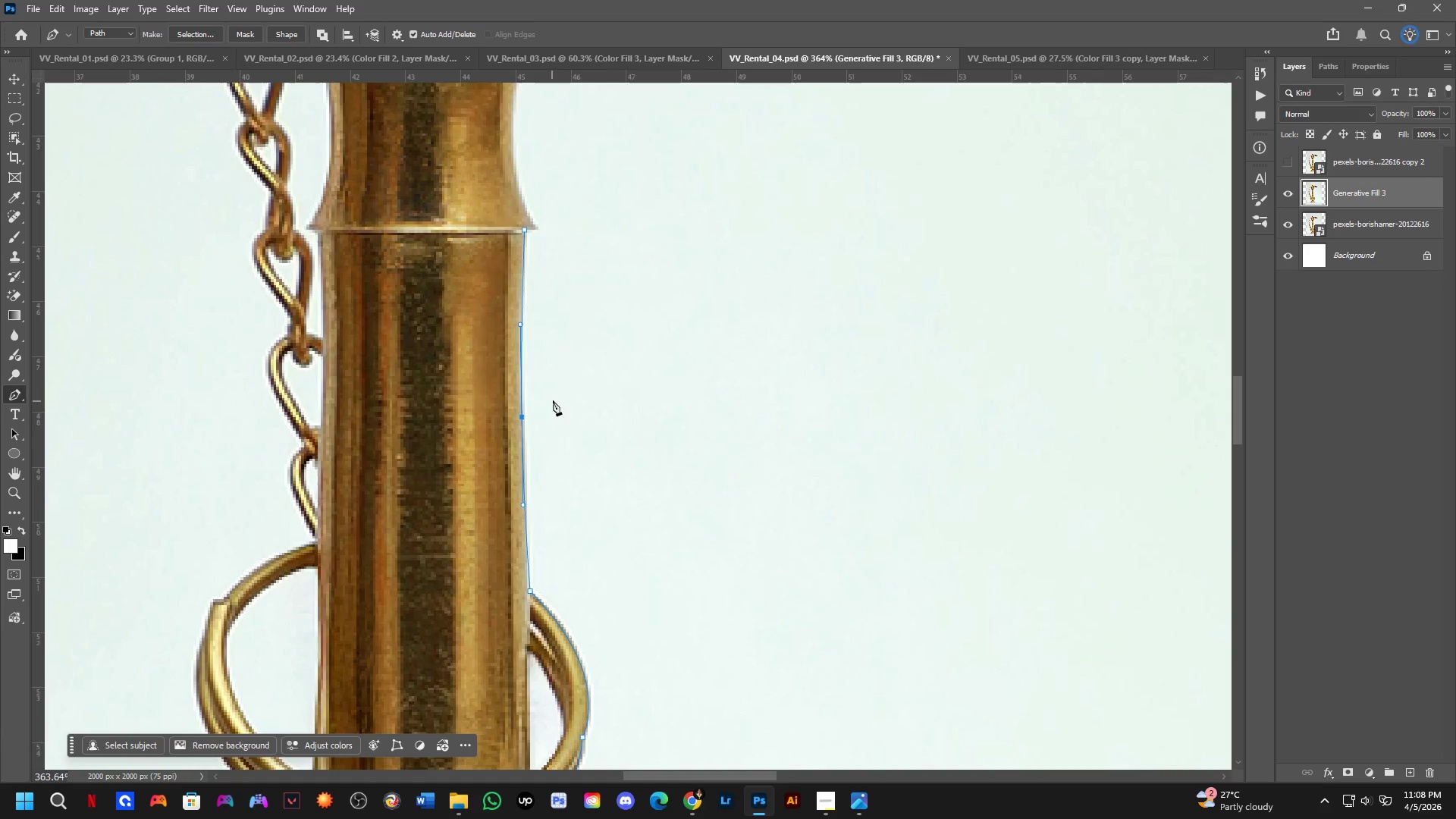 
hold_key(key=Space, duration=0.73)
 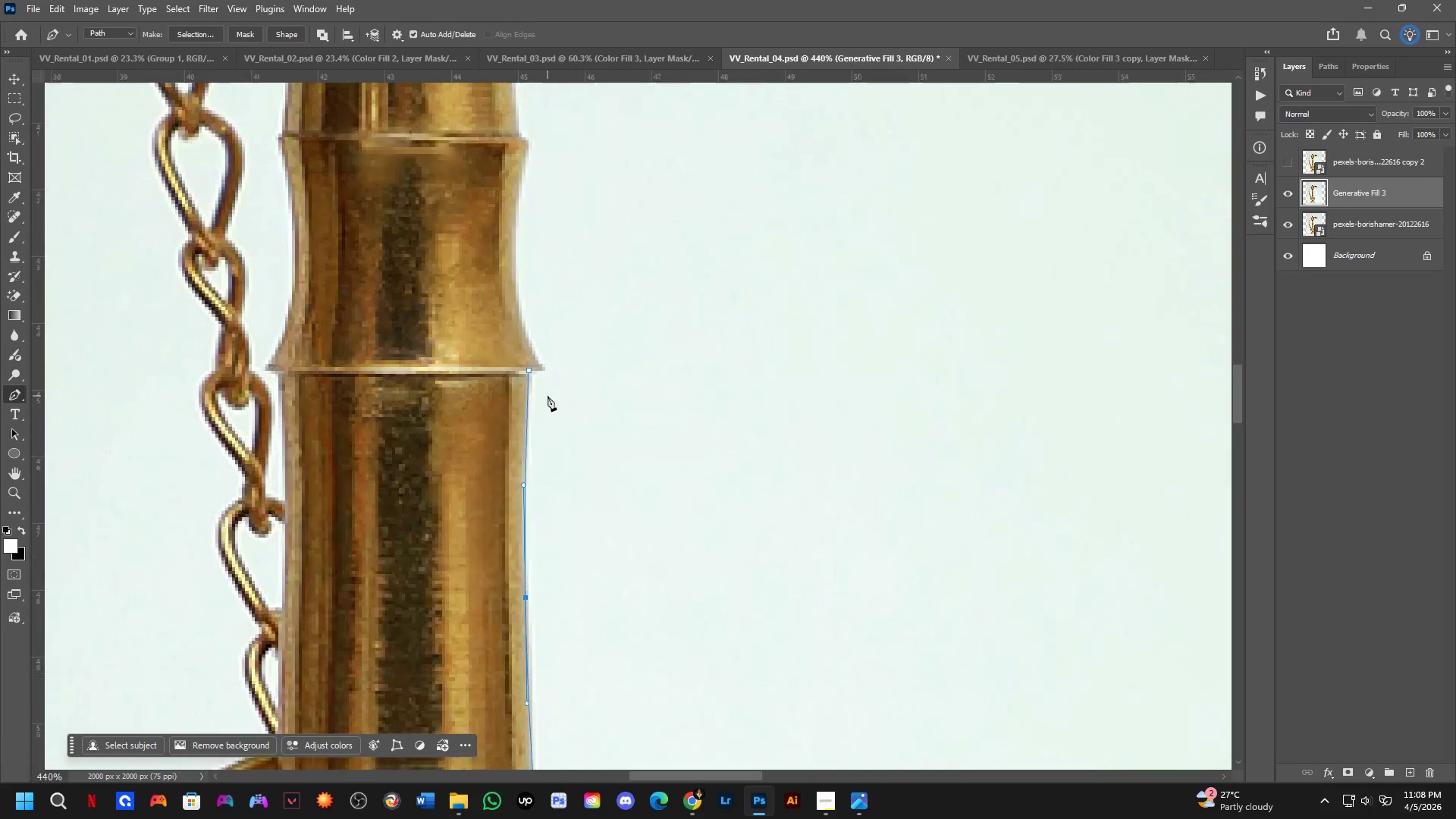 
left_click_drag(start_coordinate=[567, 359], to_coordinate=[575, 504])
 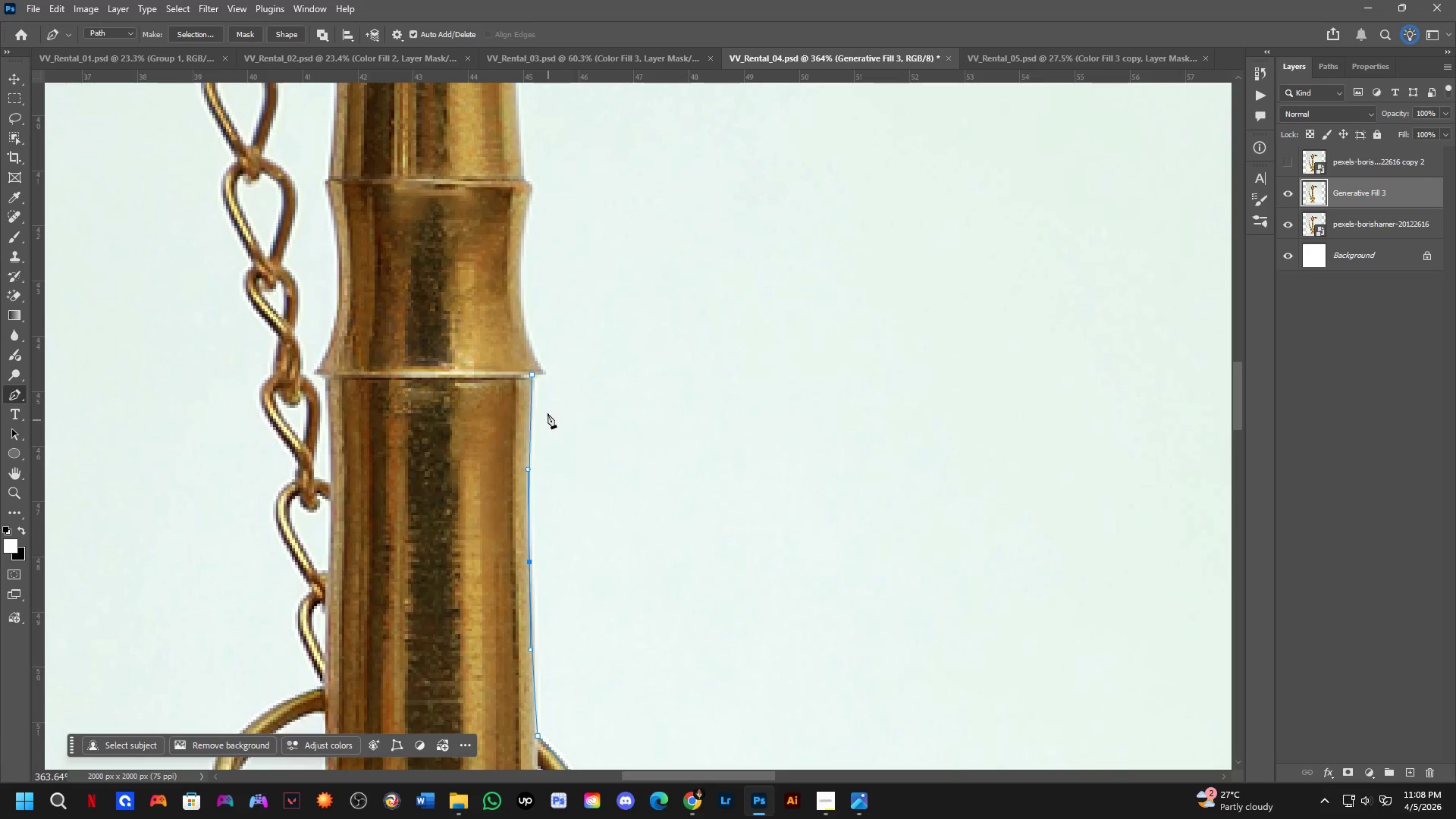 
scroll: coordinate [544, 385], scroll_direction: up, amount: 5.0
 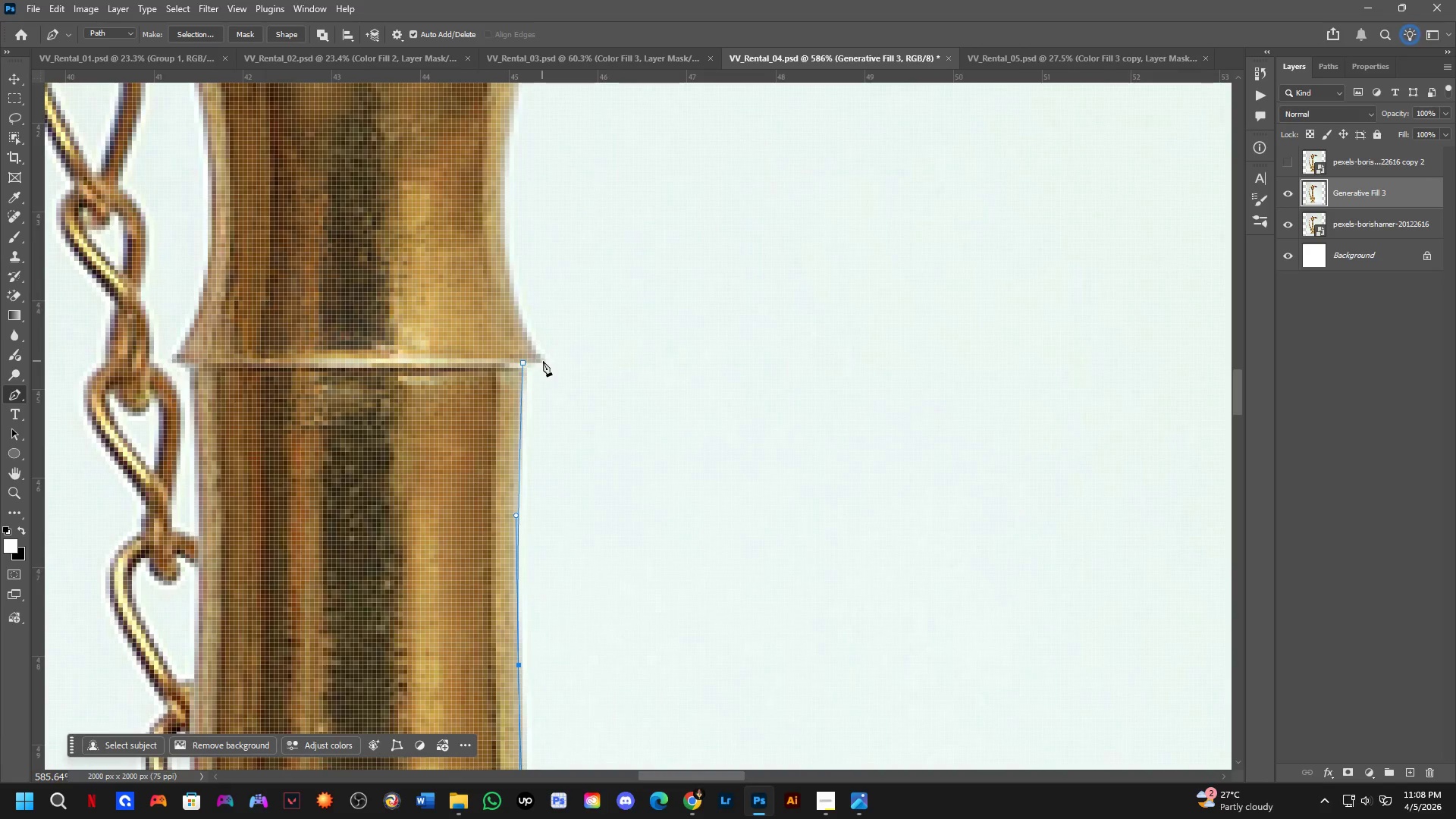 
left_click([544, 361])
 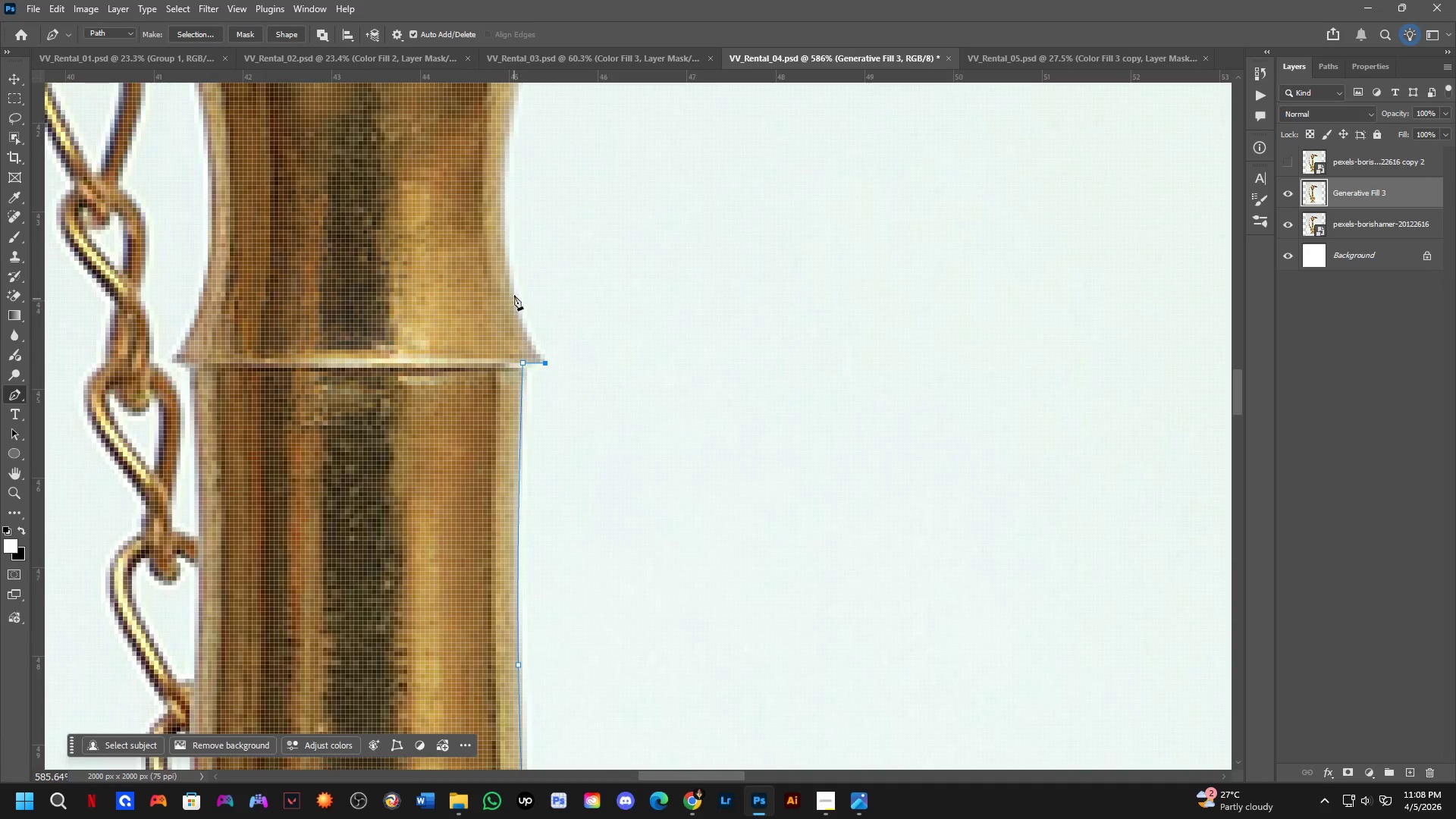 
hold_key(key=Space, duration=0.52)
 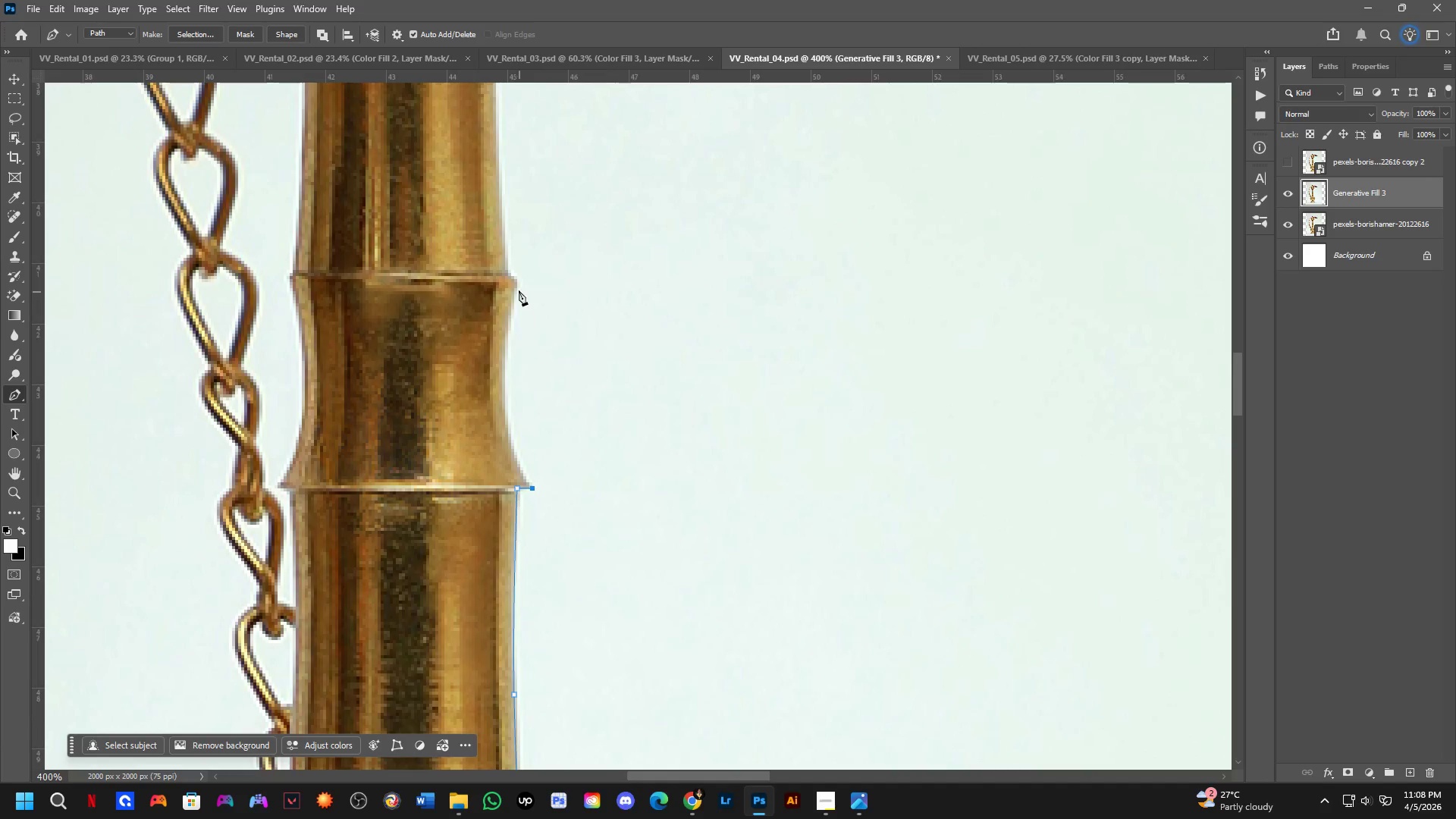 
left_click_drag(start_coordinate=[525, 267], to_coordinate=[522, 416])
 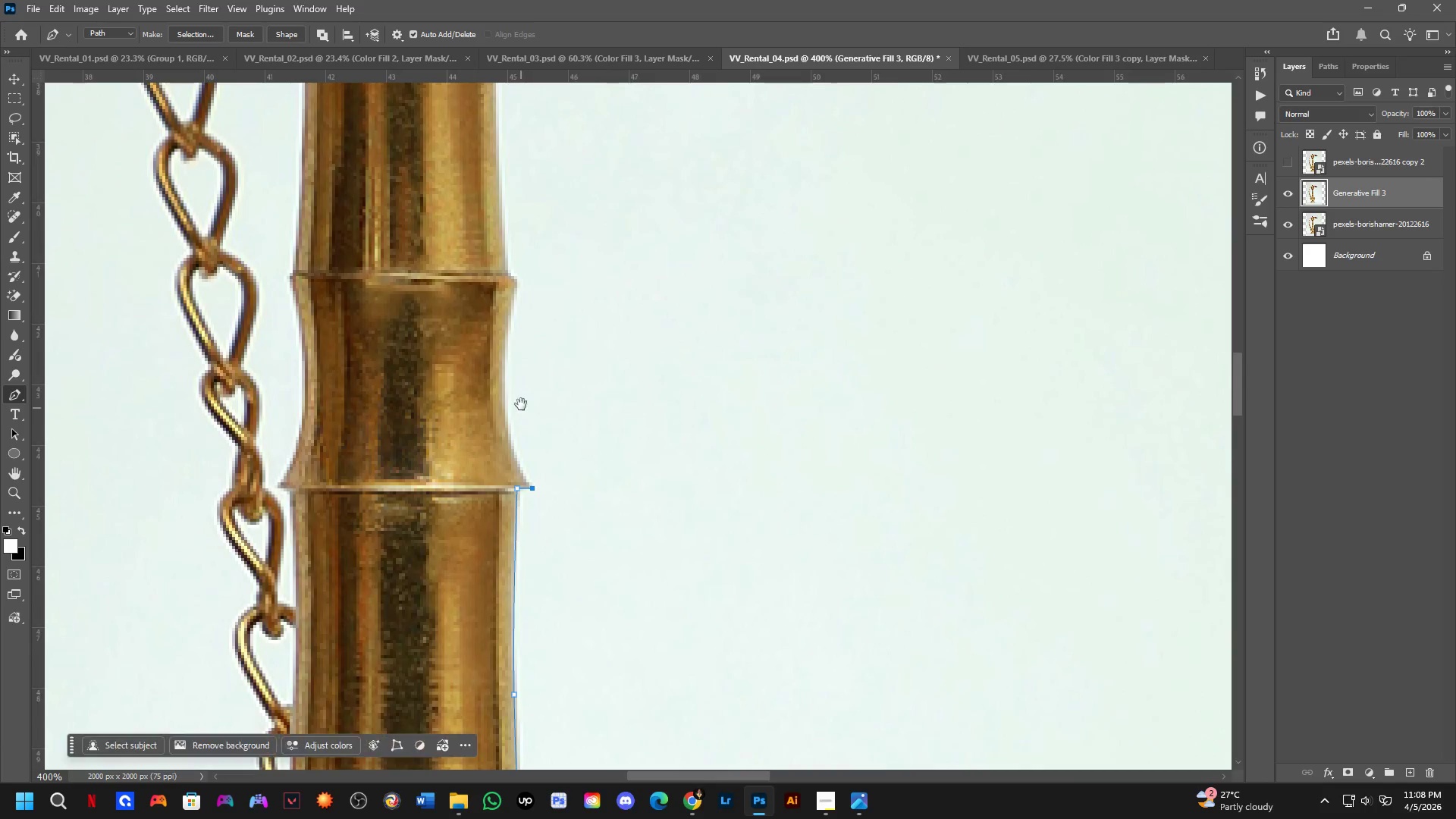 
scroll: coordinate [514, 287], scroll_direction: down, amount: 4.0
 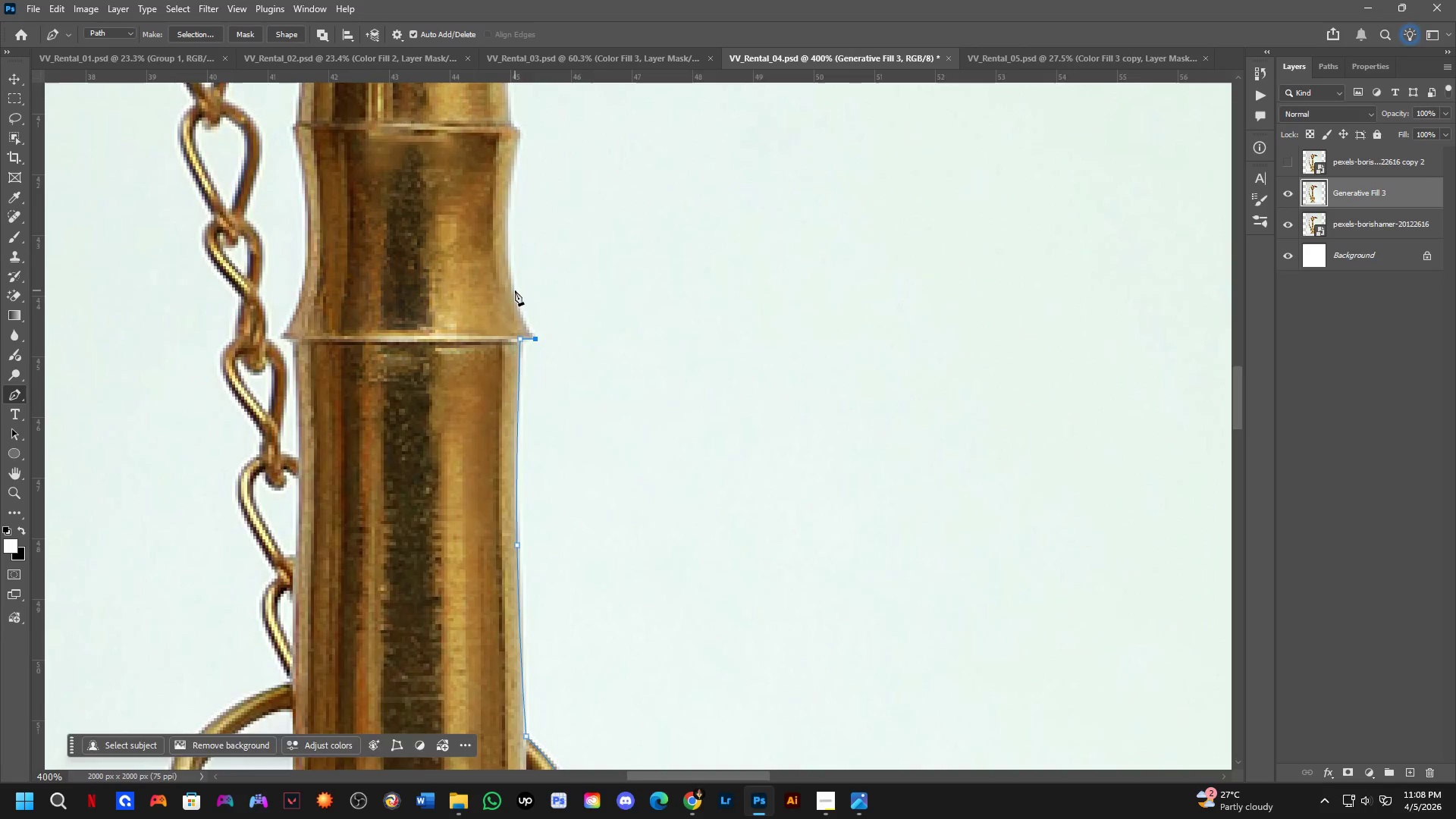 
hold_key(key=Space, duration=5.06)
 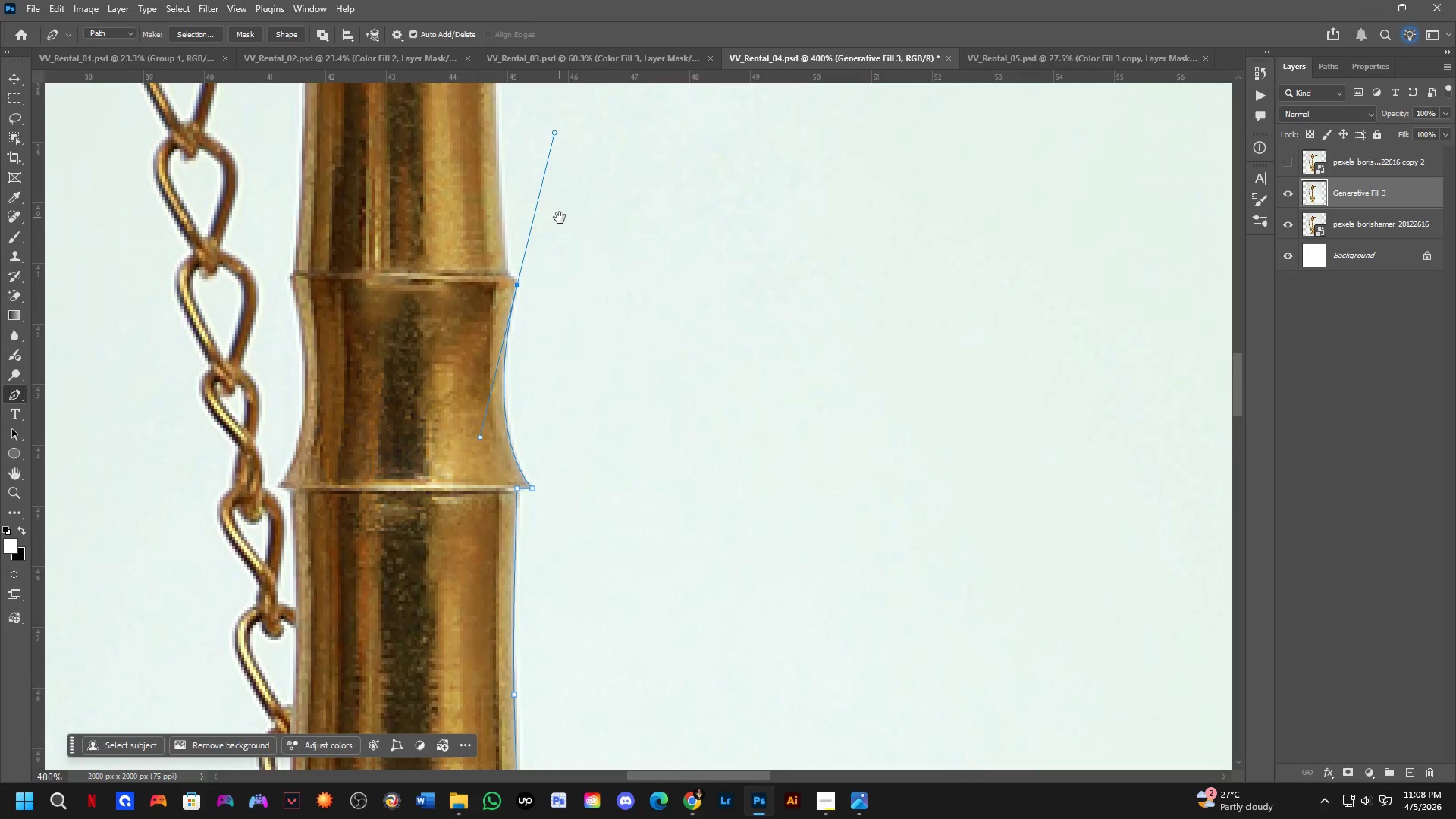 
left_click_drag(start_coordinate=[516, 285], to_coordinate=[554, 133])
 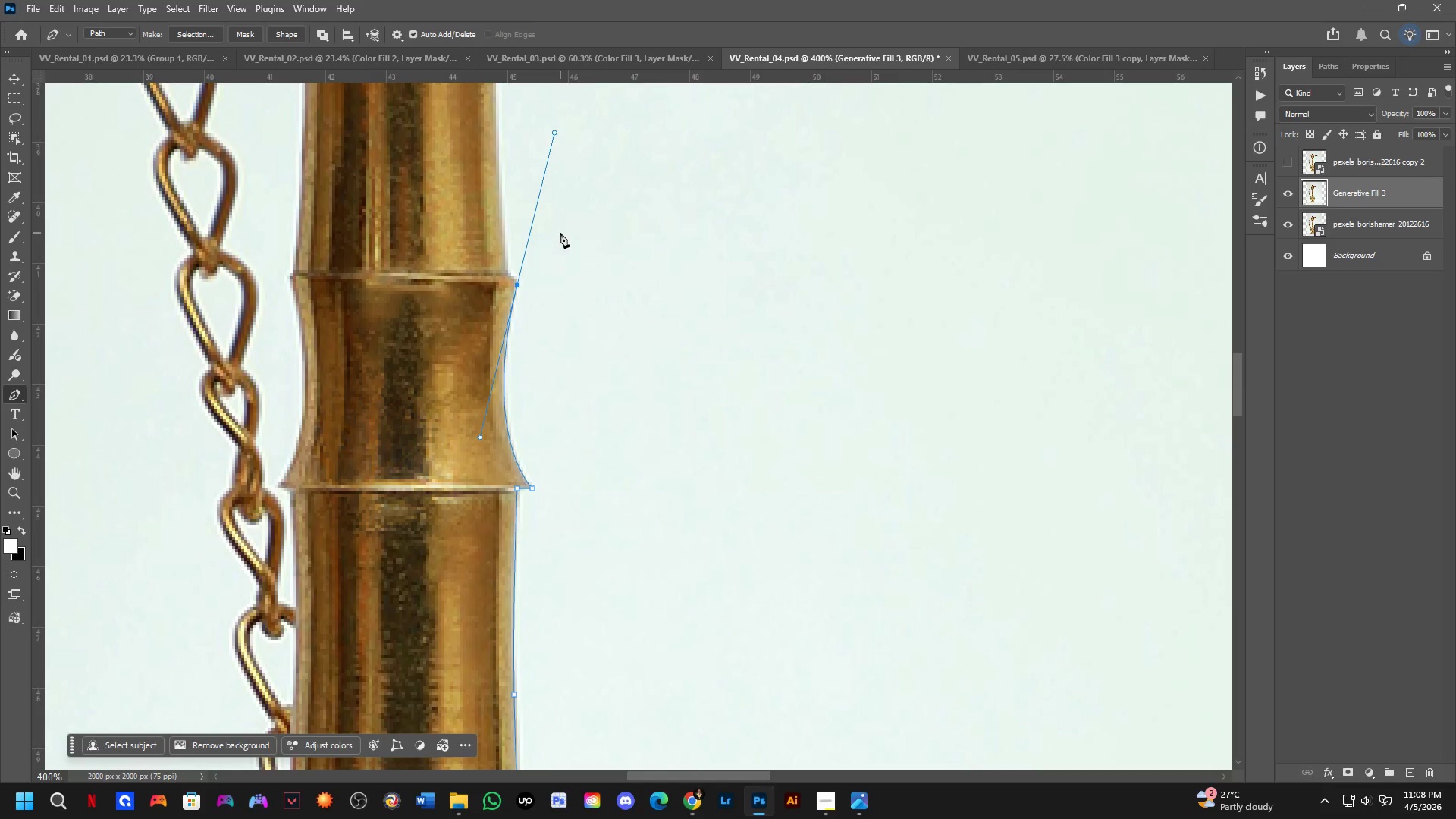 
hold_key(key=Space, duration=1.2)
 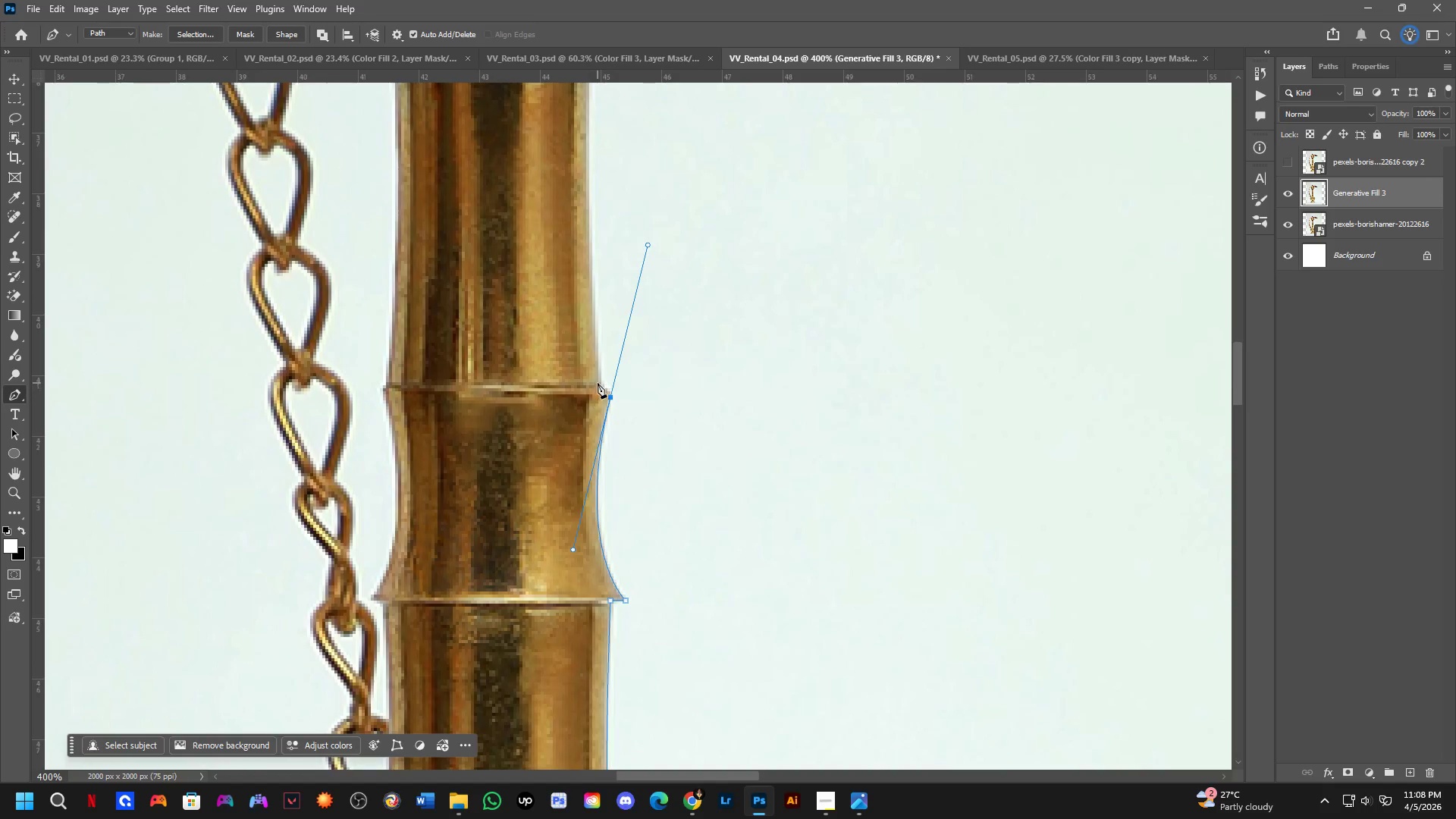 
left_click_drag(start_coordinate=[560, 218], to_coordinate=[653, 330])
 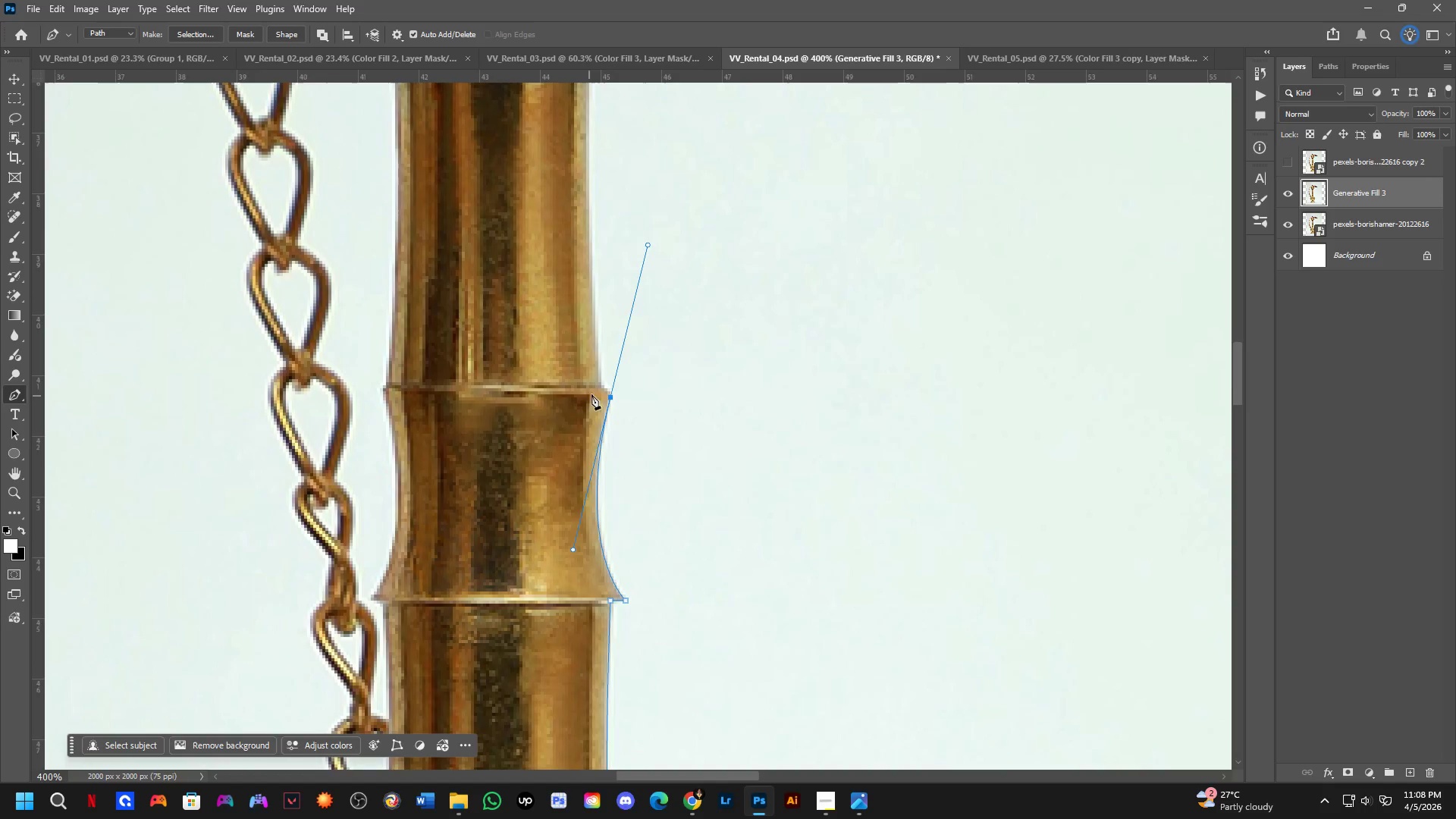 
hold_key(key=AltLeft, duration=0.91)
 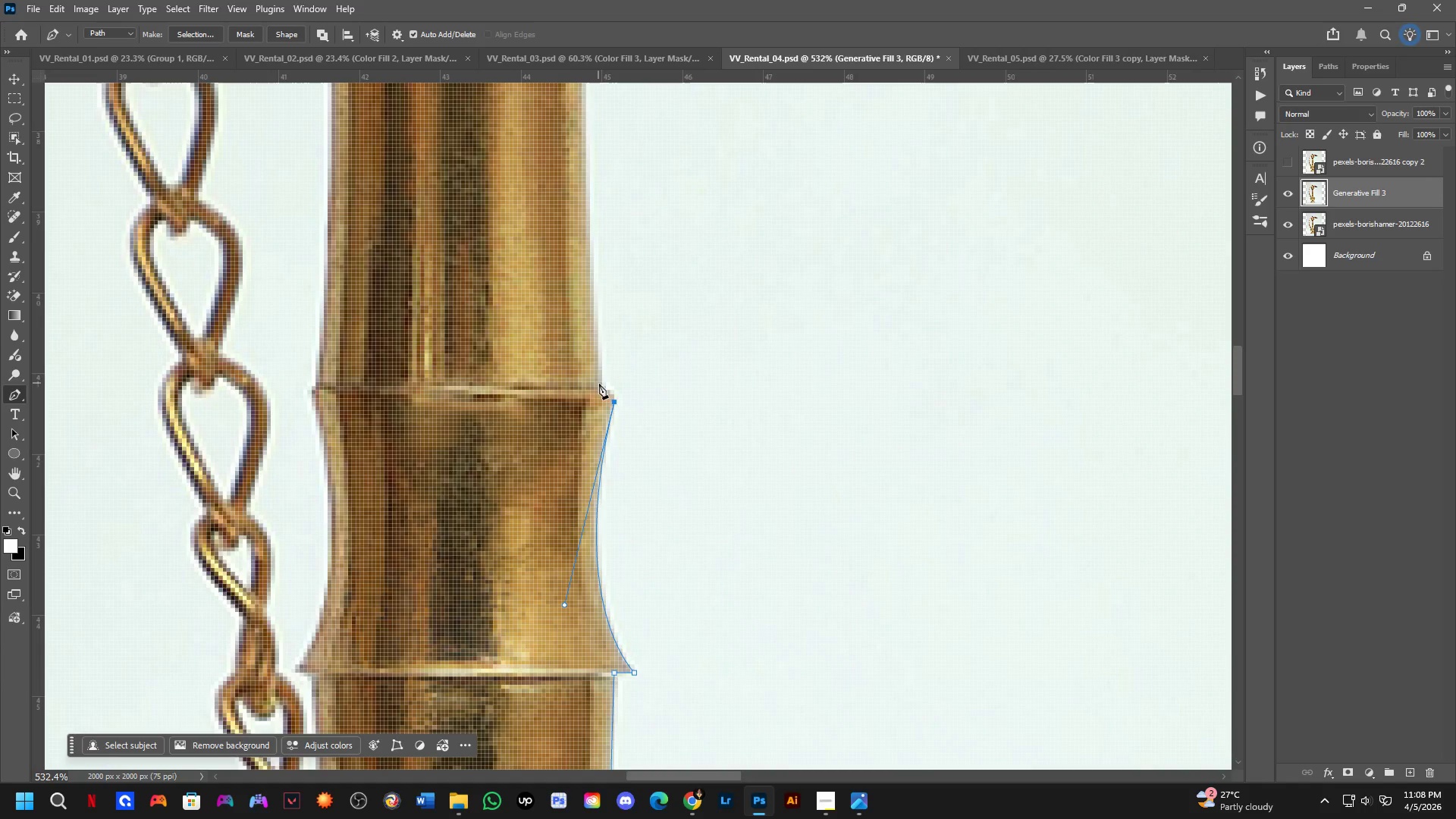 
scroll: coordinate [598, 383], scroll_direction: up, amount: 3.0
 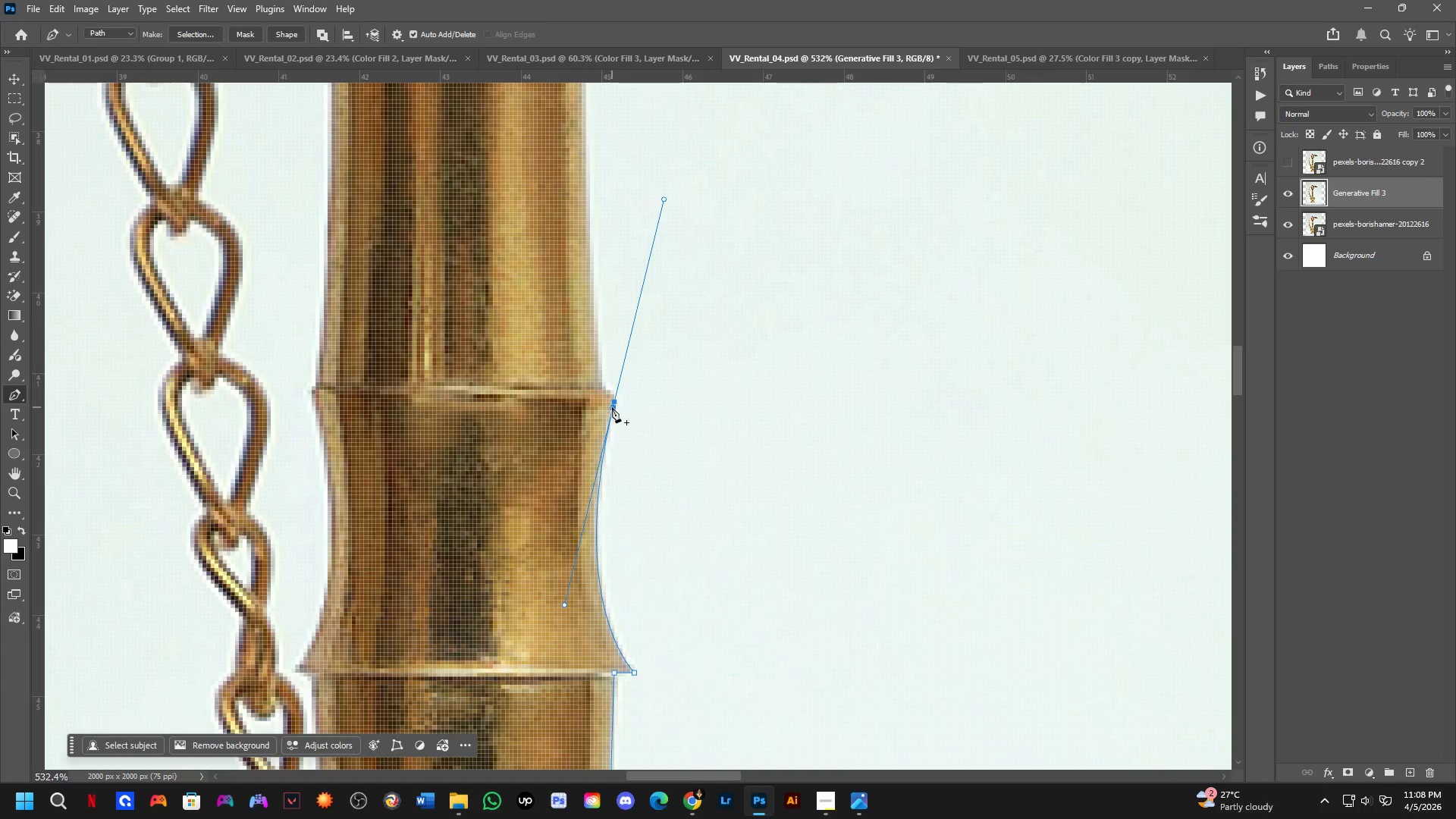 
left_click([613, 401])
 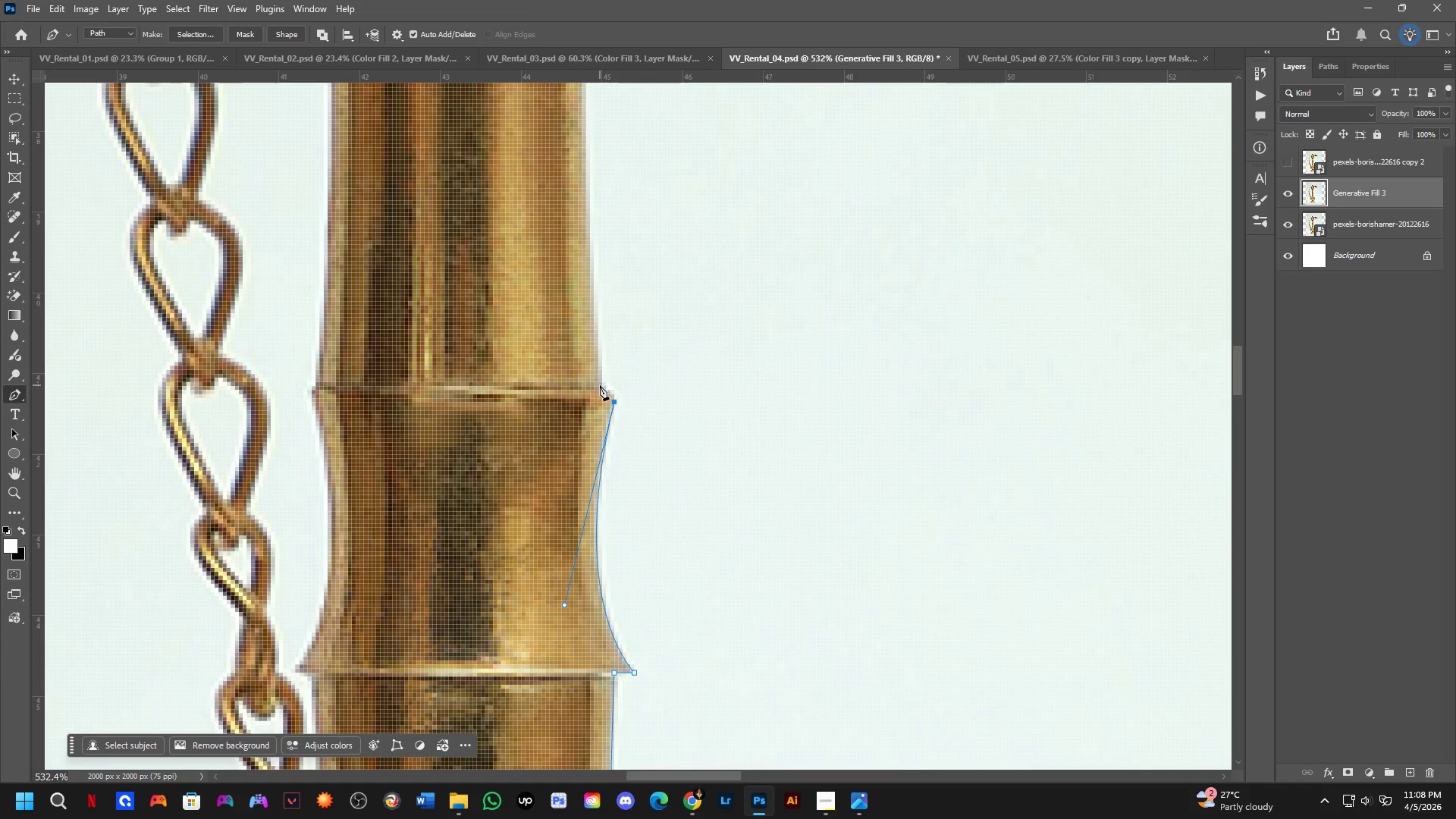 
left_click([600, 385])
 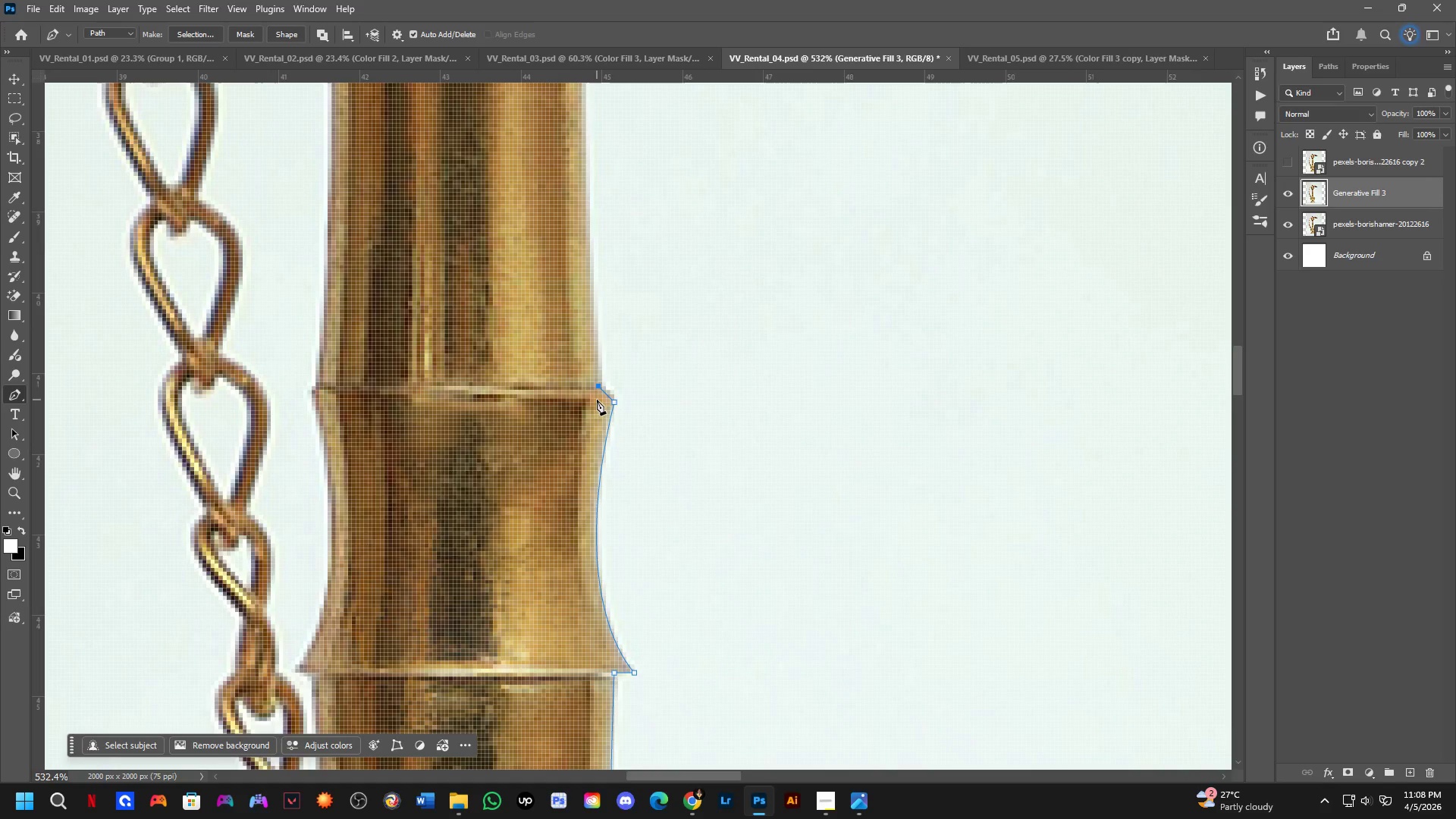 
key(Control+ControlLeft)
 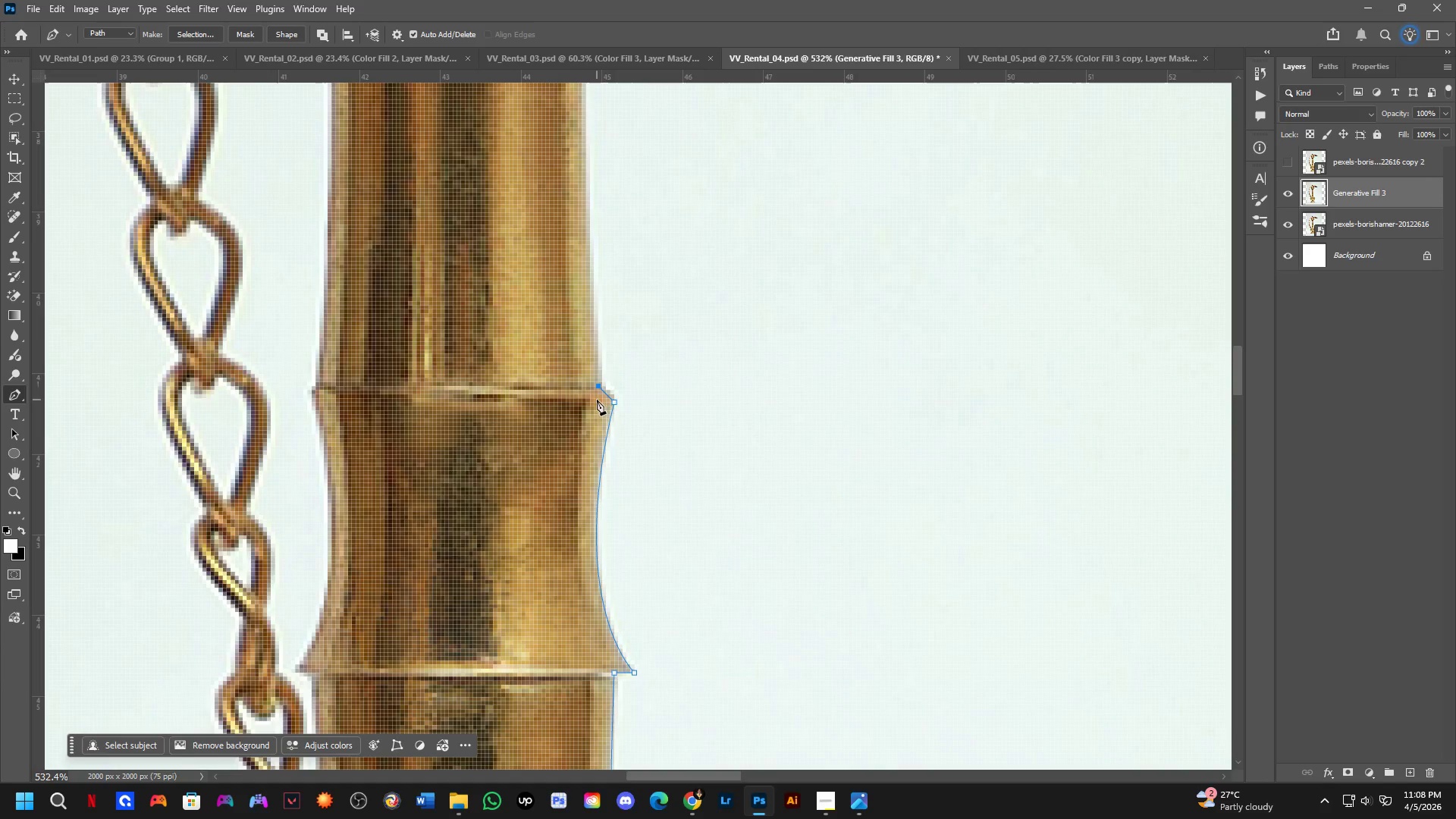 
key(Control+Z)
 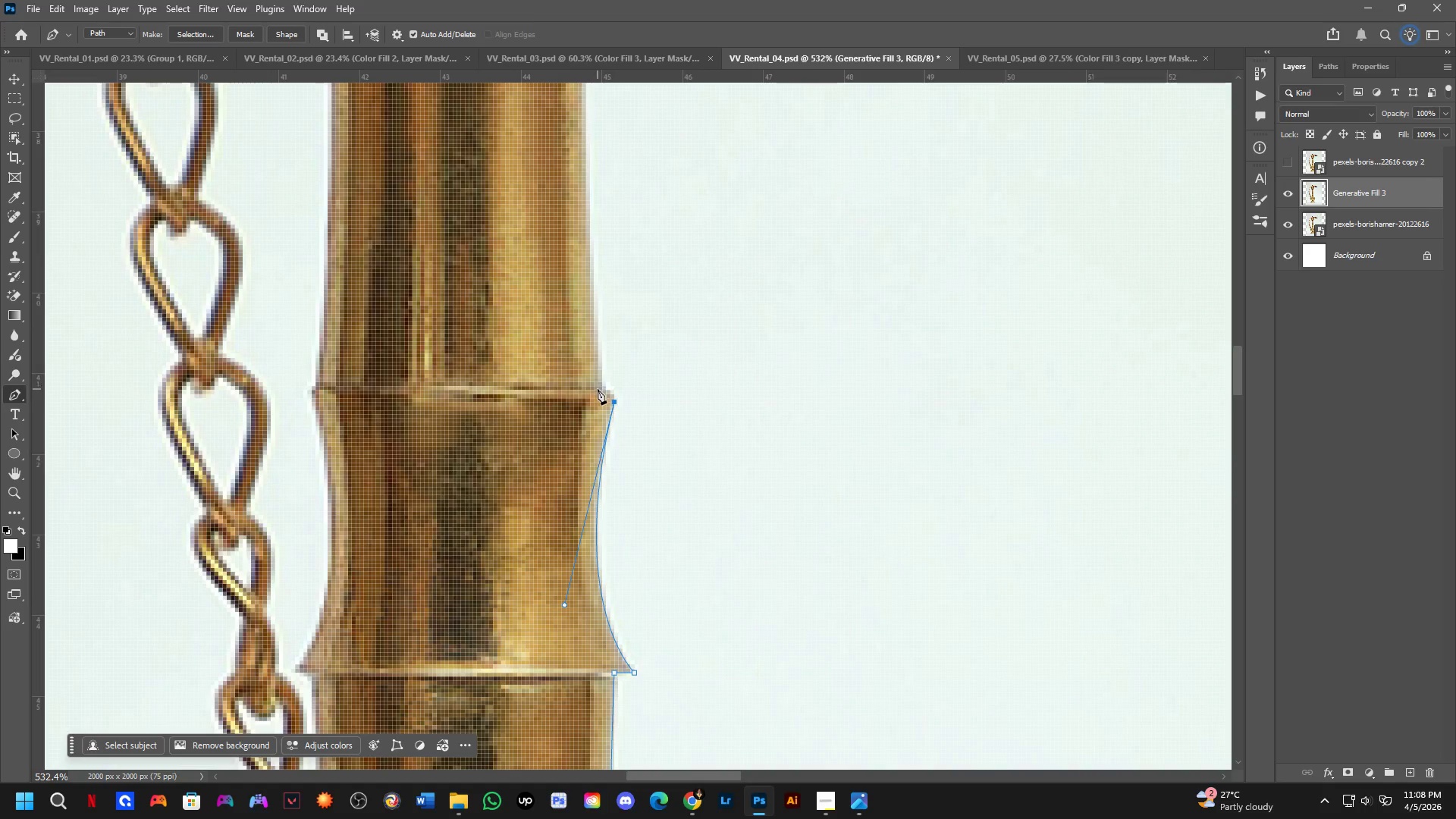 
left_click_drag(start_coordinate=[598, 389], to_coordinate=[582, 389])
 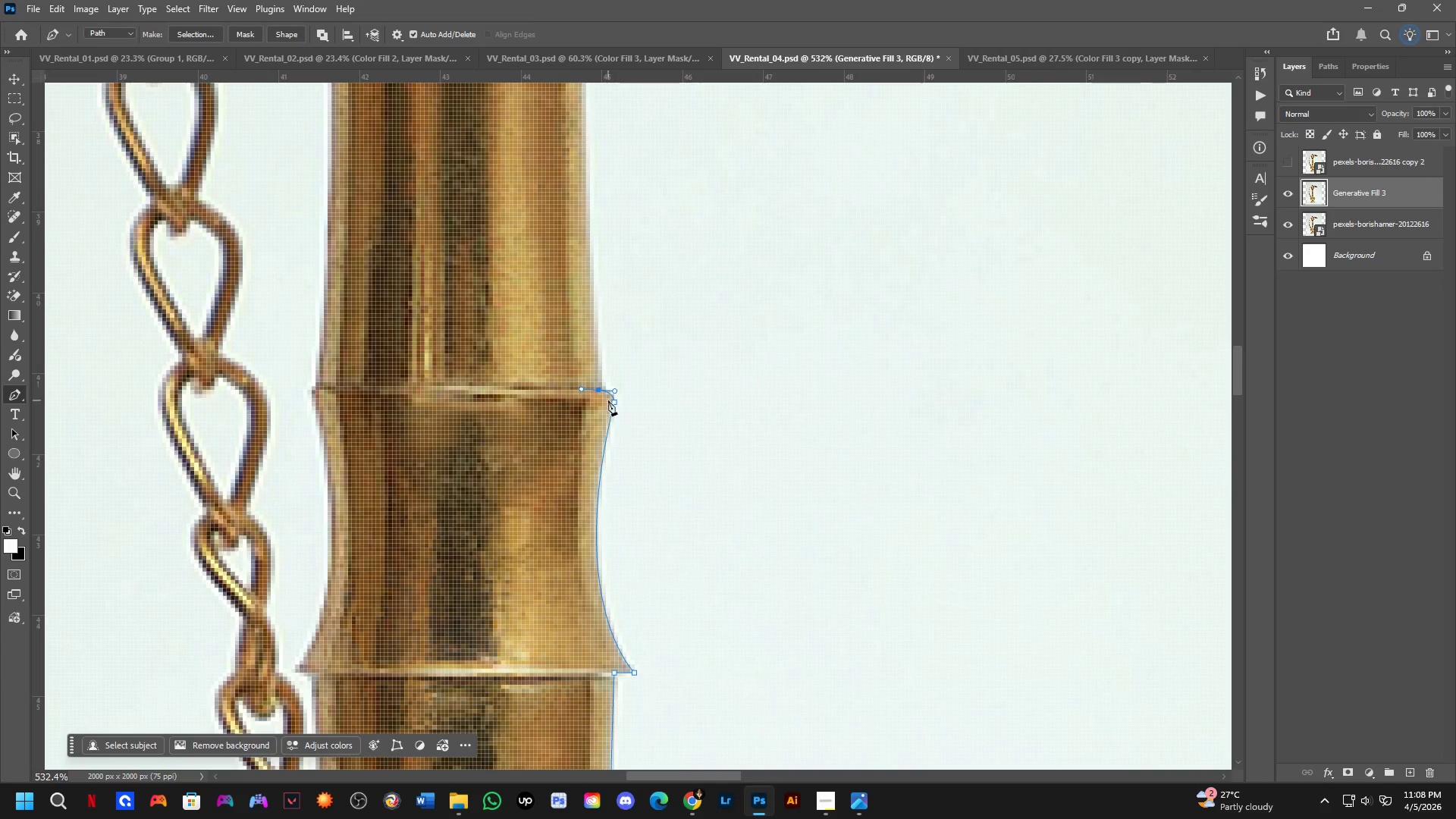 
hold_key(key=Space, duration=0.69)
 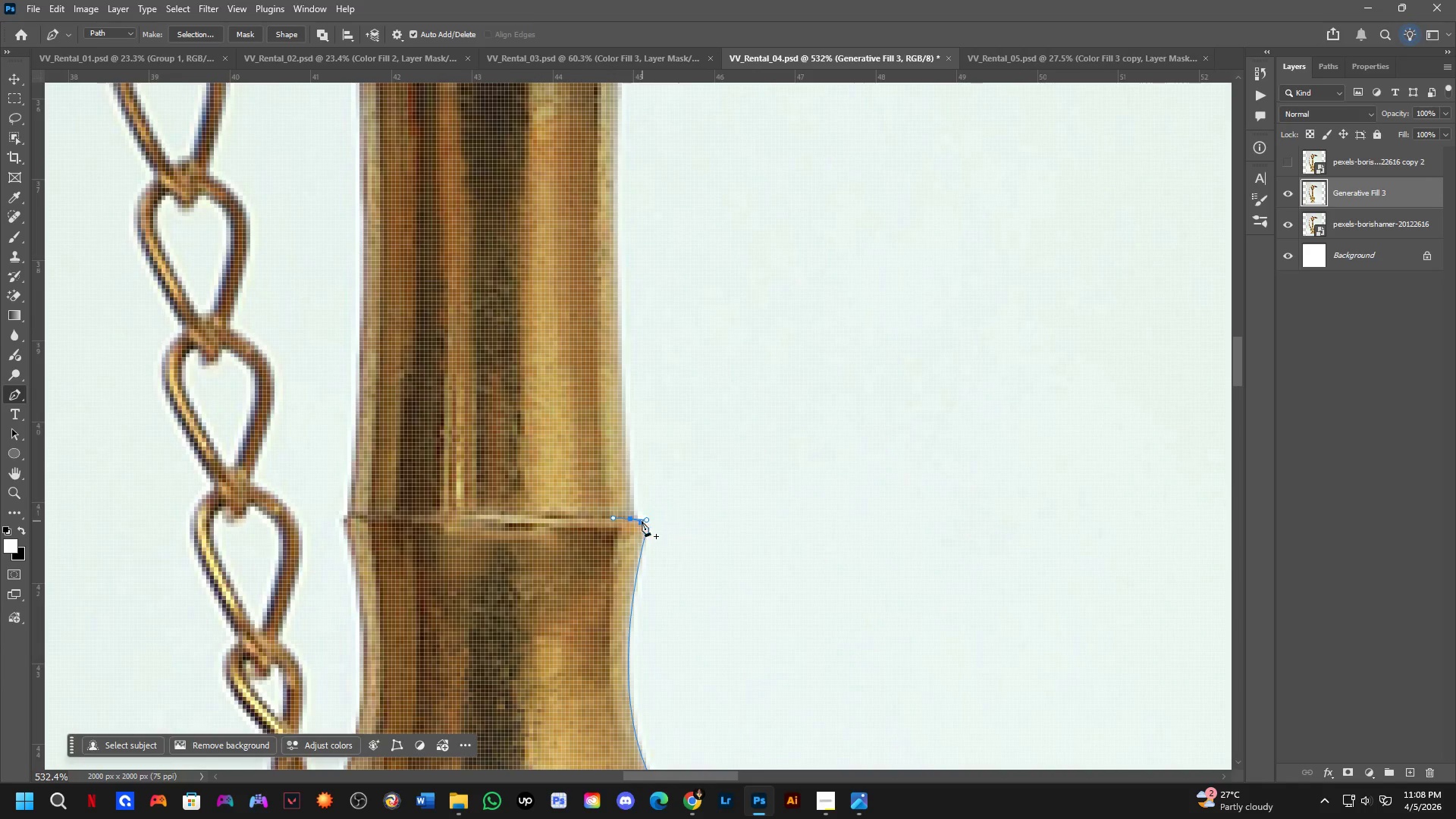 
left_click_drag(start_coordinate=[662, 303], to_coordinate=[694, 431])
 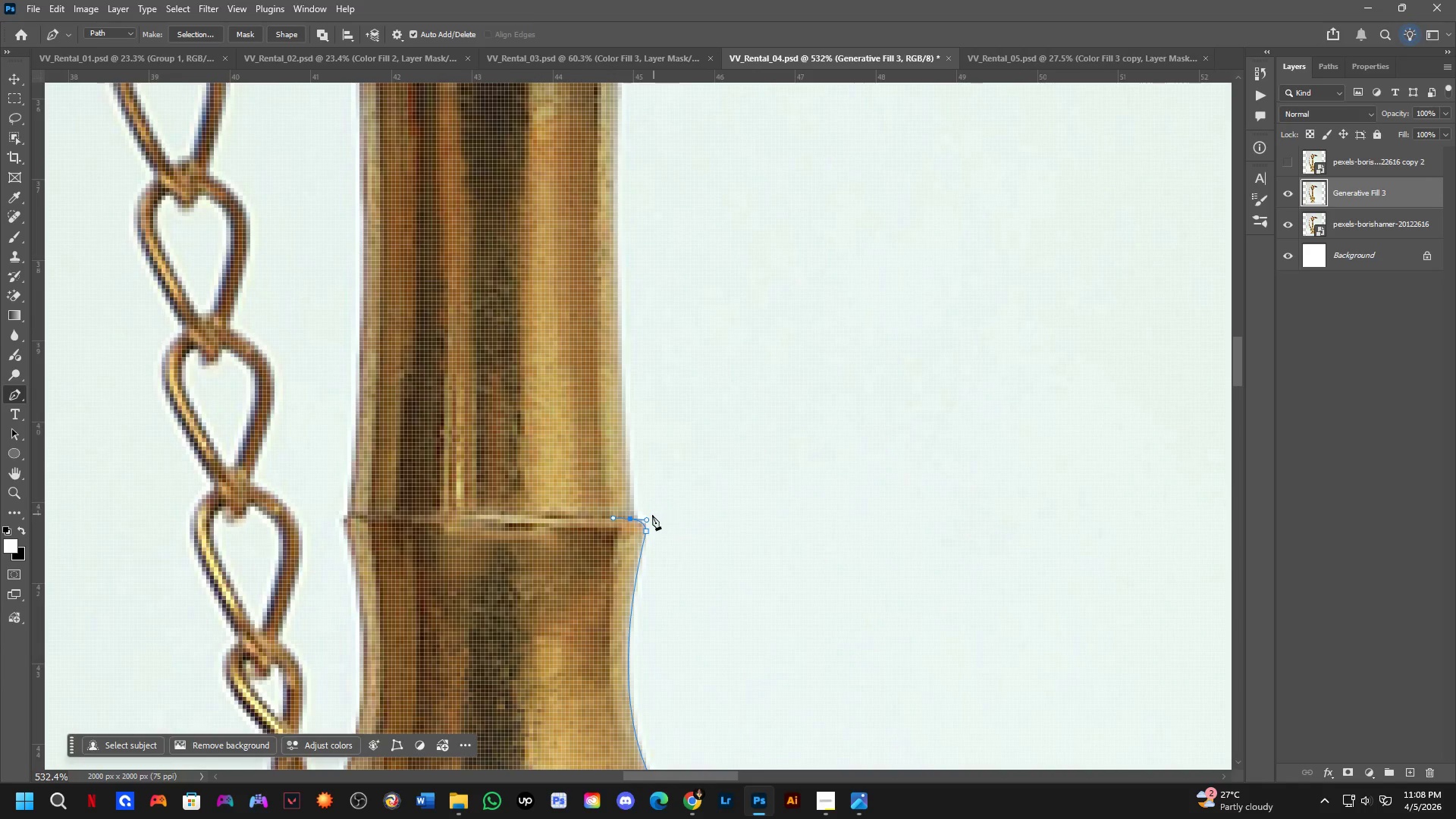 
hold_key(key=AltLeft, duration=0.83)
left_click([632, 519])
 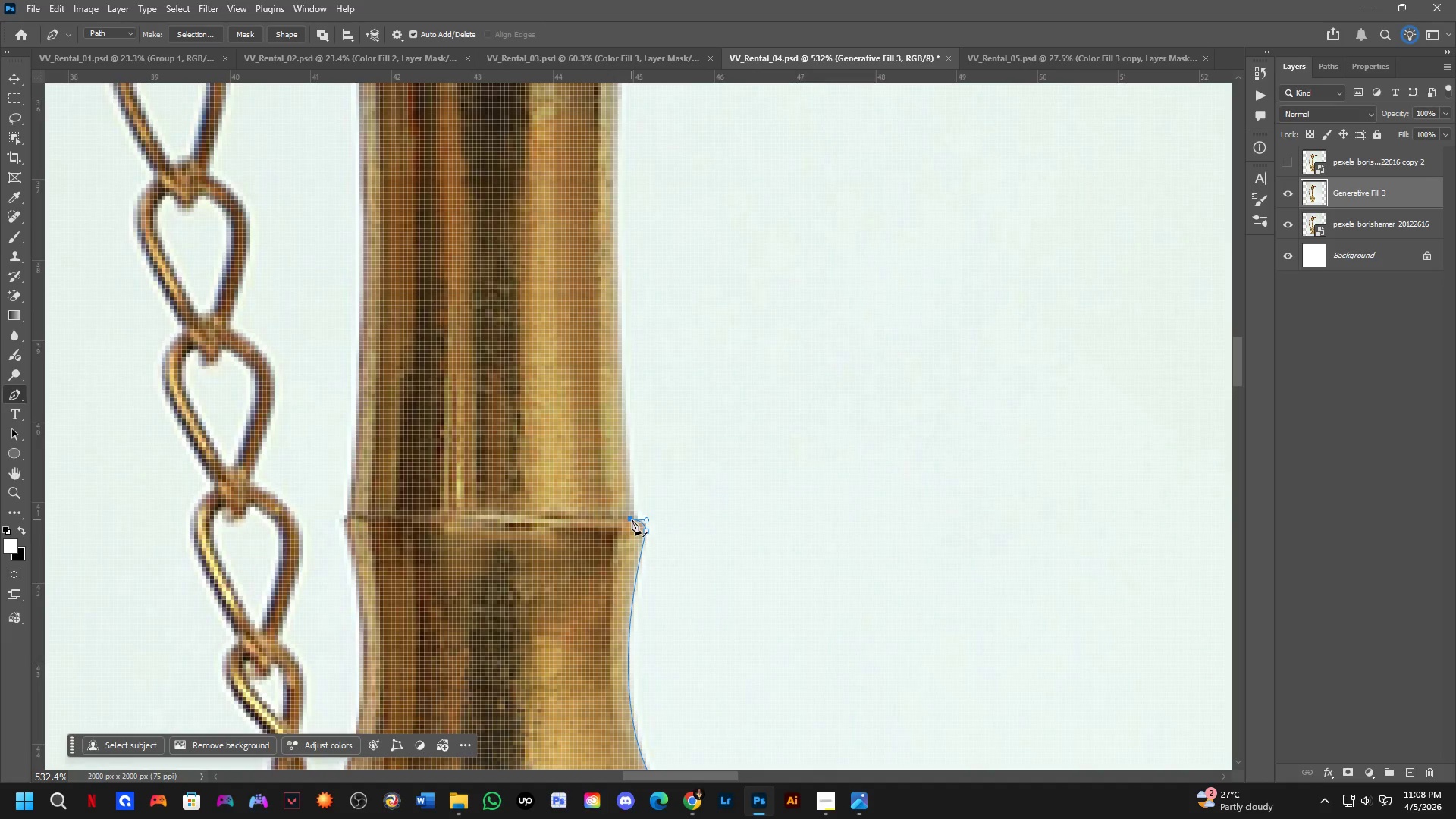 
hold_key(key=ControlLeft, duration=1.53)
left_click_drag(start_coordinate=[632, 519], to_coordinate=[636, 519])
 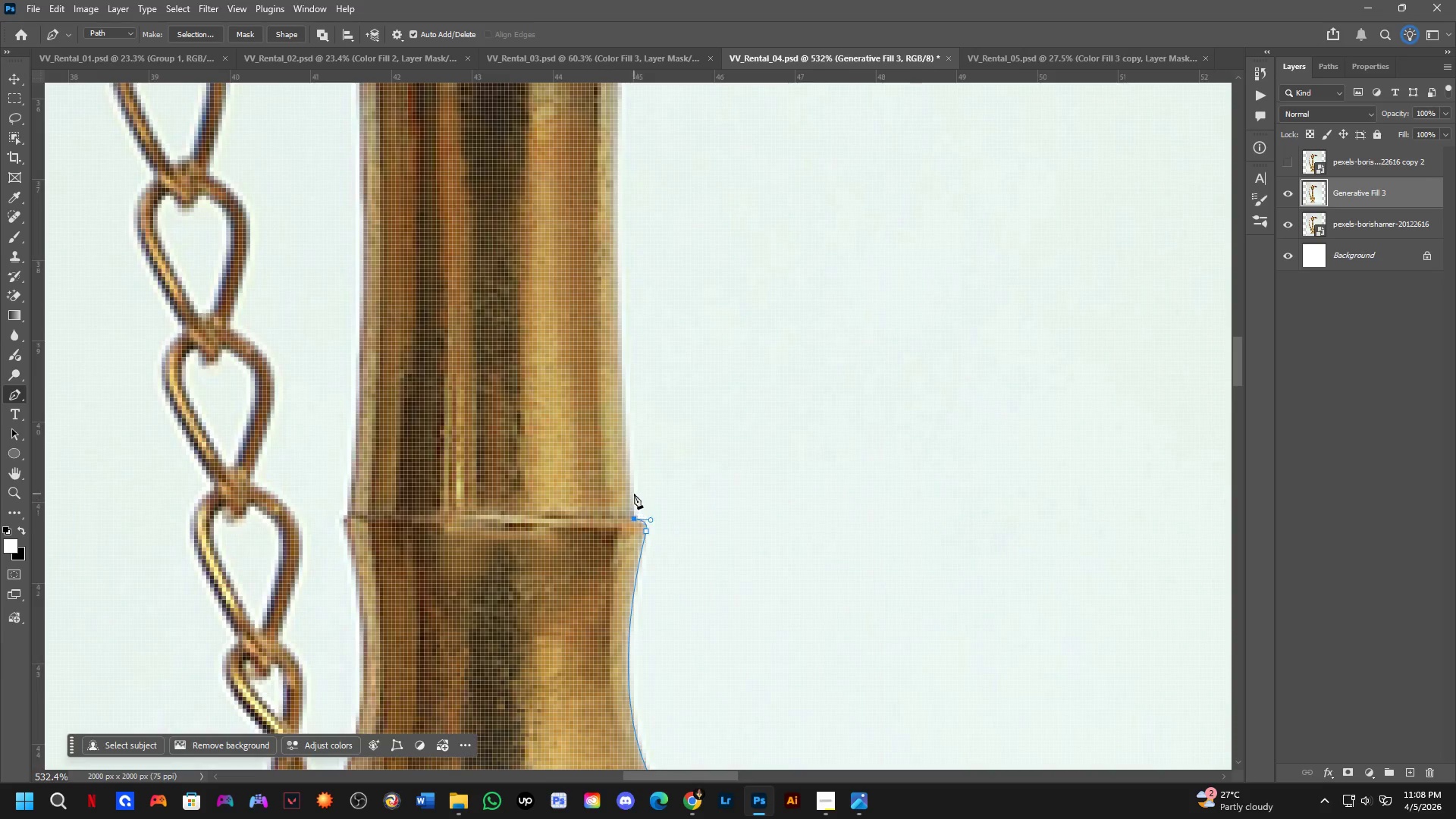 
hold_key(key=Space, duration=0.61)
 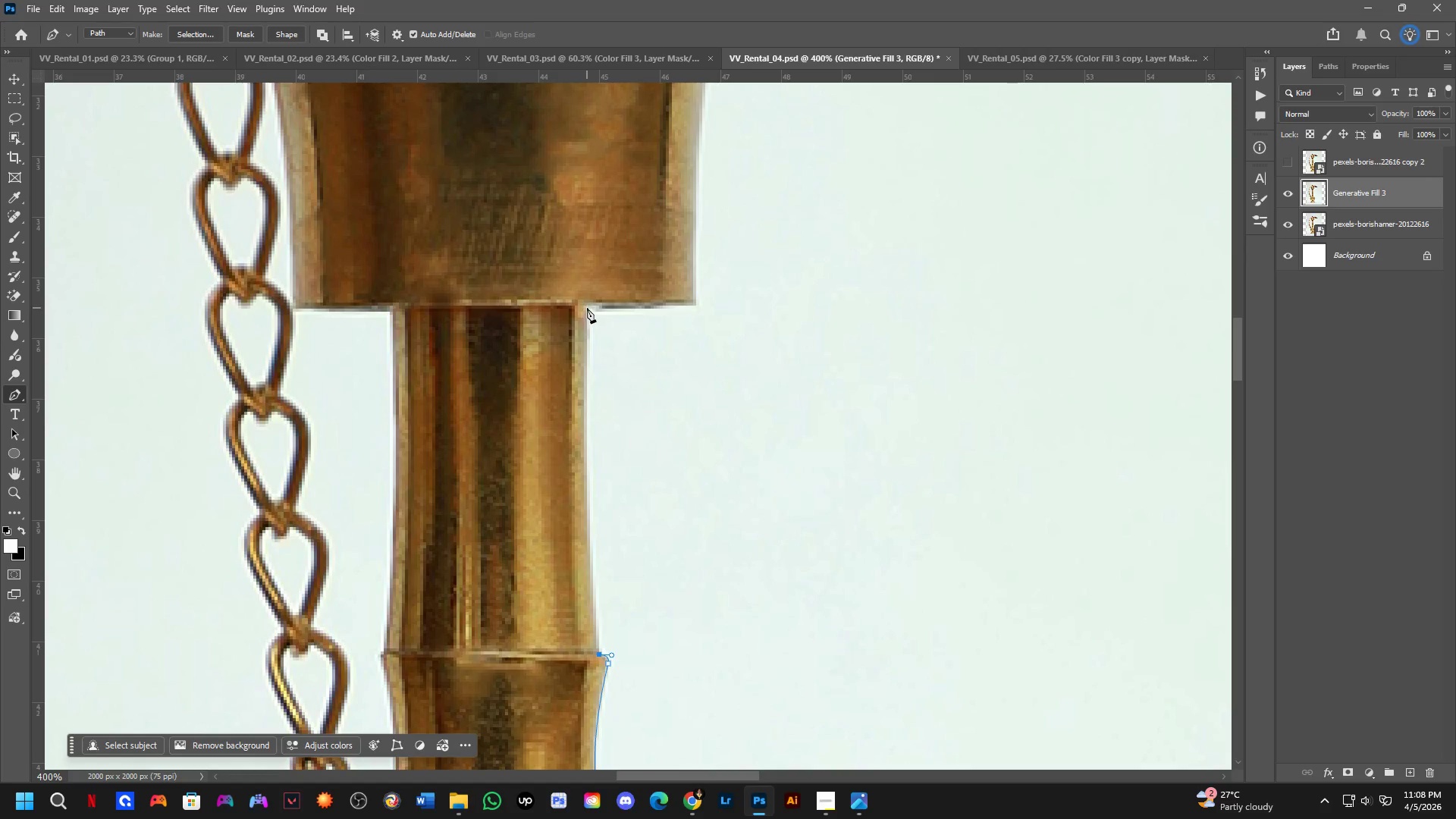 
left_click_drag(start_coordinate=[657, 338], to_coordinate=[623, 480])
 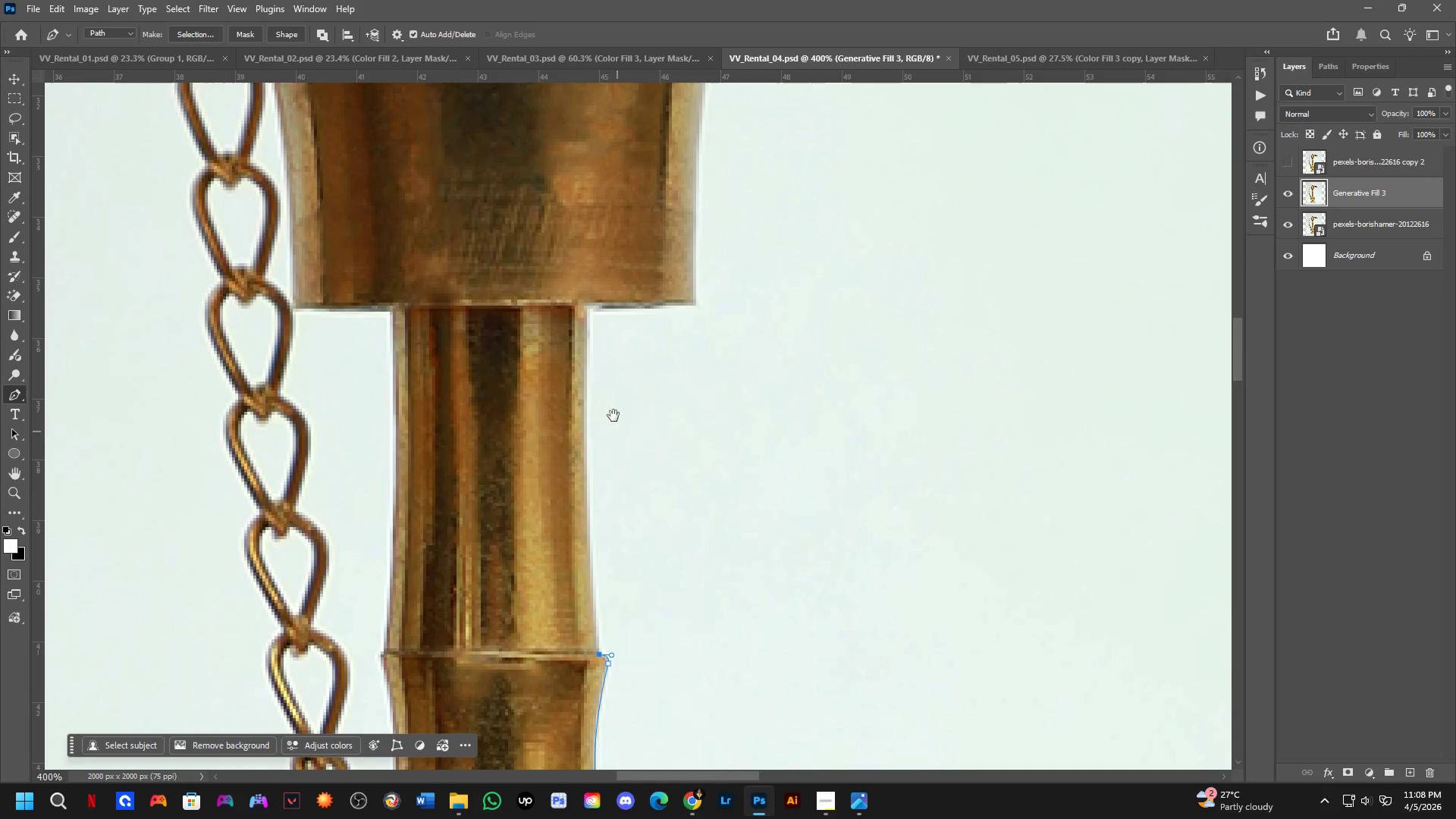 
scroll: coordinate [634, 494], scroll_direction: down, amount: 3.0
 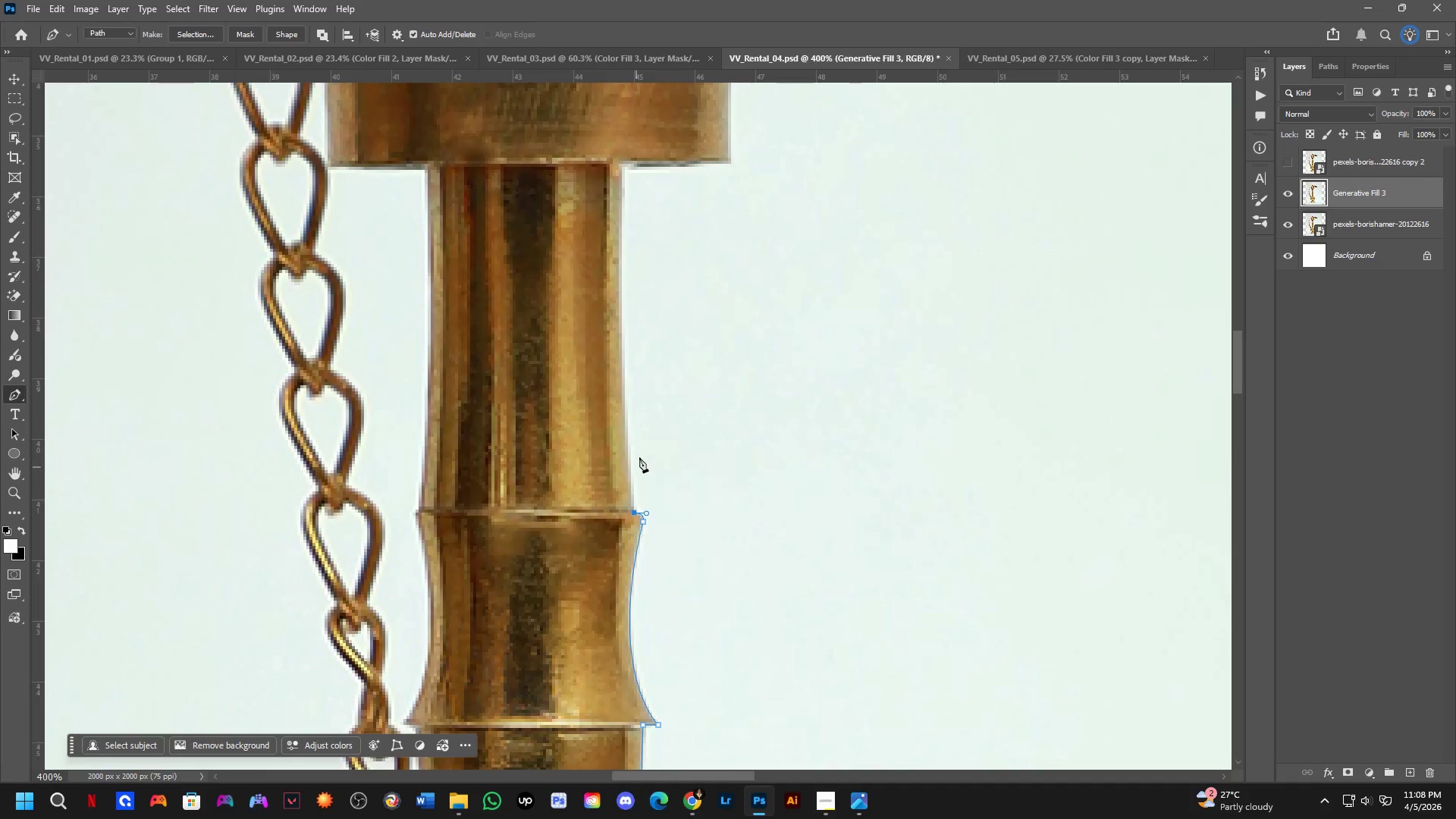 
hold_key(key=Space, duration=3.45)
 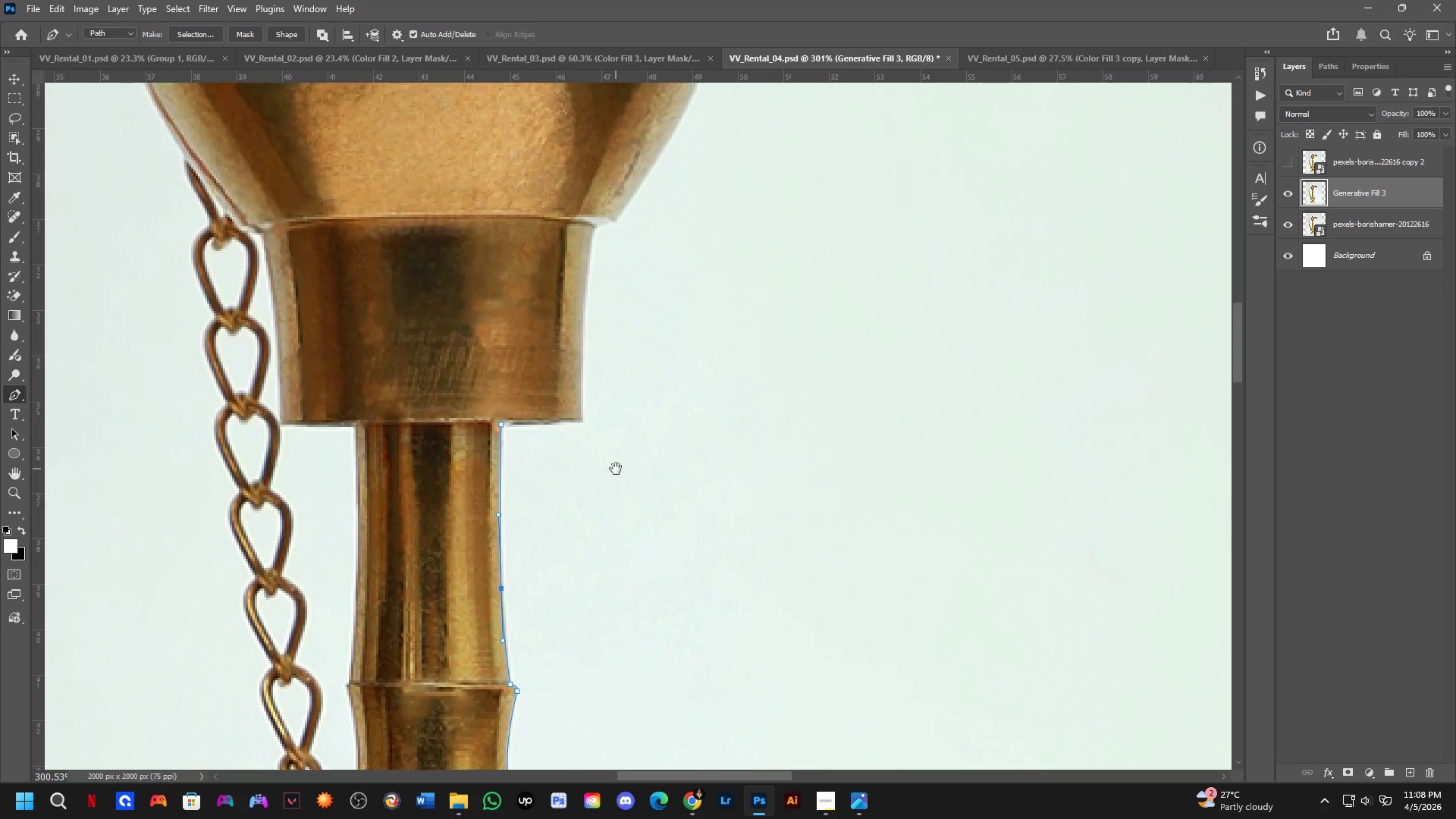 
left_click([587, 308])
 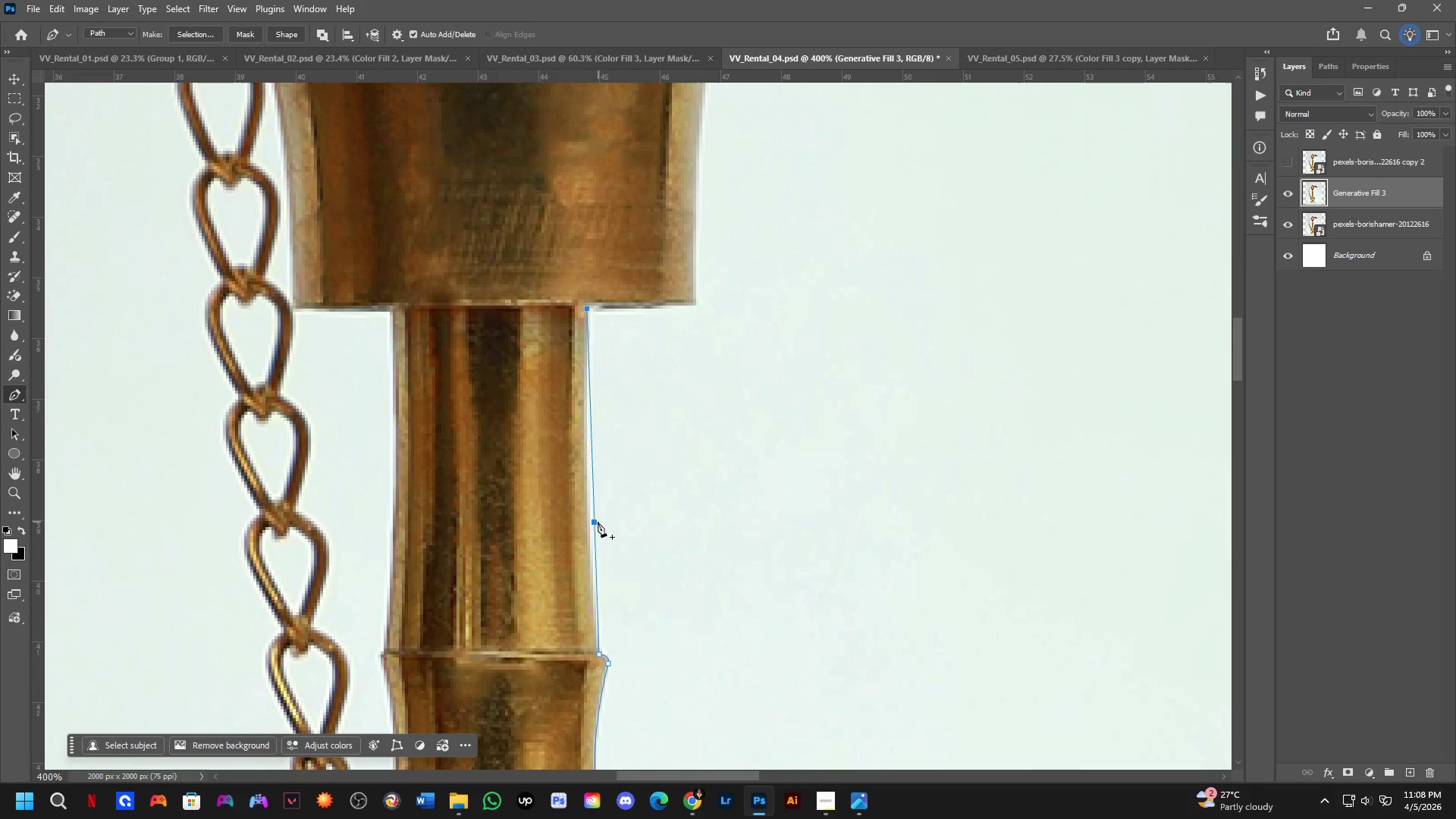 
left_click([594, 526])
 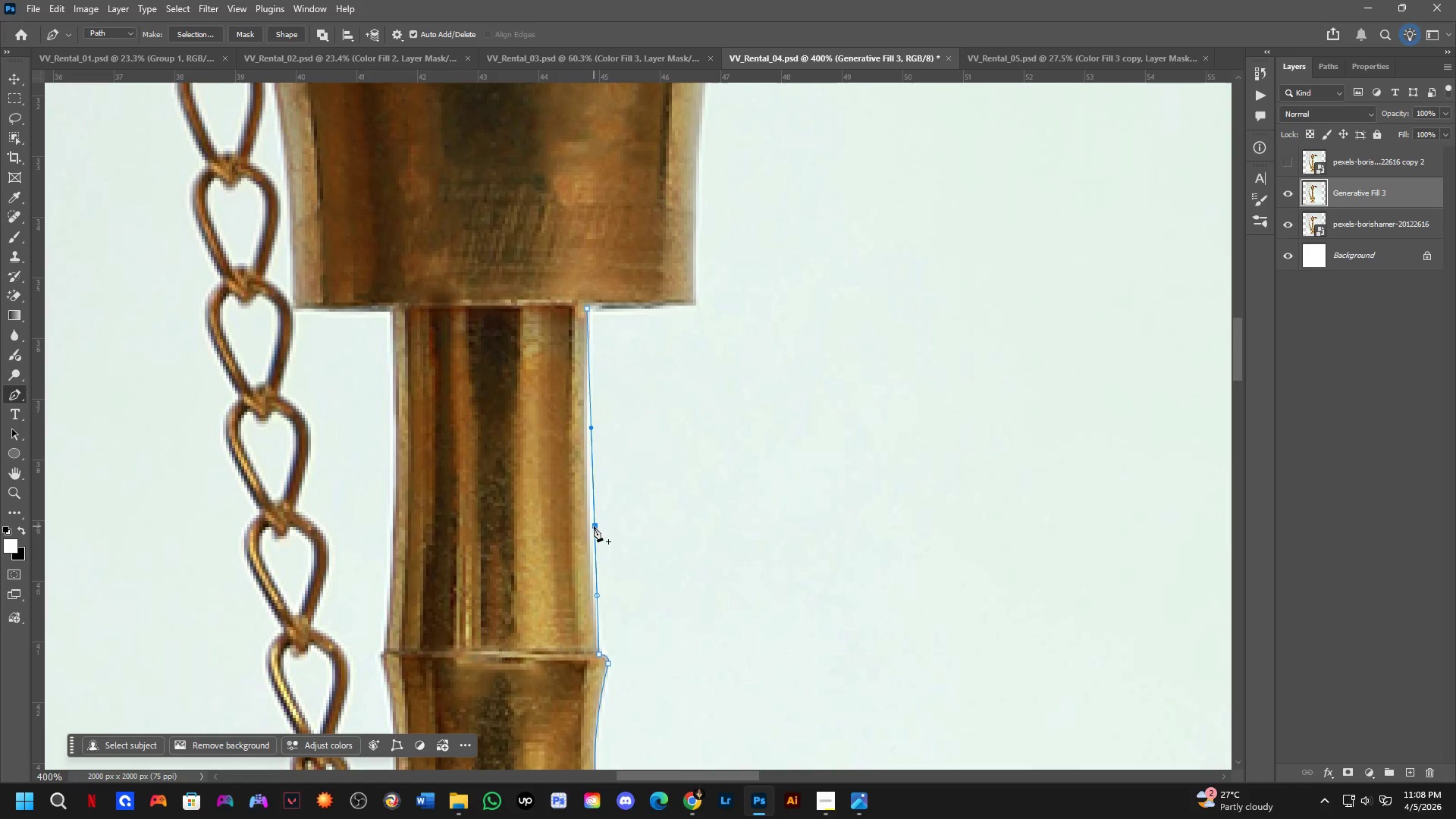 
hold_key(key=ControlLeft, duration=1.19)
left_click_drag(start_coordinate=[594, 526], to_coordinate=[587, 526])
 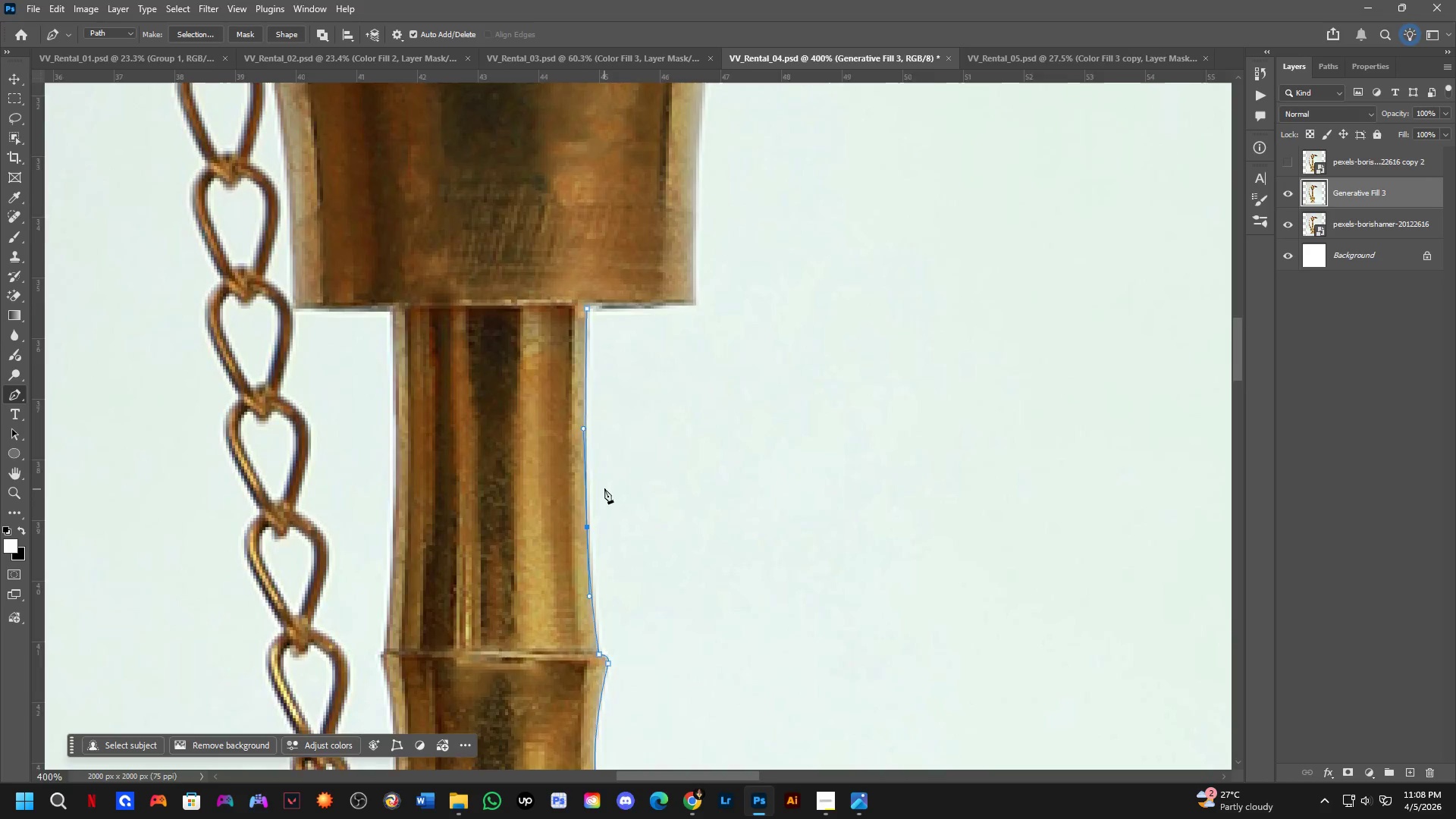 
hold_key(key=Space, duration=0.69)
 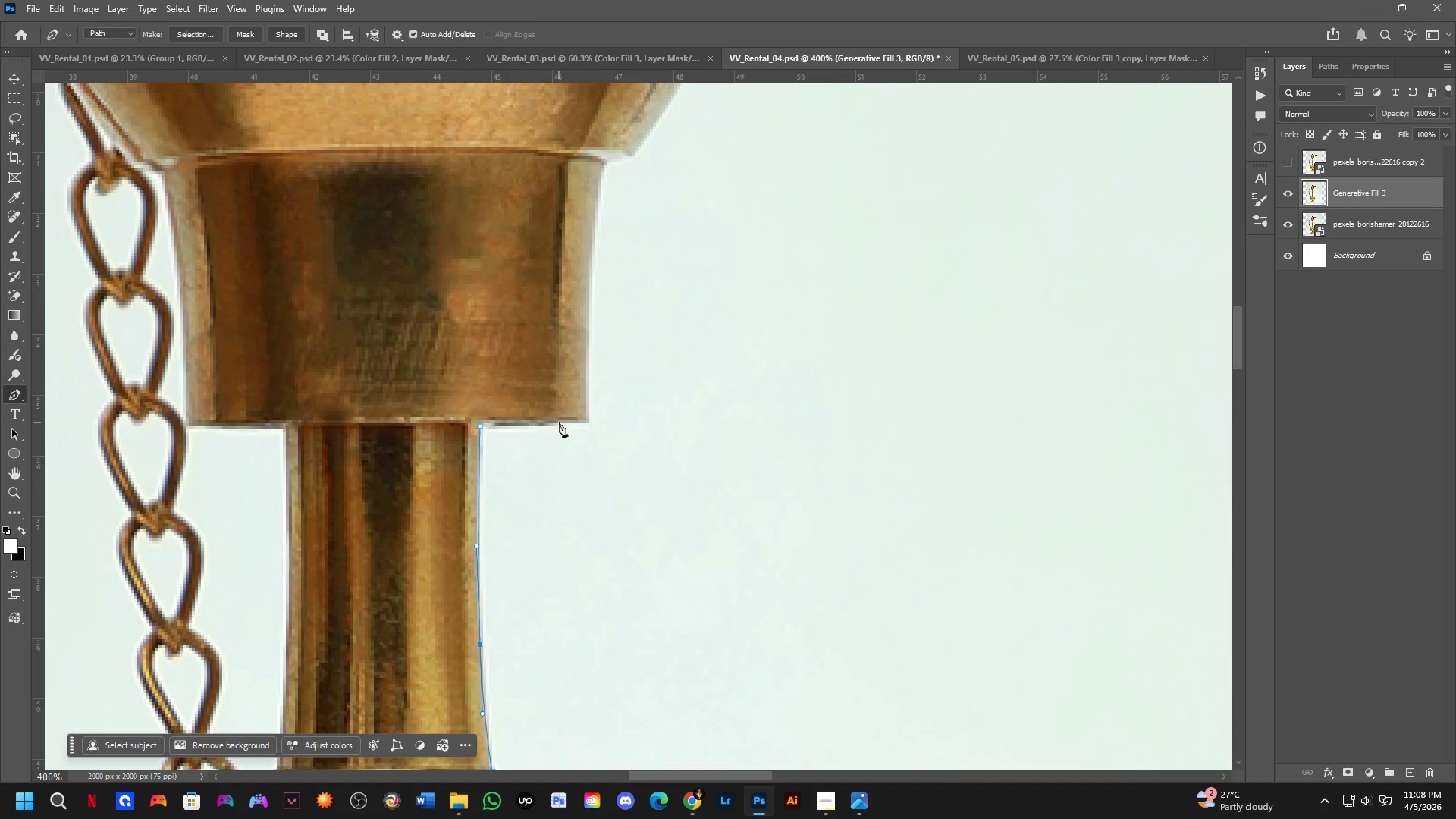 
left_click_drag(start_coordinate=[706, 397], to_coordinate=[616, 469])
 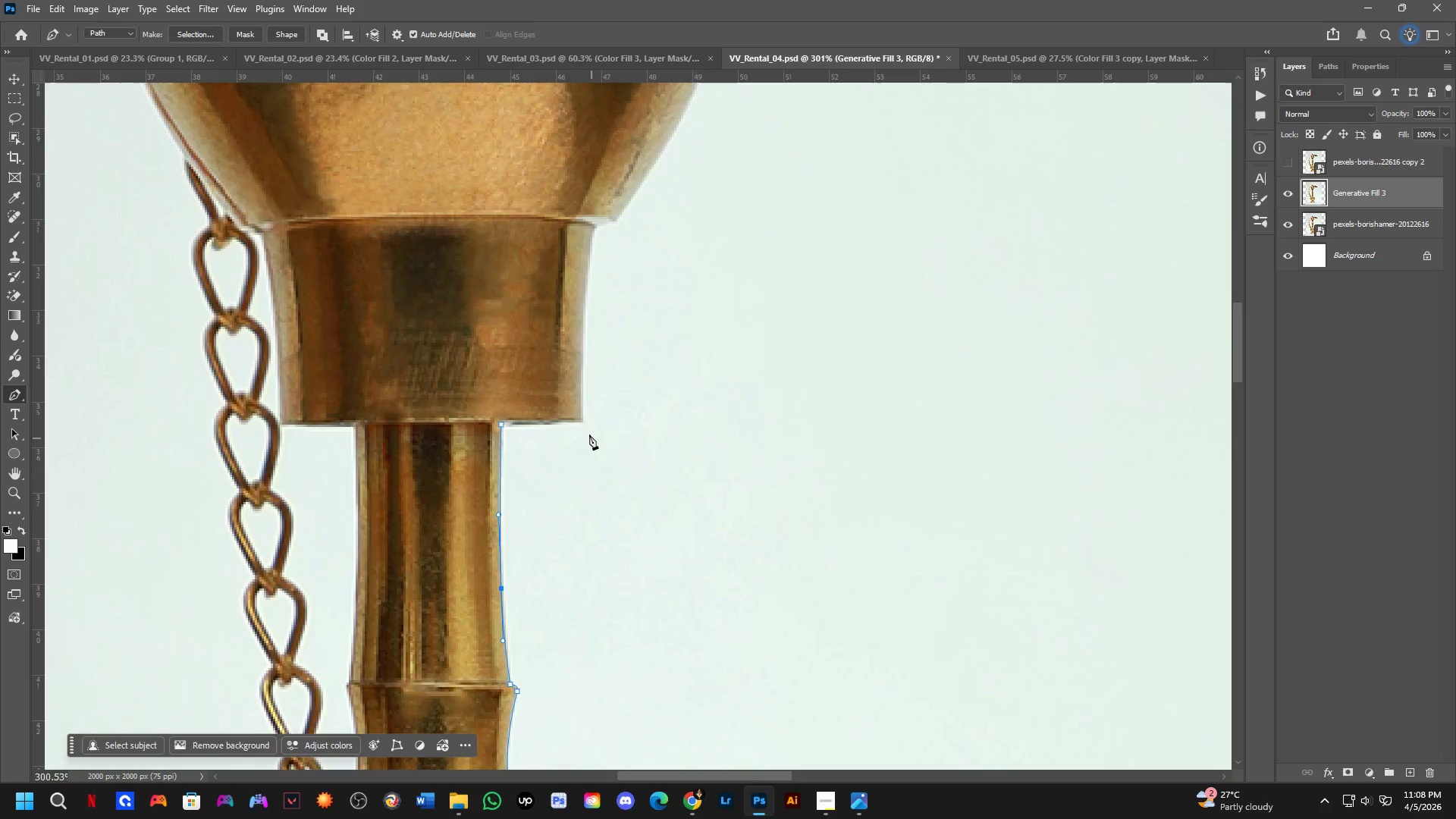 
scroll: coordinate [606, 486], scroll_direction: down, amount: 3.0
 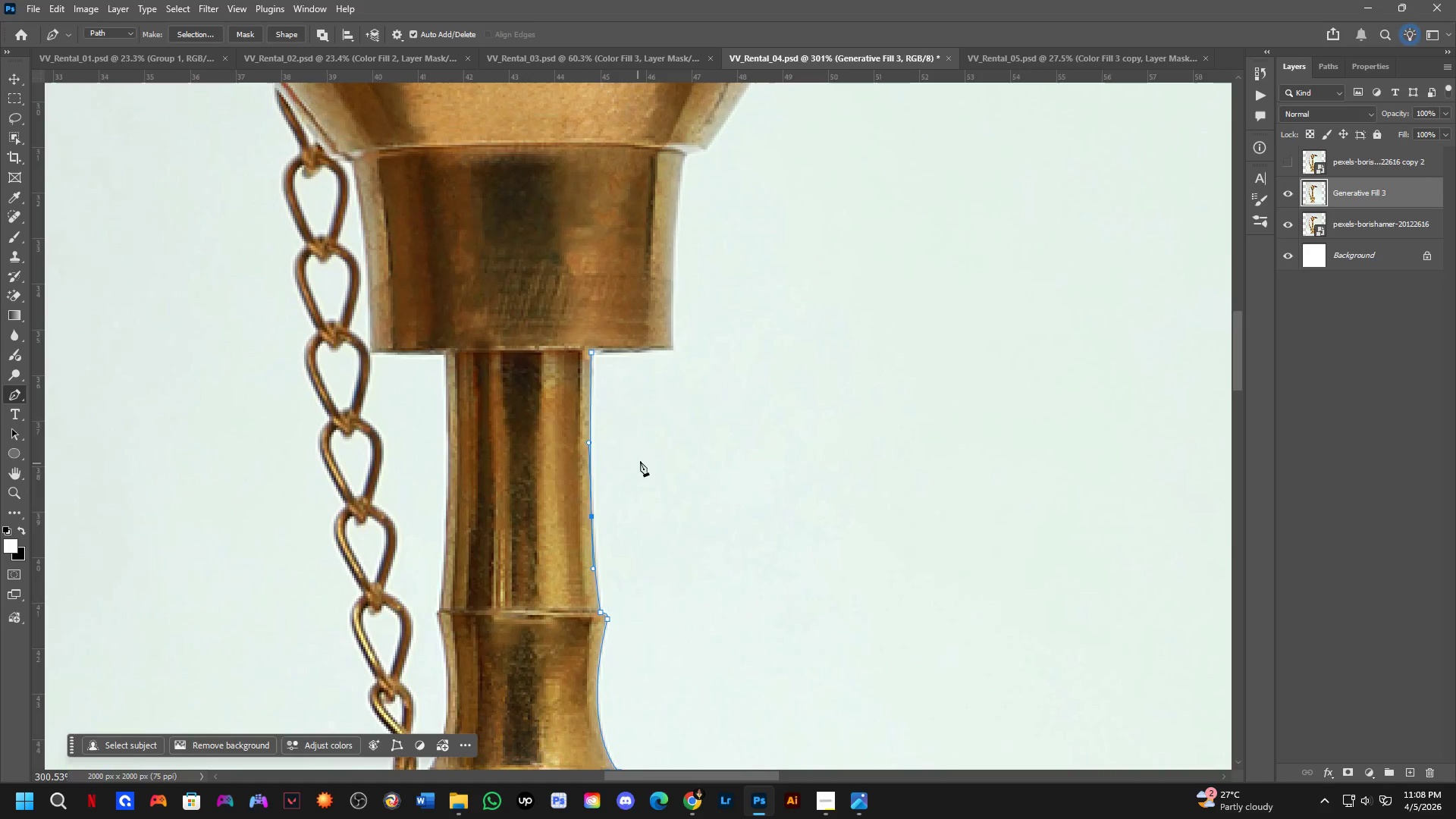 
scroll: coordinate [560, 422], scroll_direction: up, amount: 3.0
 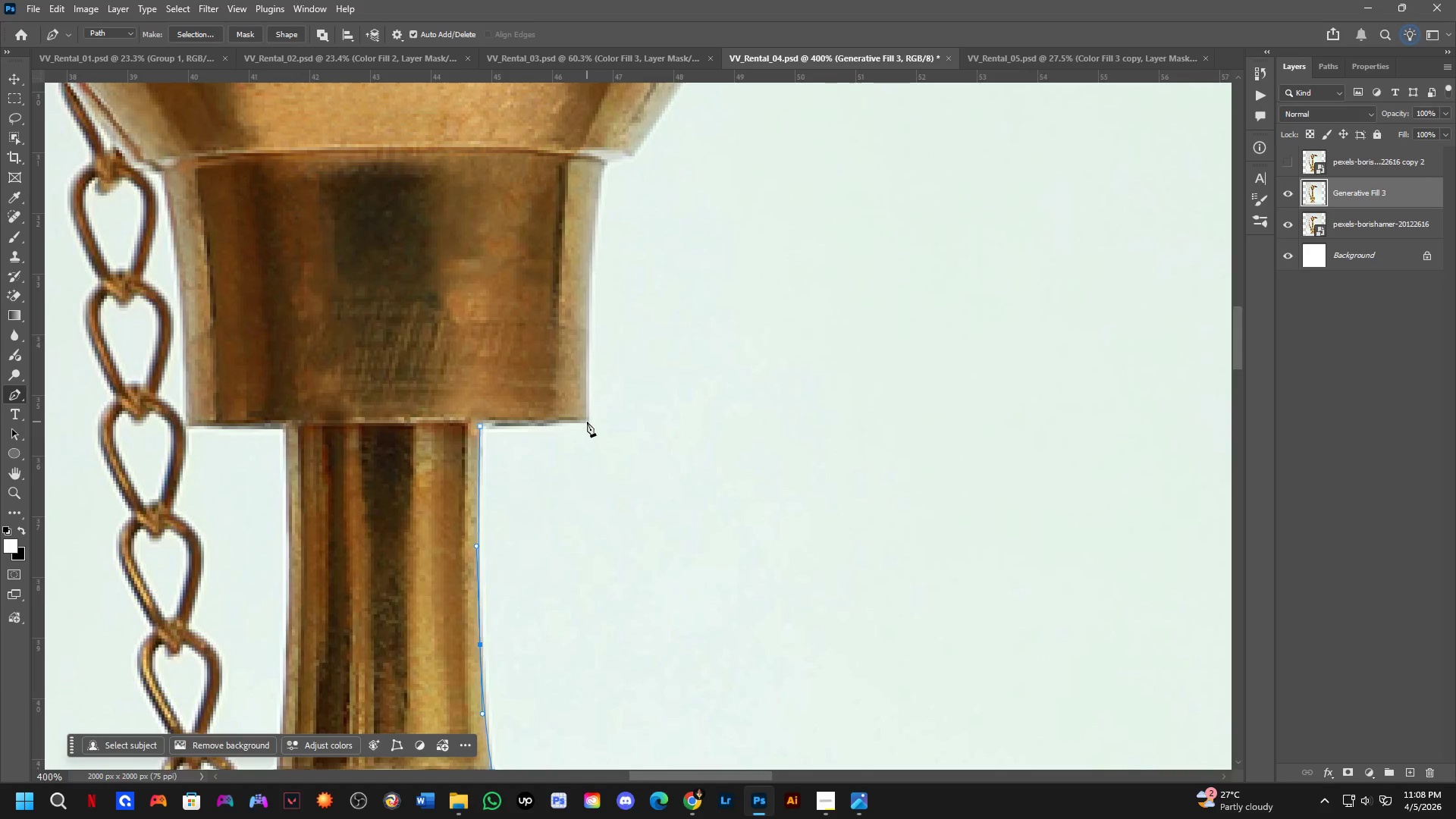 
left_click([587, 421])
 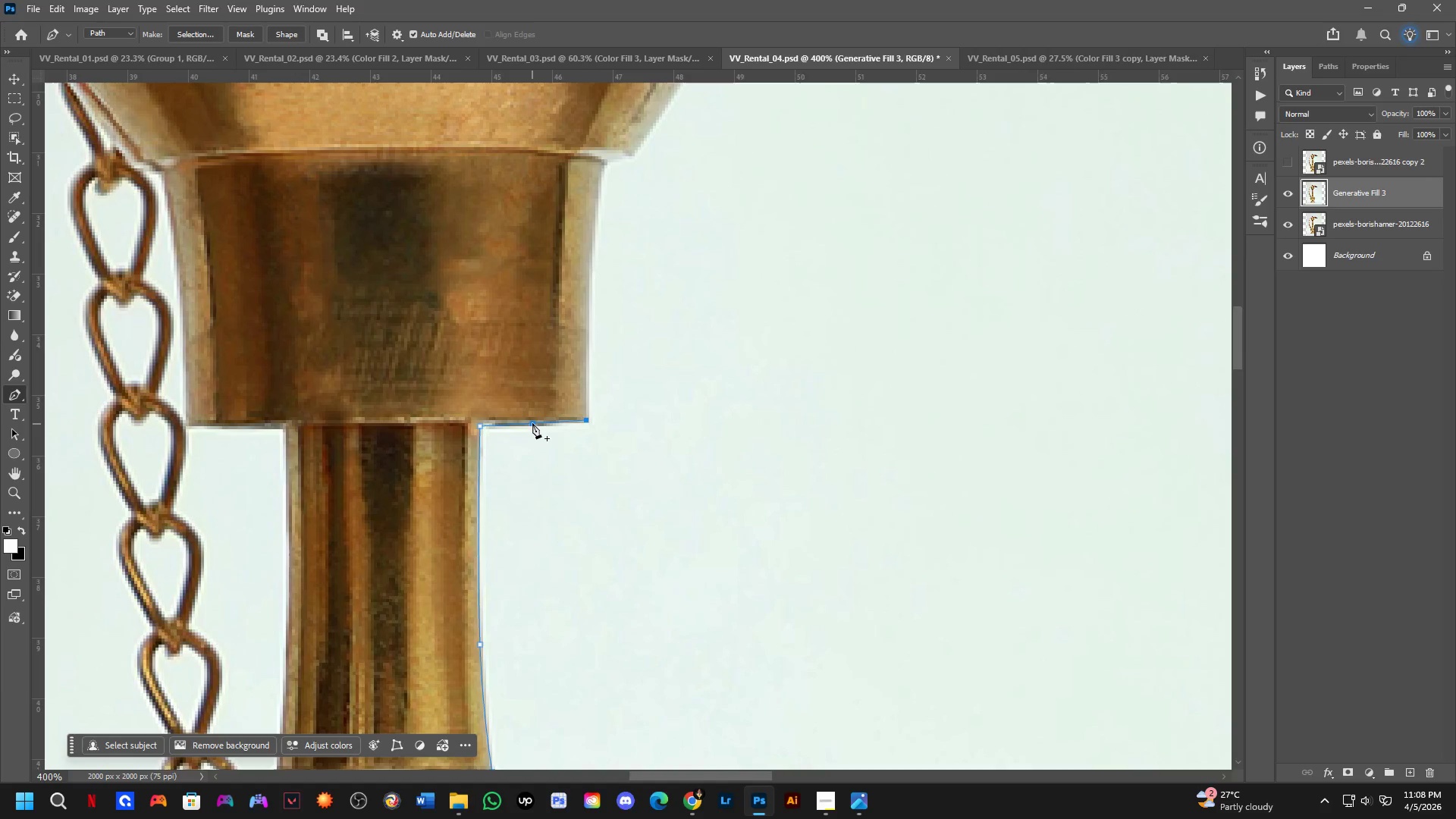 
left_click([533, 422])
 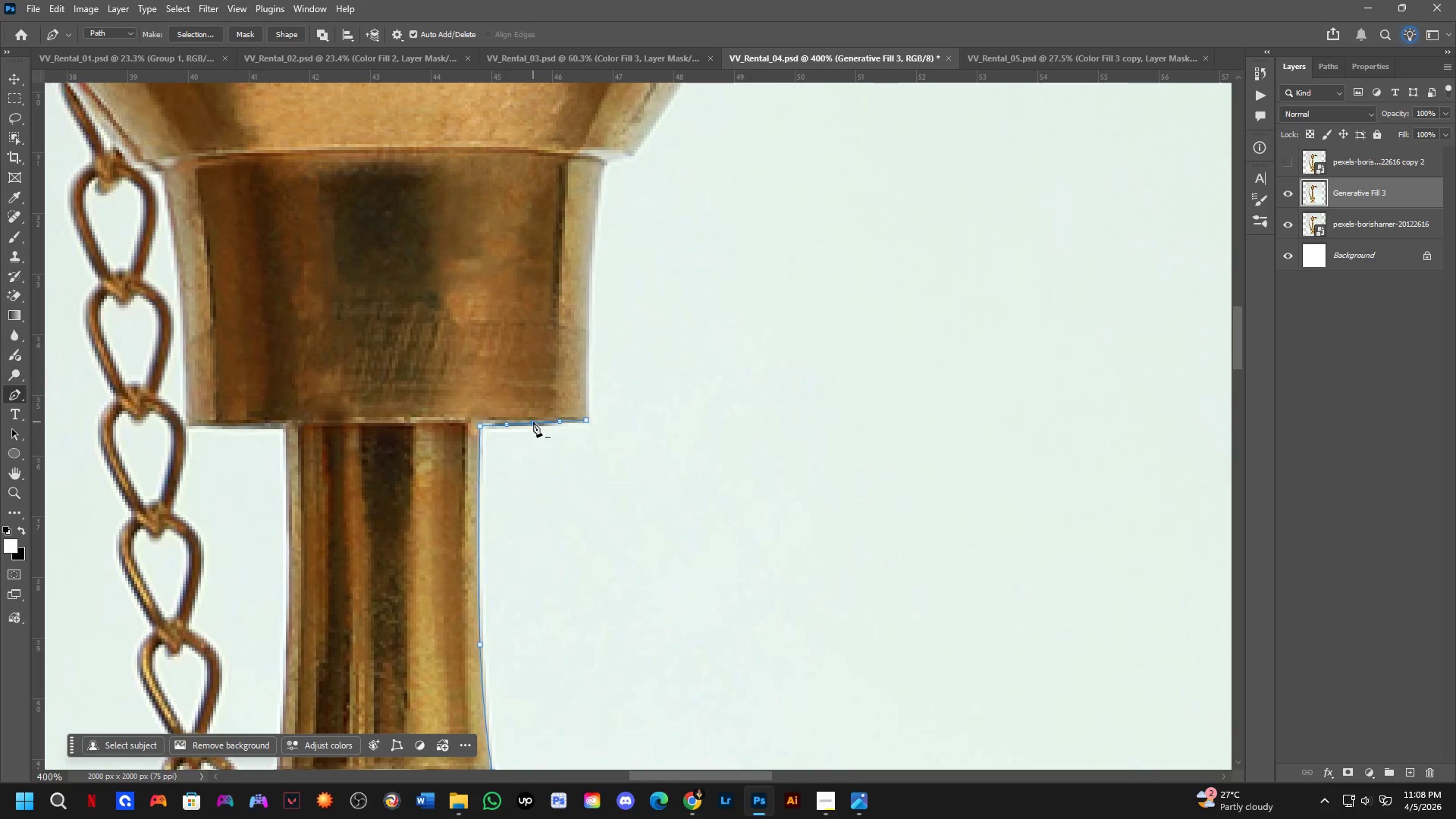 
hold_key(key=ControlLeft, duration=0.81)
left_click_drag(start_coordinate=[533, 422], to_coordinate=[533, 426])
 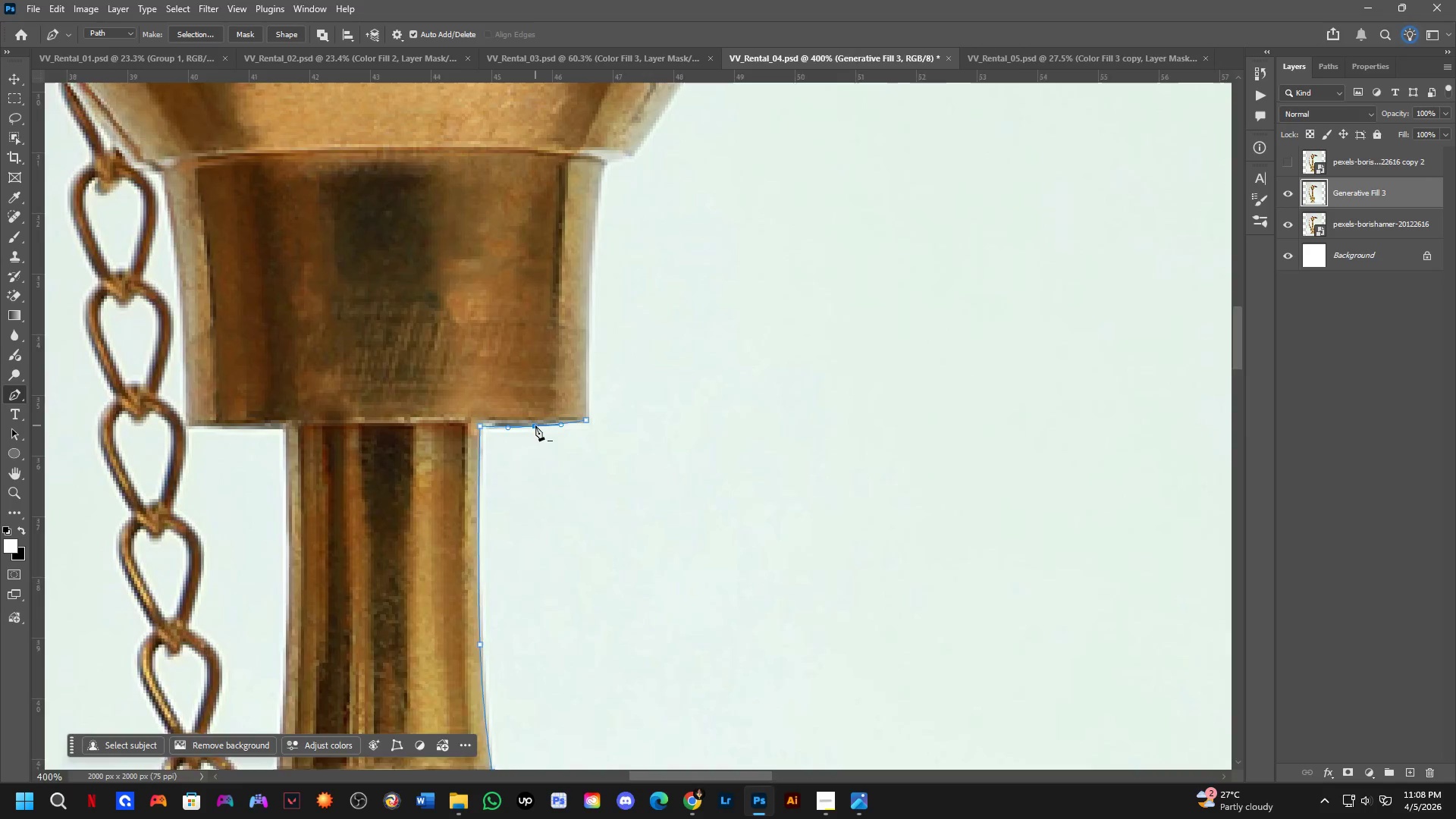 
hold_key(key=Space, duration=0.66)
 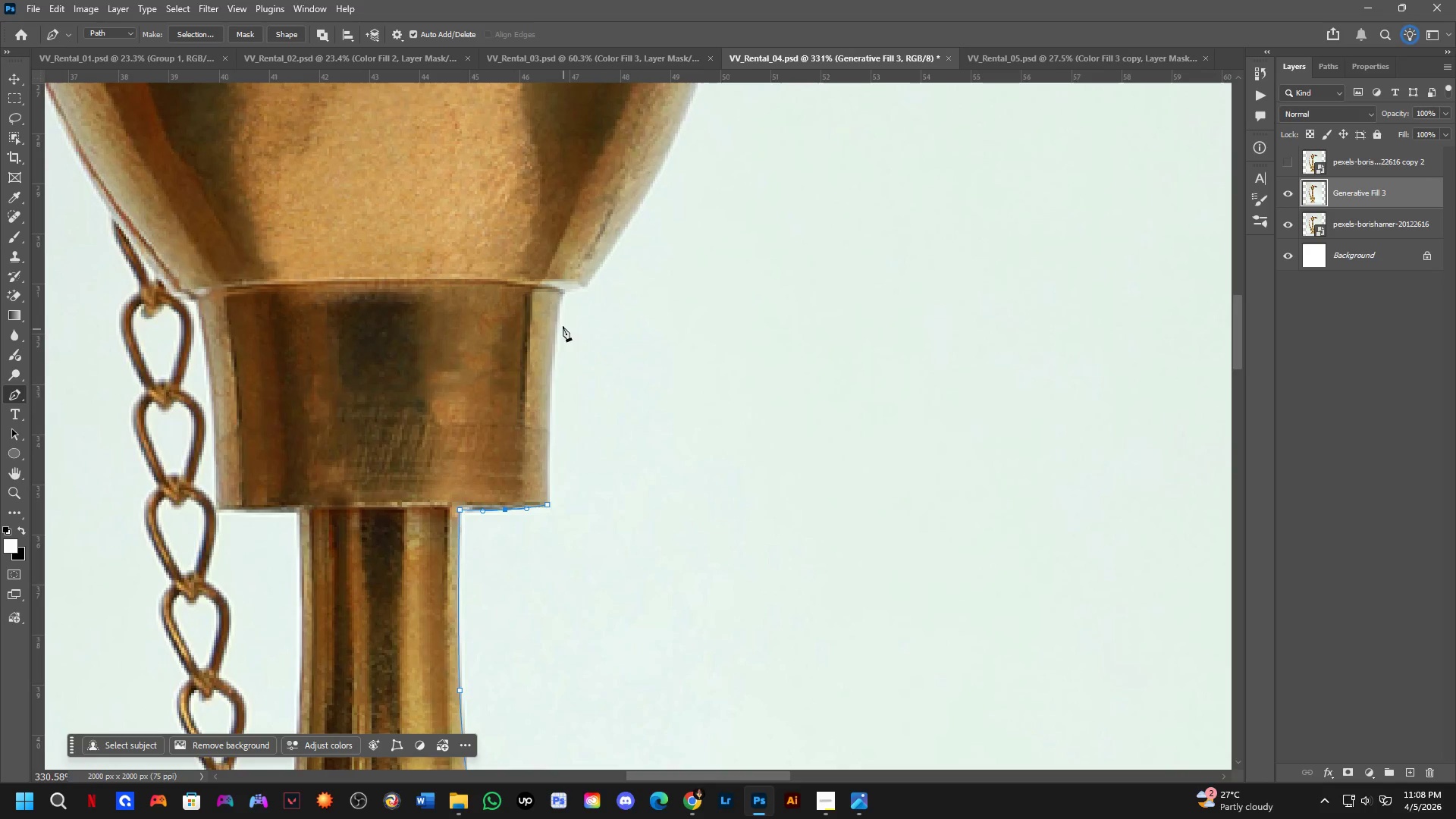 
left_click_drag(start_coordinate=[667, 359], to_coordinate=[638, 444])
 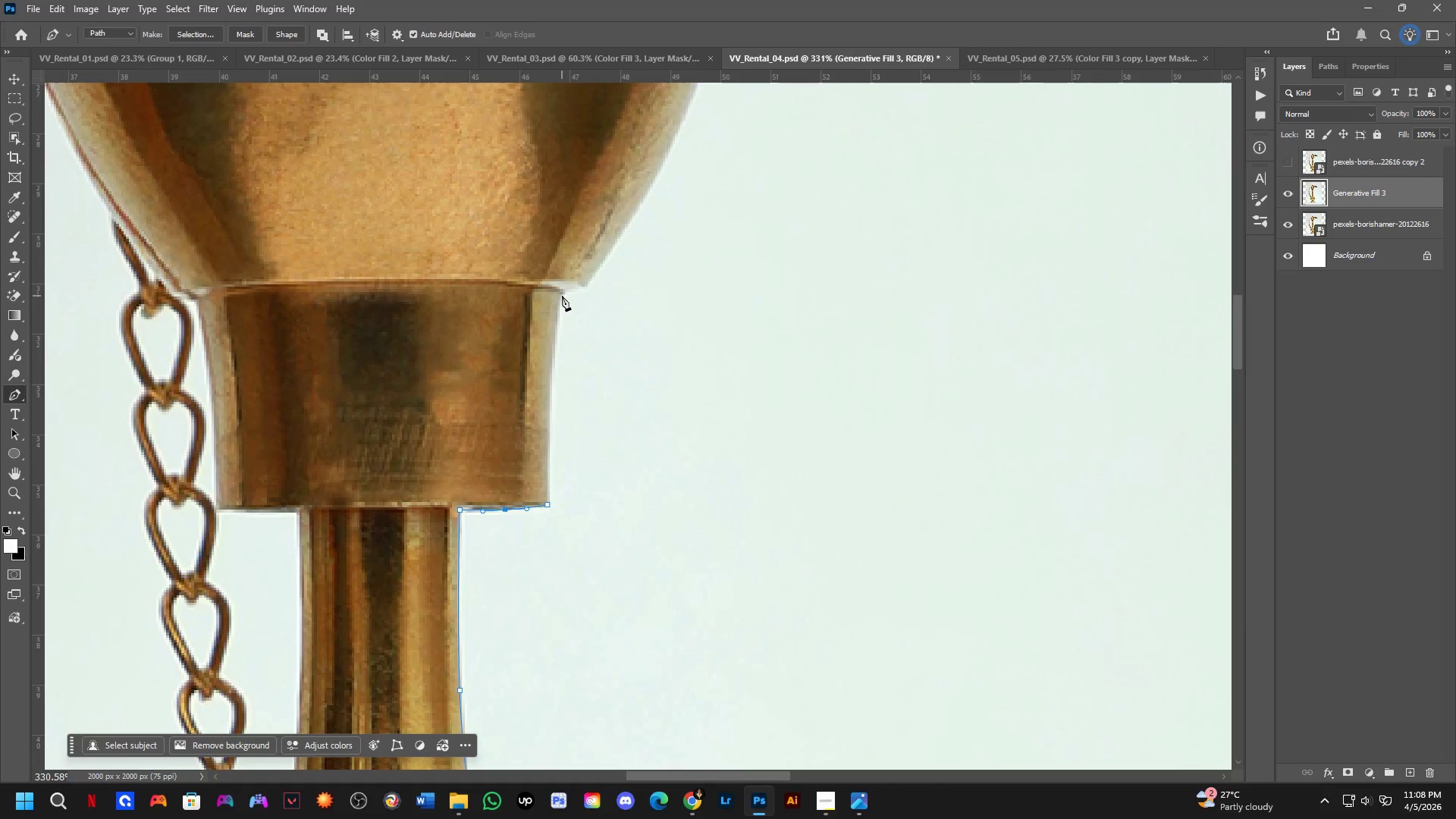 
scroll: coordinate [536, 425], scroll_direction: down, amount: 2.0
 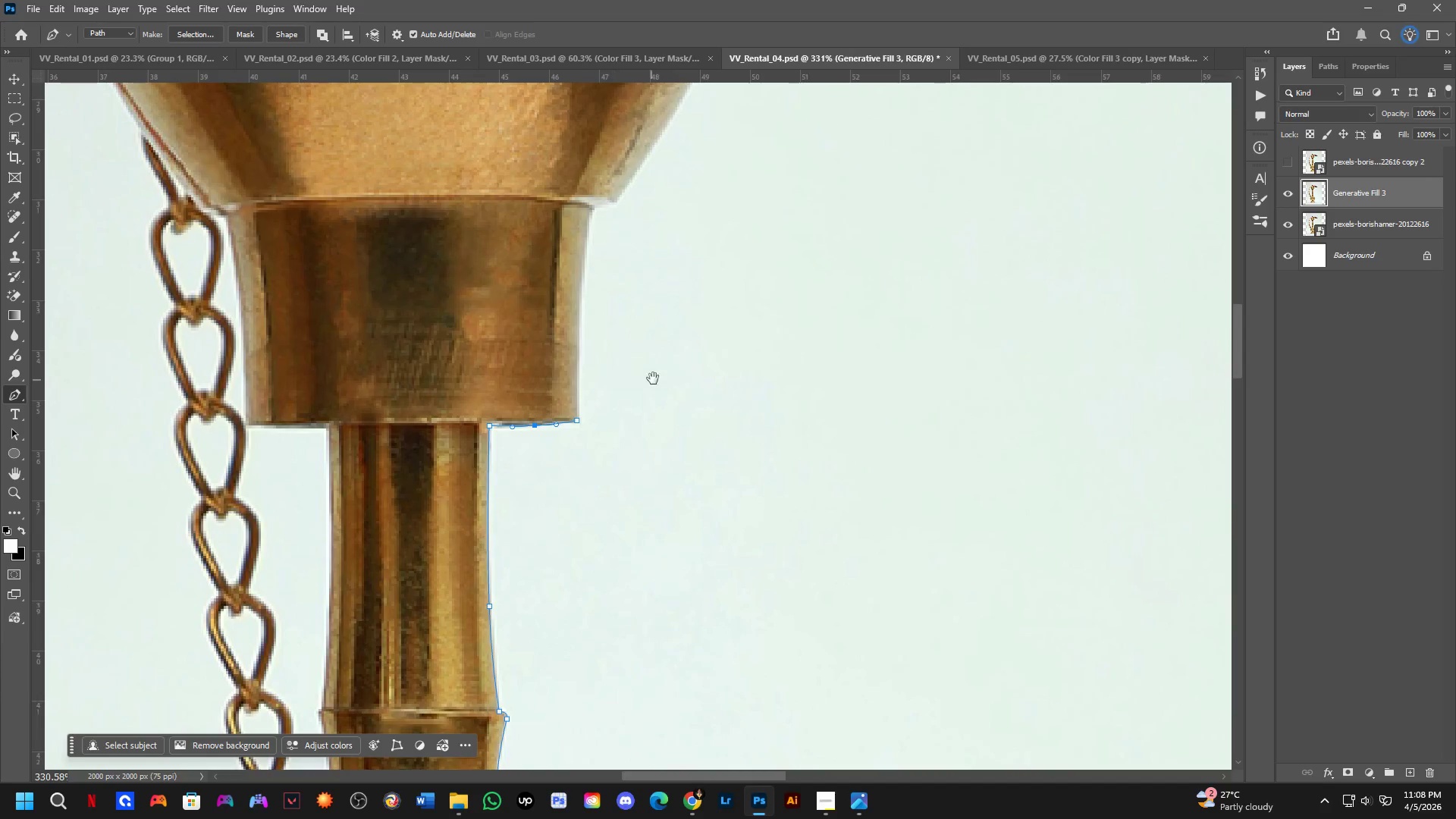 
left_click_drag(start_coordinate=[563, 293], to_coordinate=[576, 264])
 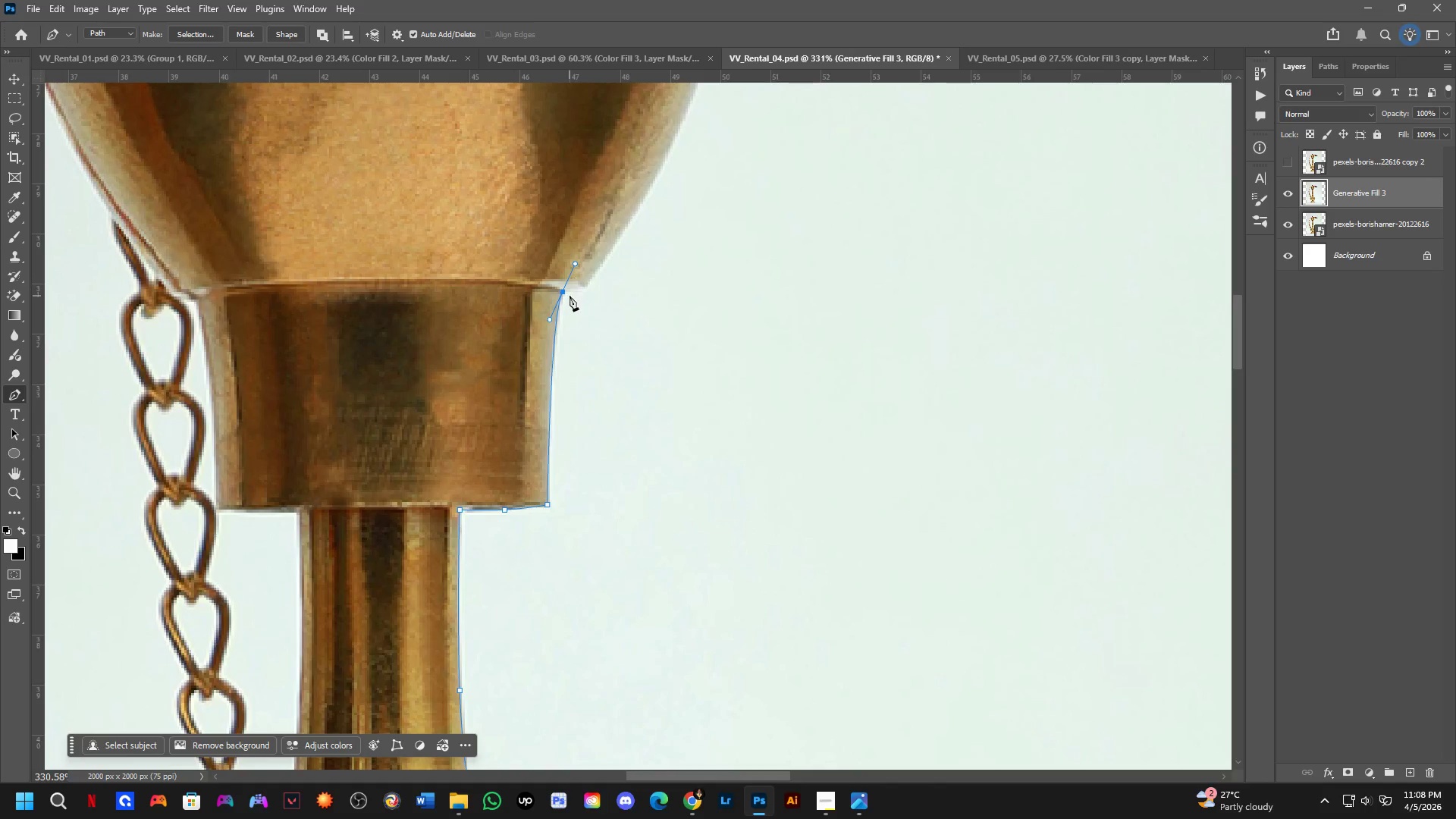 
hold_key(key=AltLeft, duration=0.83)
left_click([565, 290])
 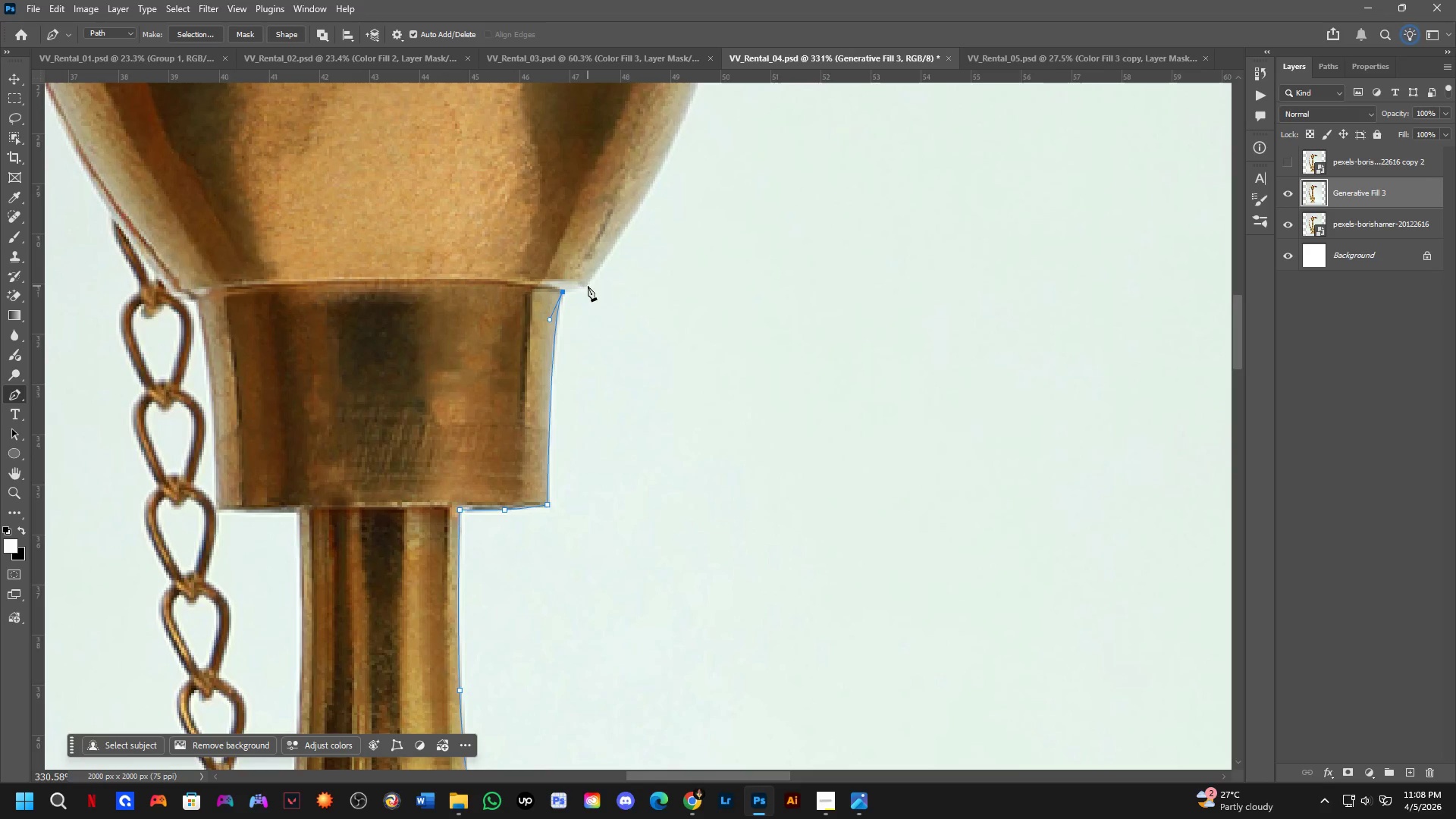 
left_click([587, 286])
 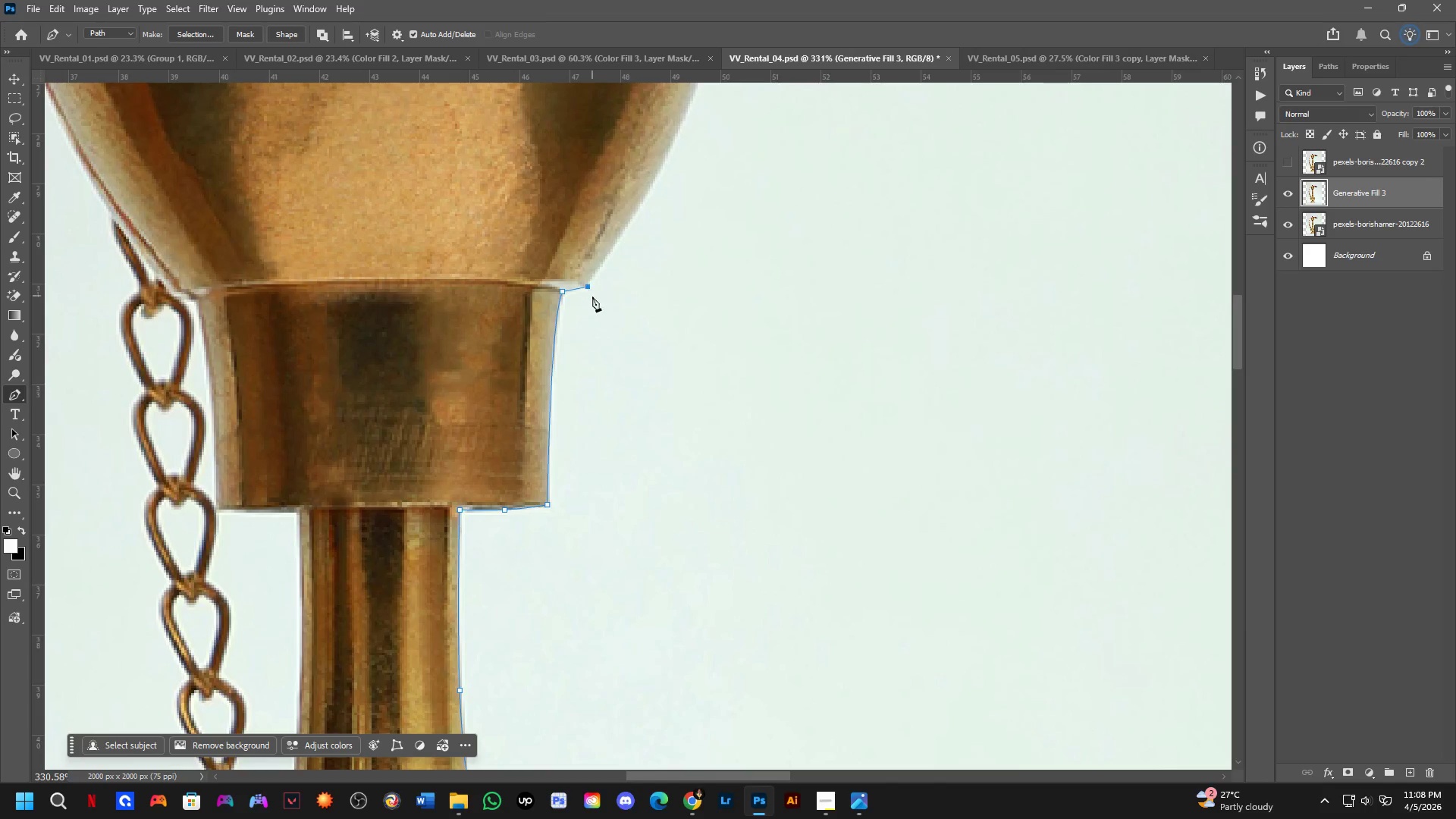 
hold_key(key=Space, duration=0.77)
 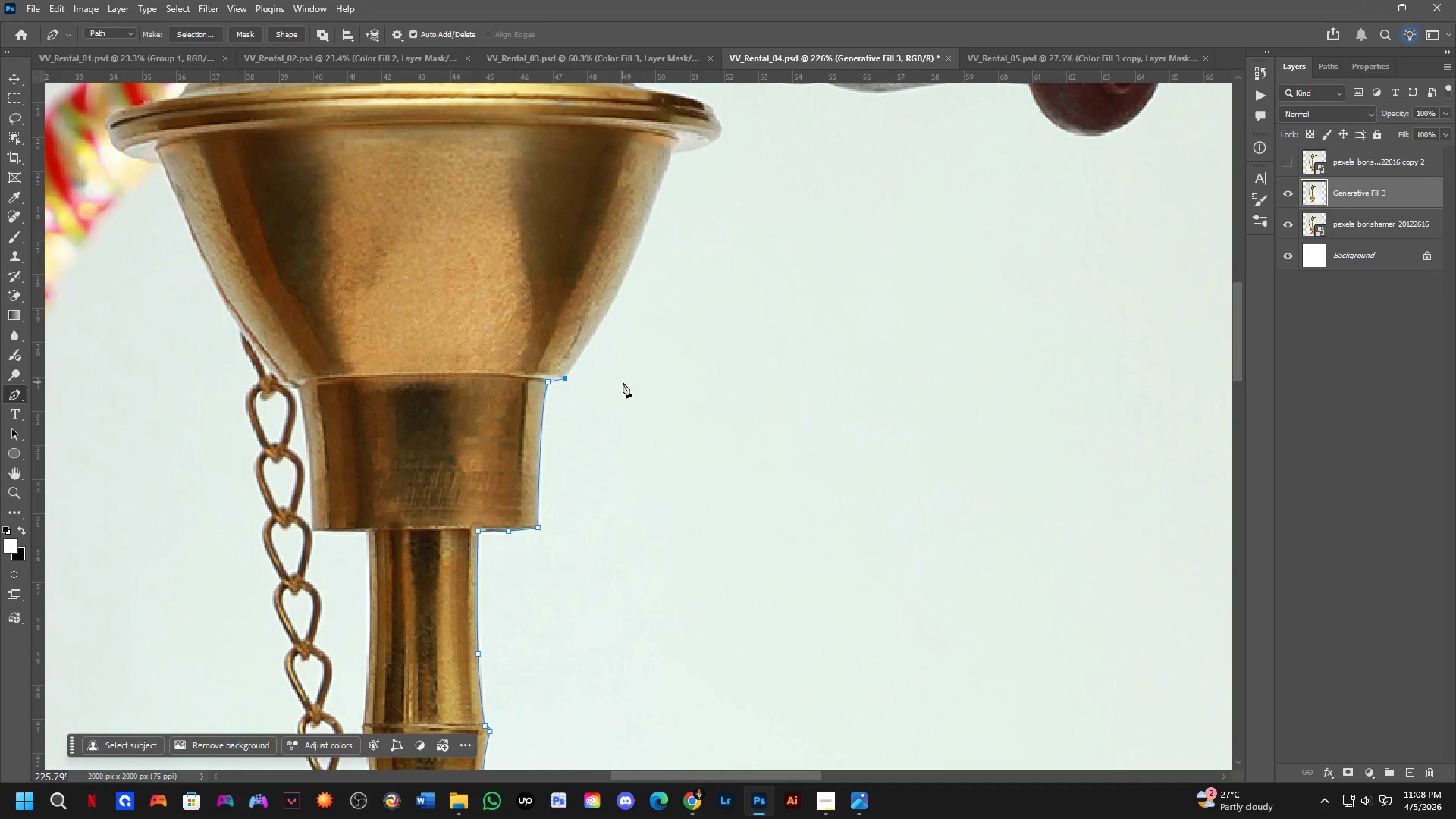 
scroll: coordinate [594, 307], scroll_direction: down, amount: 2.0
 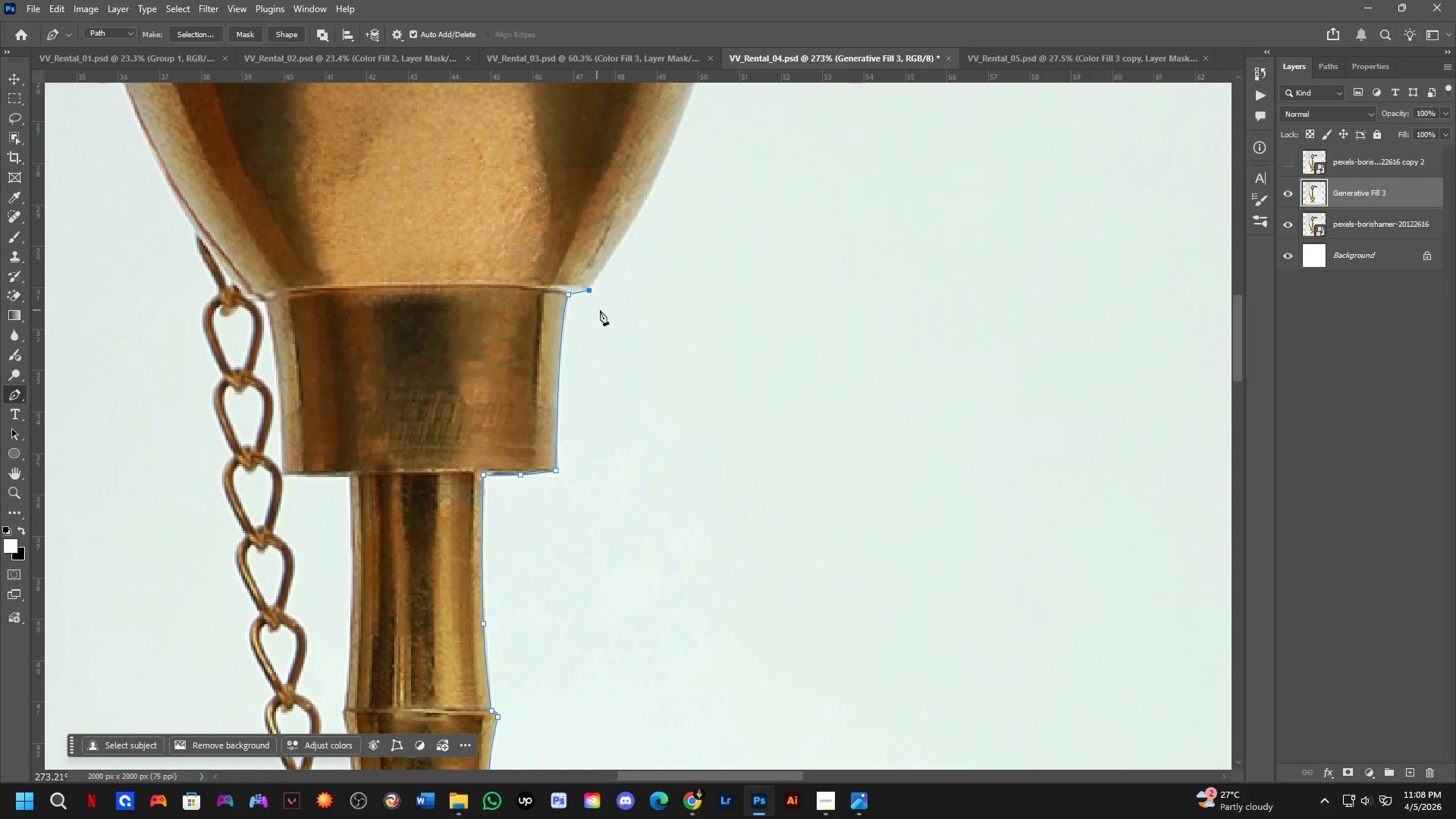 
left_click_drag(start_coordinate=[654, 294], to_coordinate=[618, 382])
 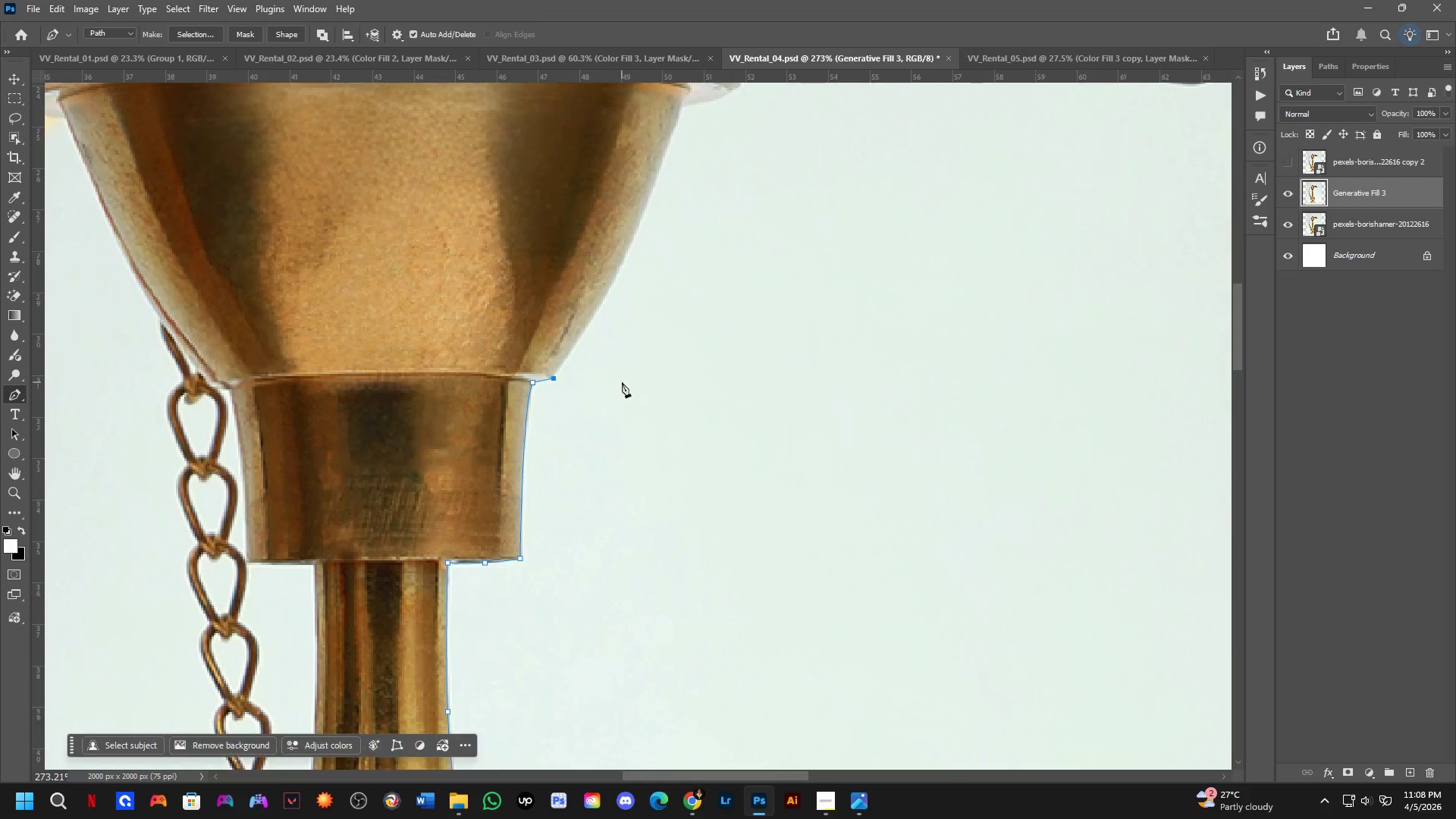 
hold_key(key=Space, duration=1.95)
 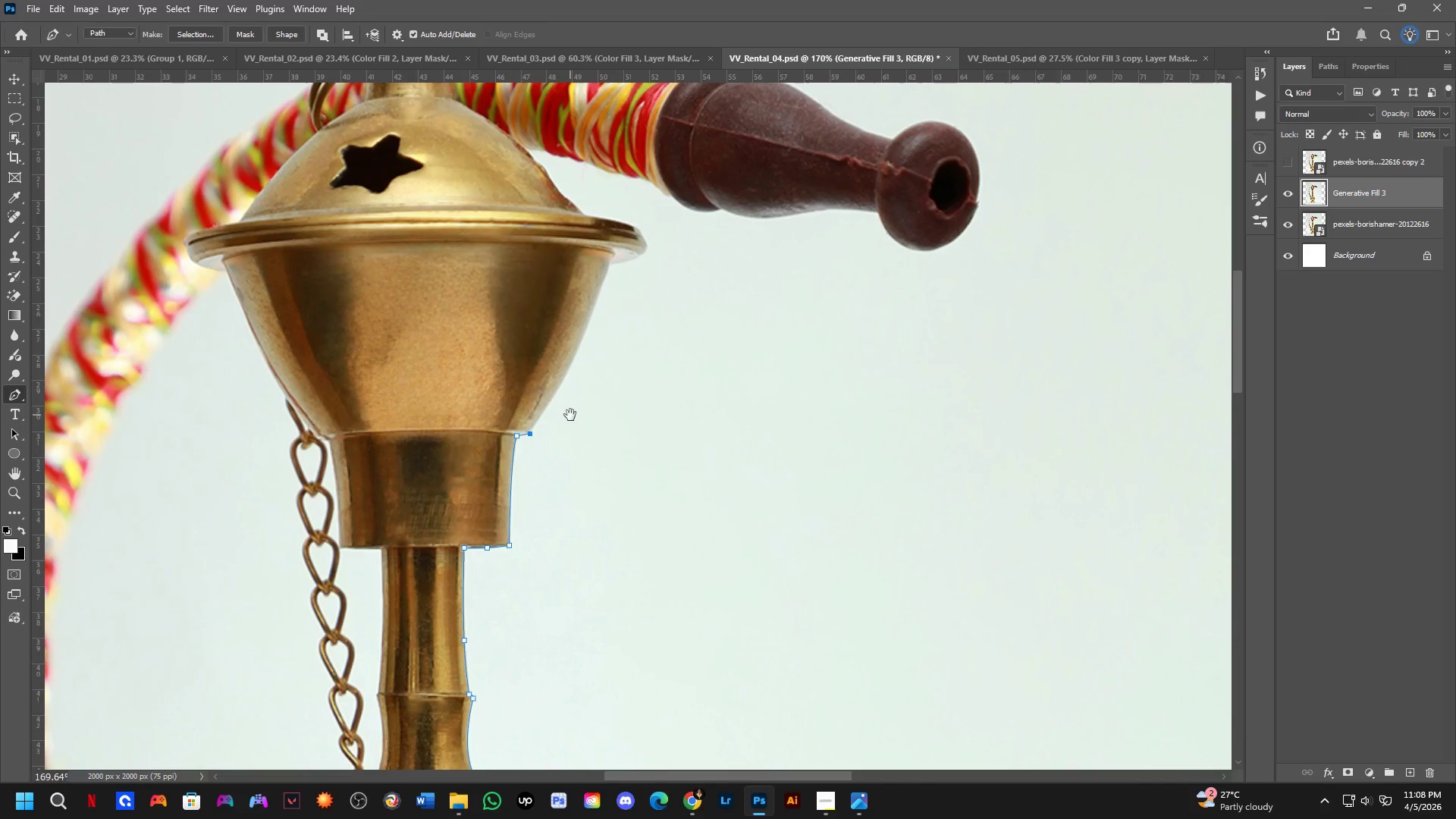 
scroll: coordinate [627, 382], scroll_direction: down, amount: 5.0
 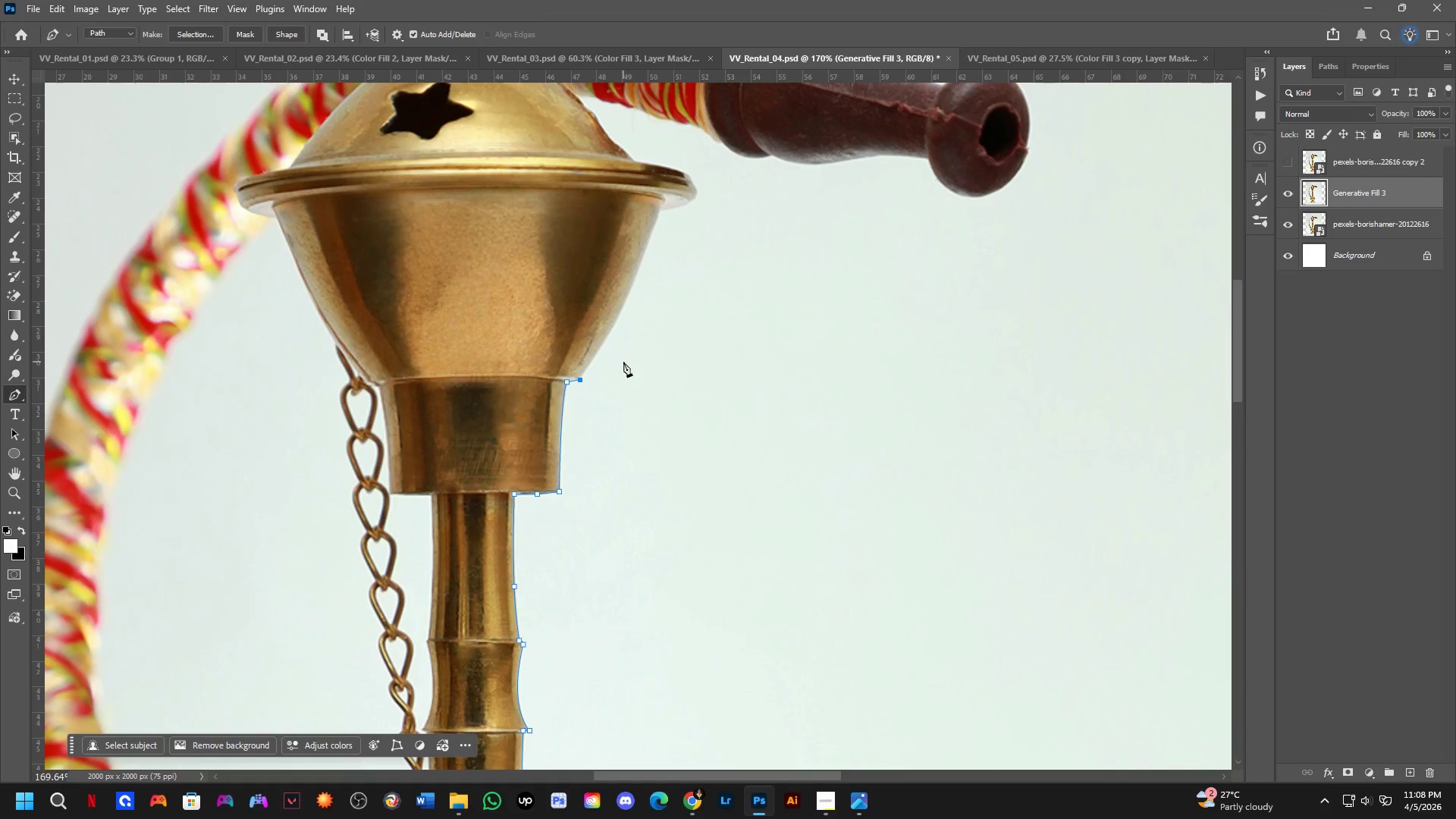 
left_click_drag(start_coordinate=[620, 361], to_coordinate=[570, 415])
 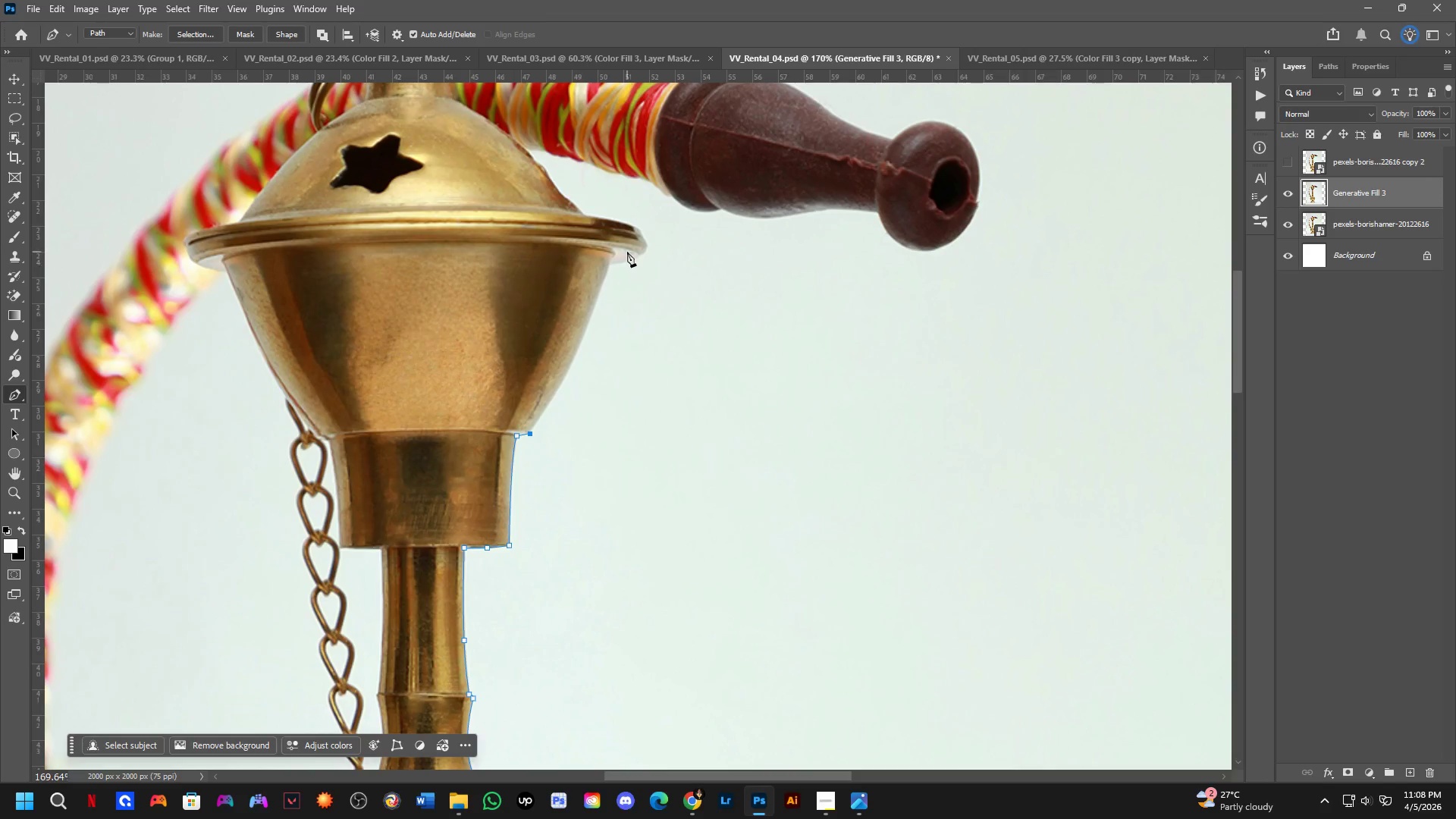 
hold_key(key=Space, duration=0.62)
 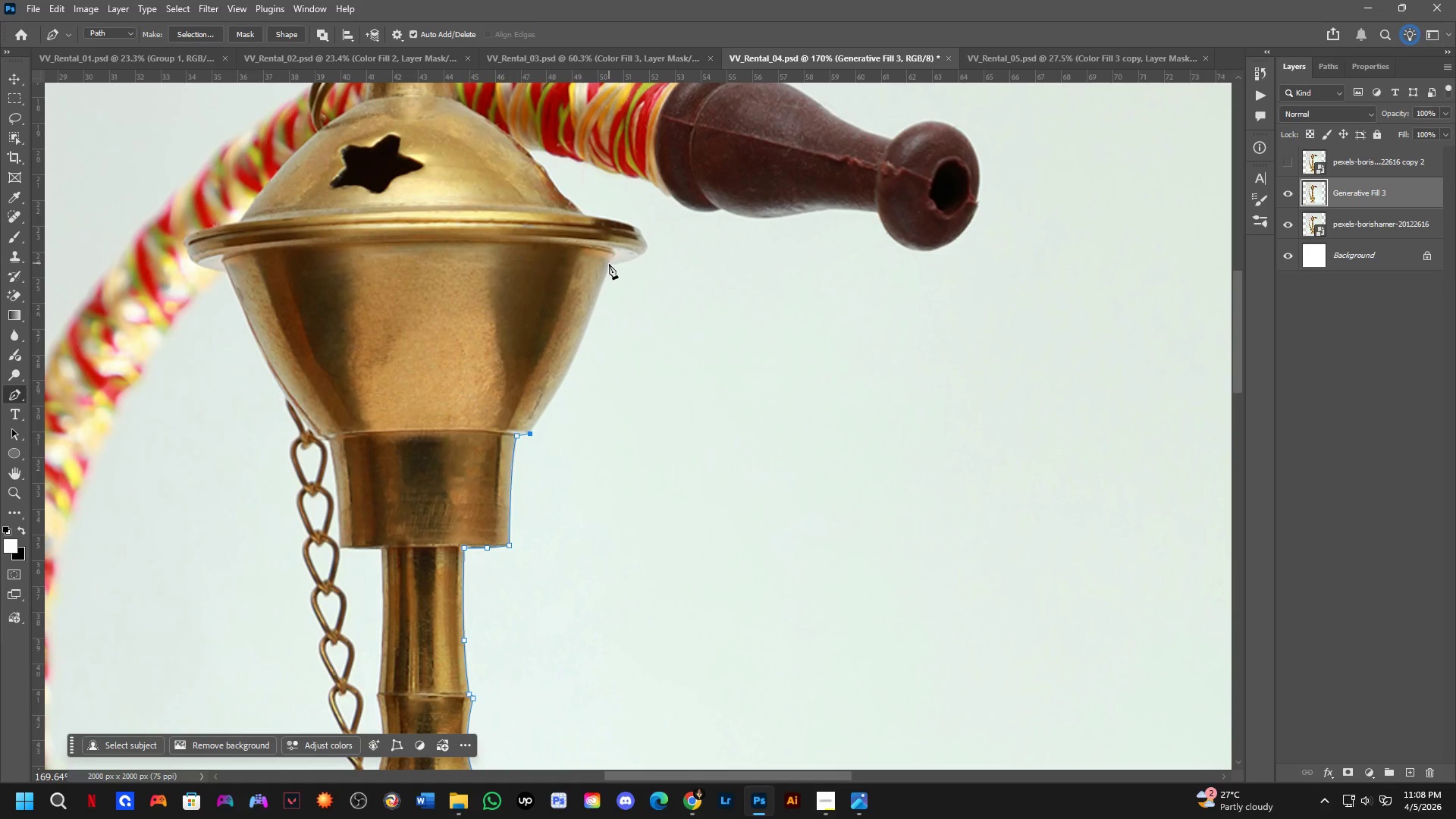 
left_click_drag(start_coordinate=[608, 264], to_coordinate=[630, 177])
 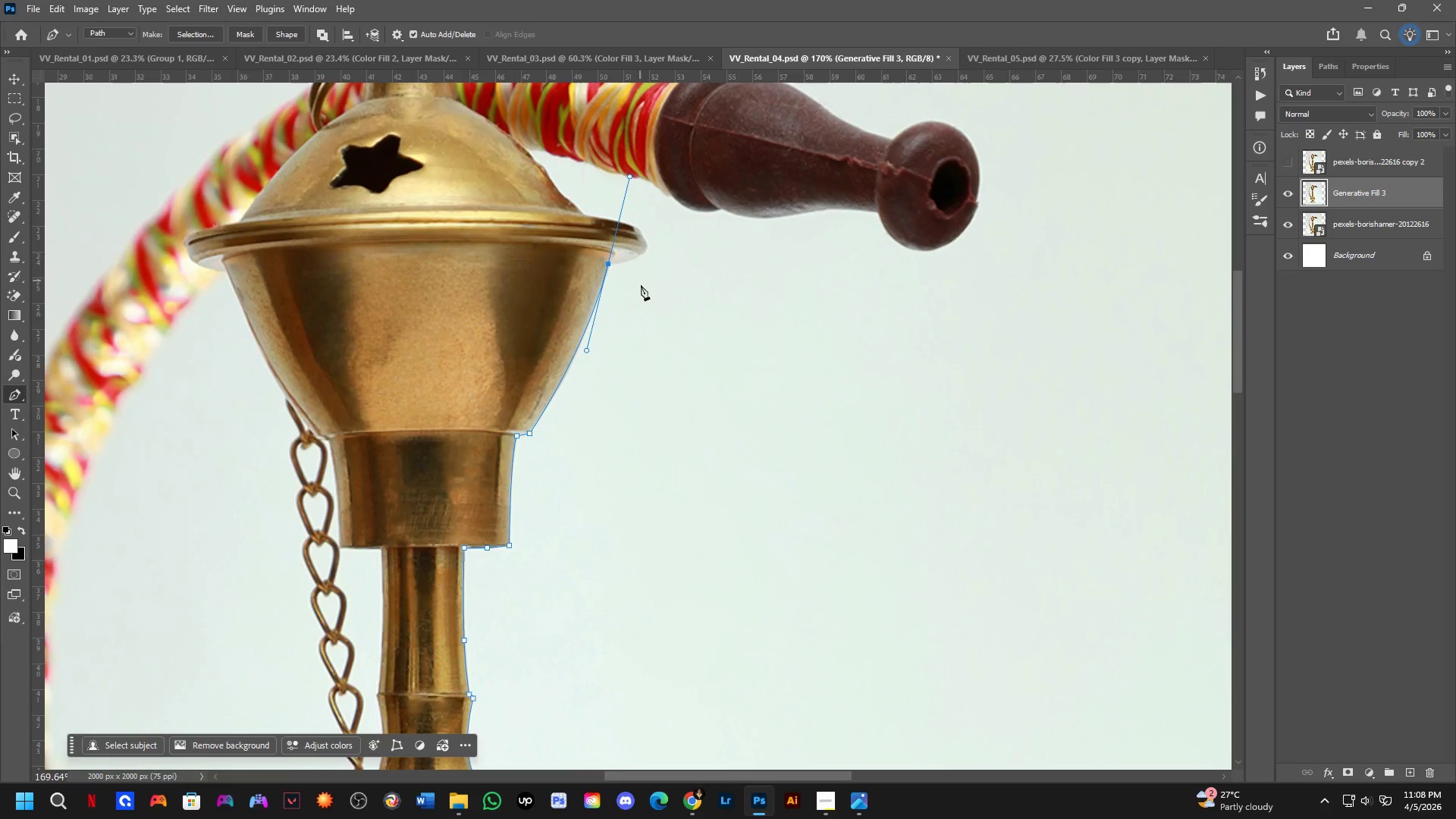 
hold_key(key=Space, duration=0.73)
 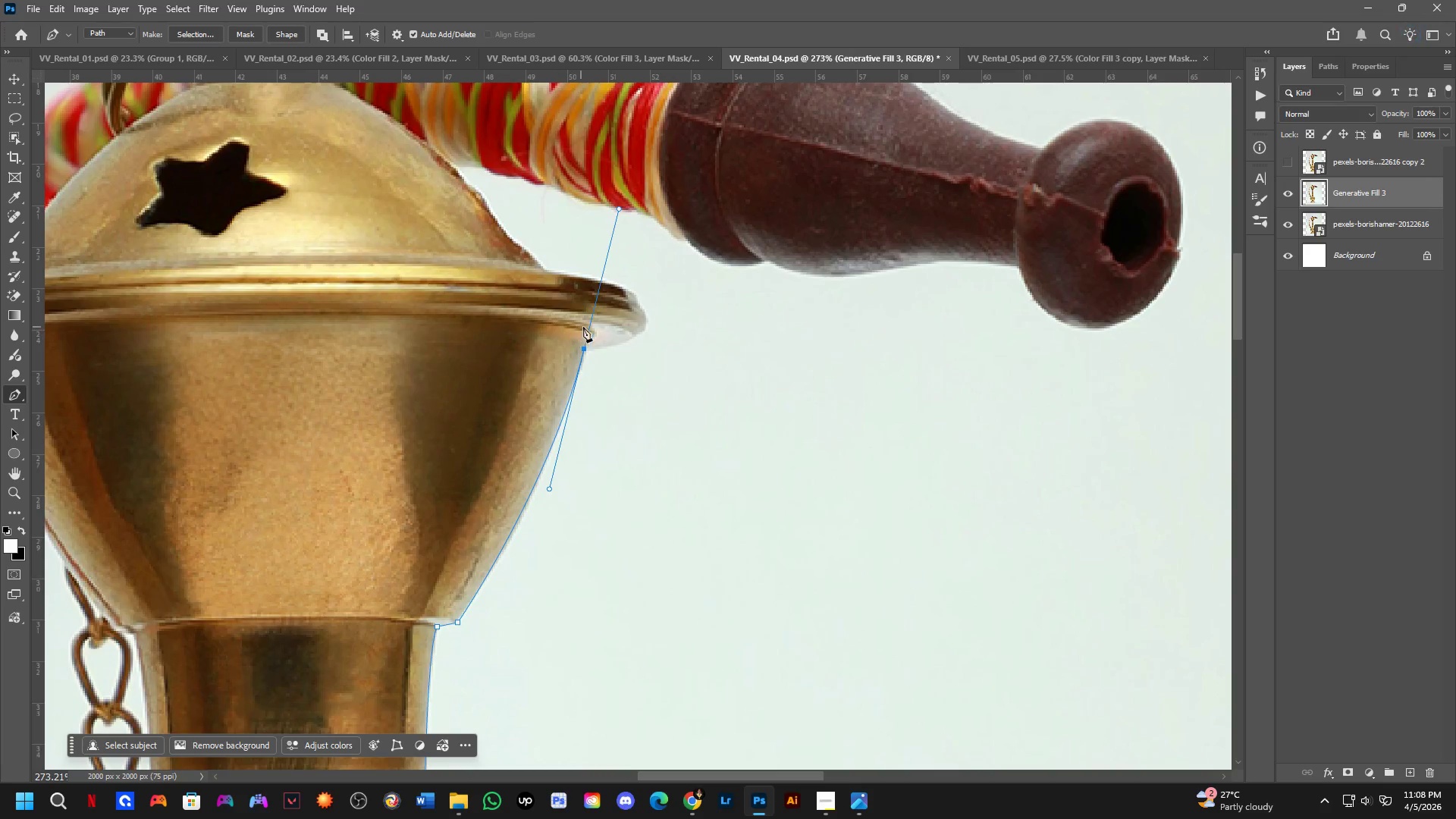 
left_click_drag(start_coordinate=[651, 317], to_coordinate=[635, 417])
 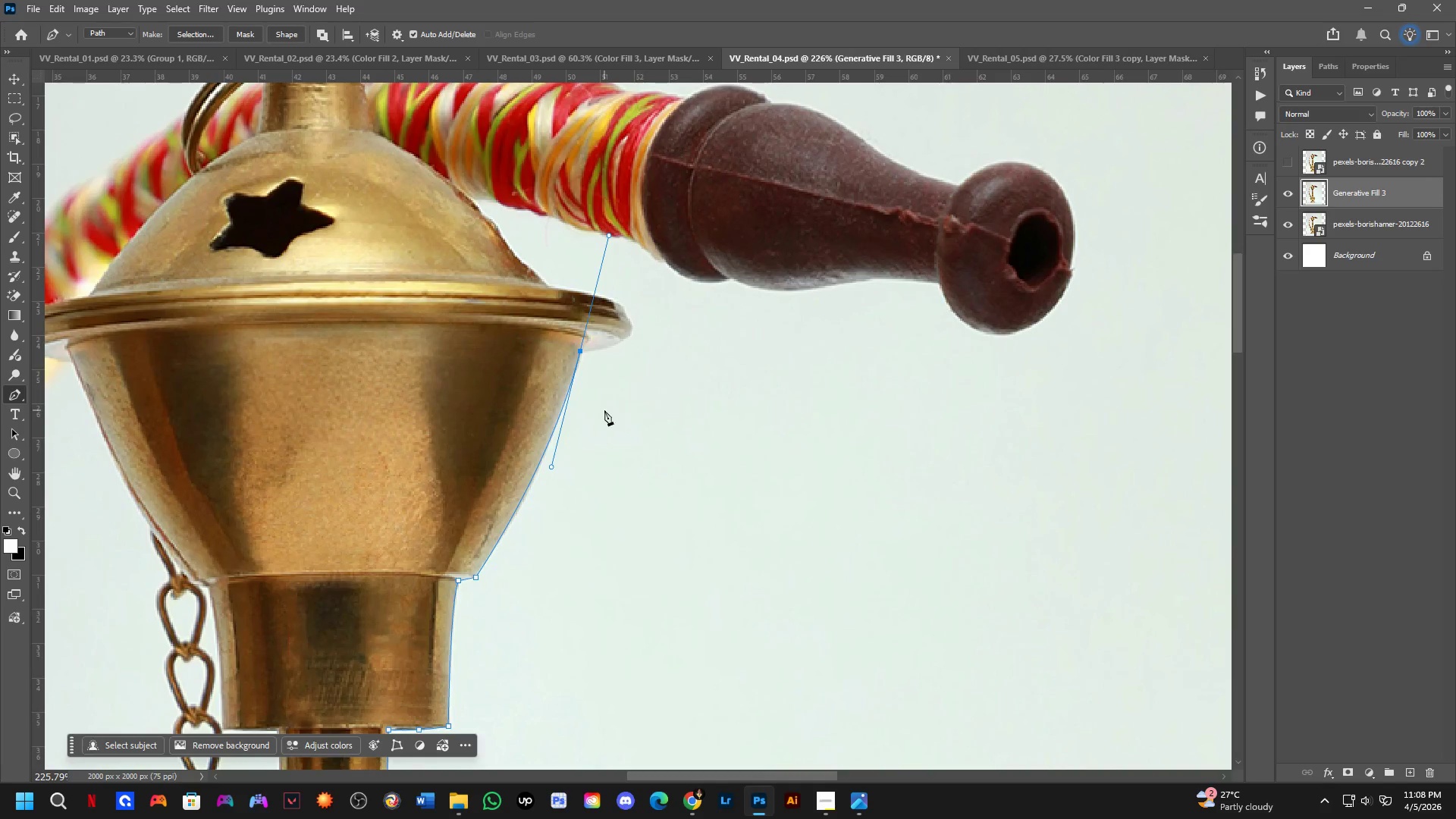 
scroll: coordinate [647, 306], scroll_direction: up, amount: 3.0
 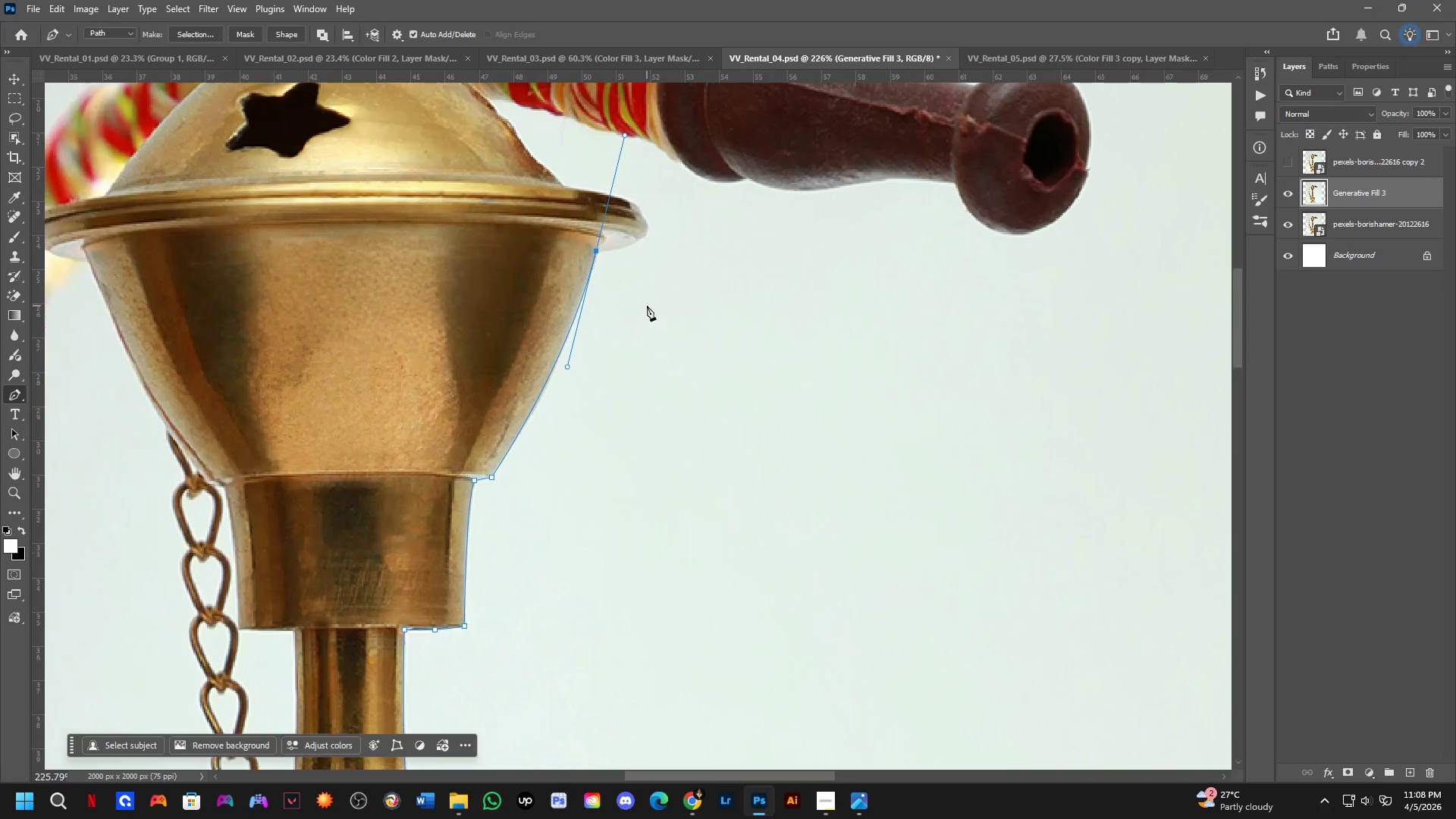 
hold_key(key=AltLeft, duration=0.84)
 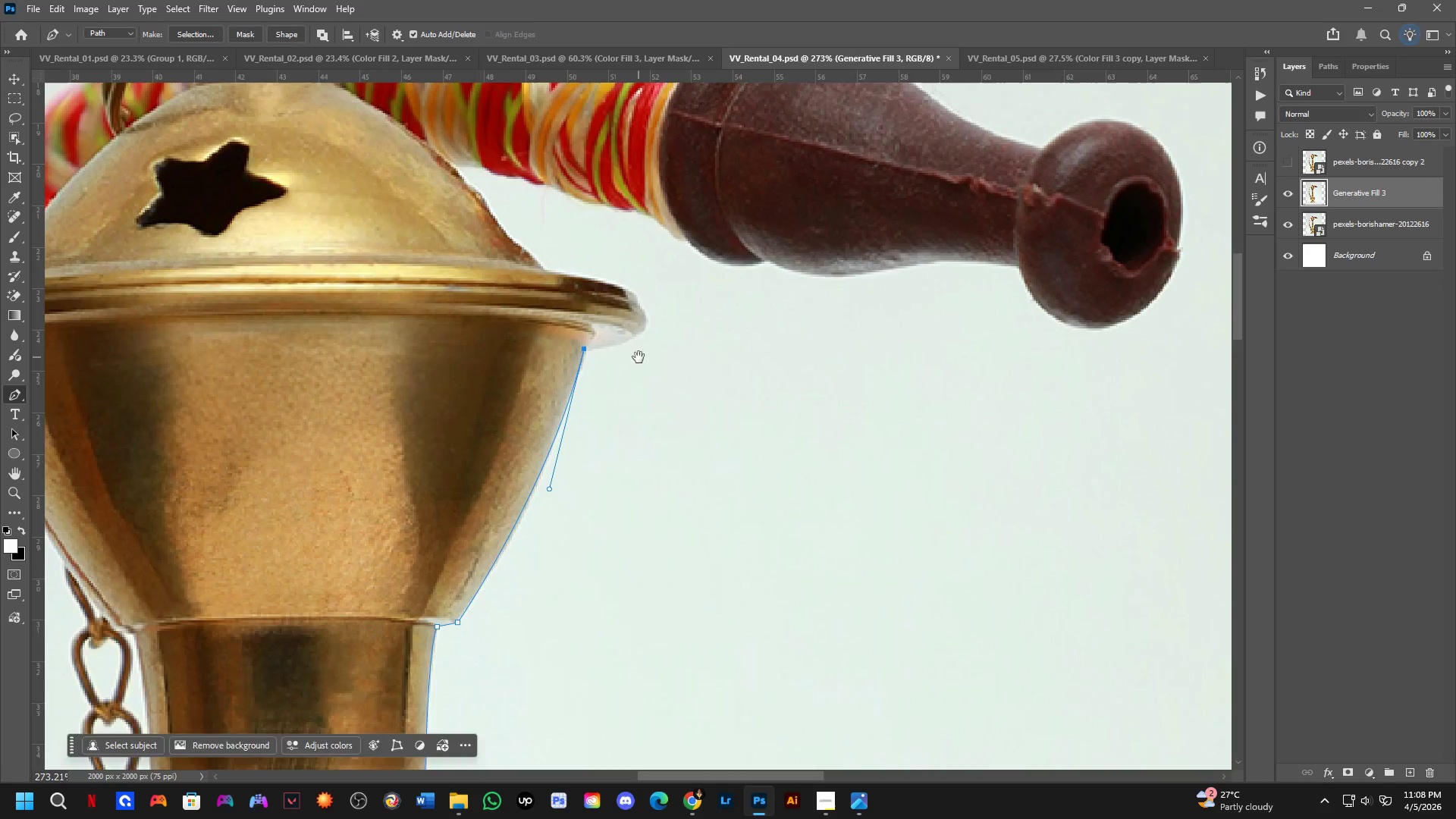 
scroll: coordinate [558, 347], scroll_direction: up, amount: 2.0
 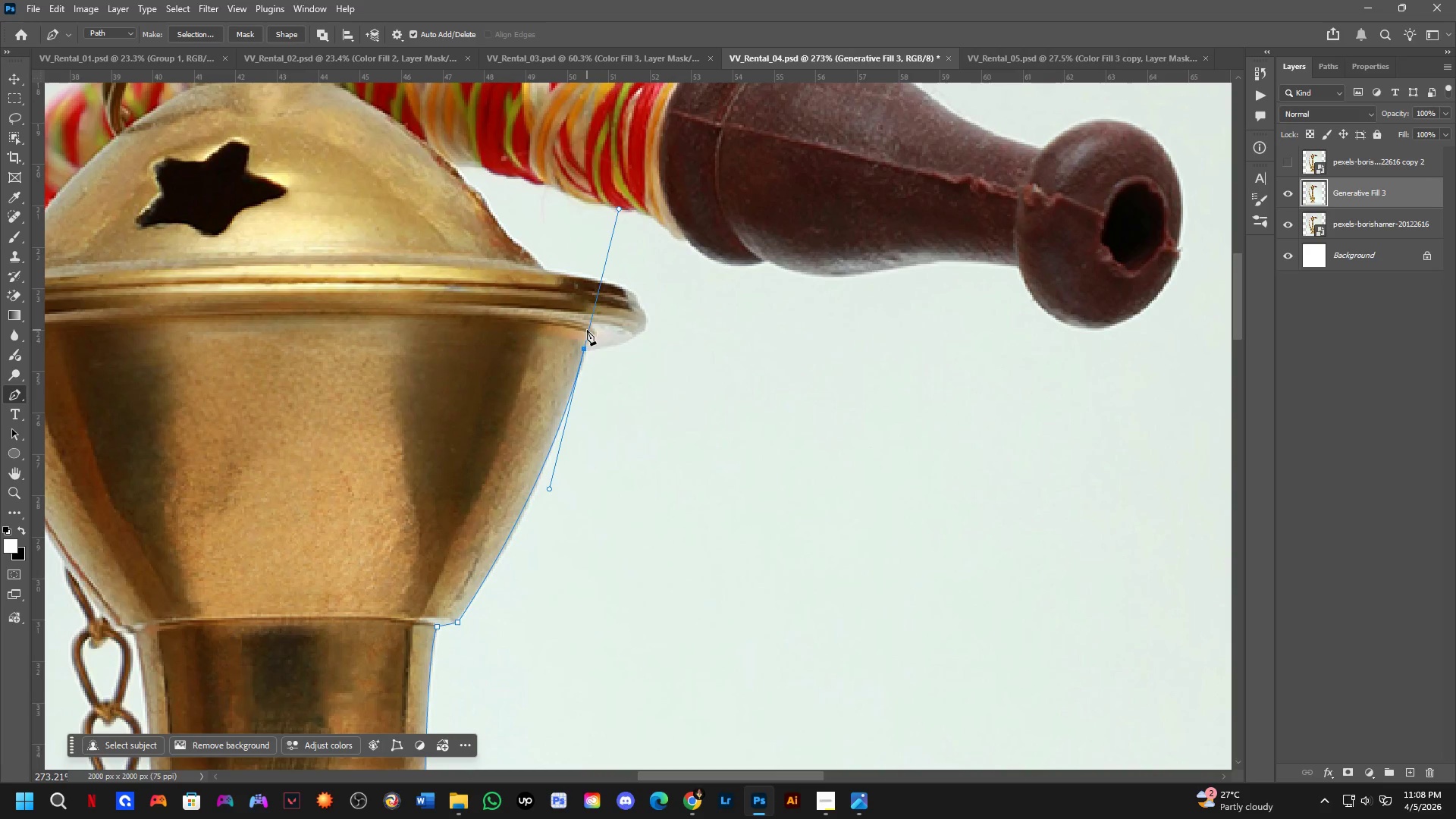 
left_click([583, 347])
 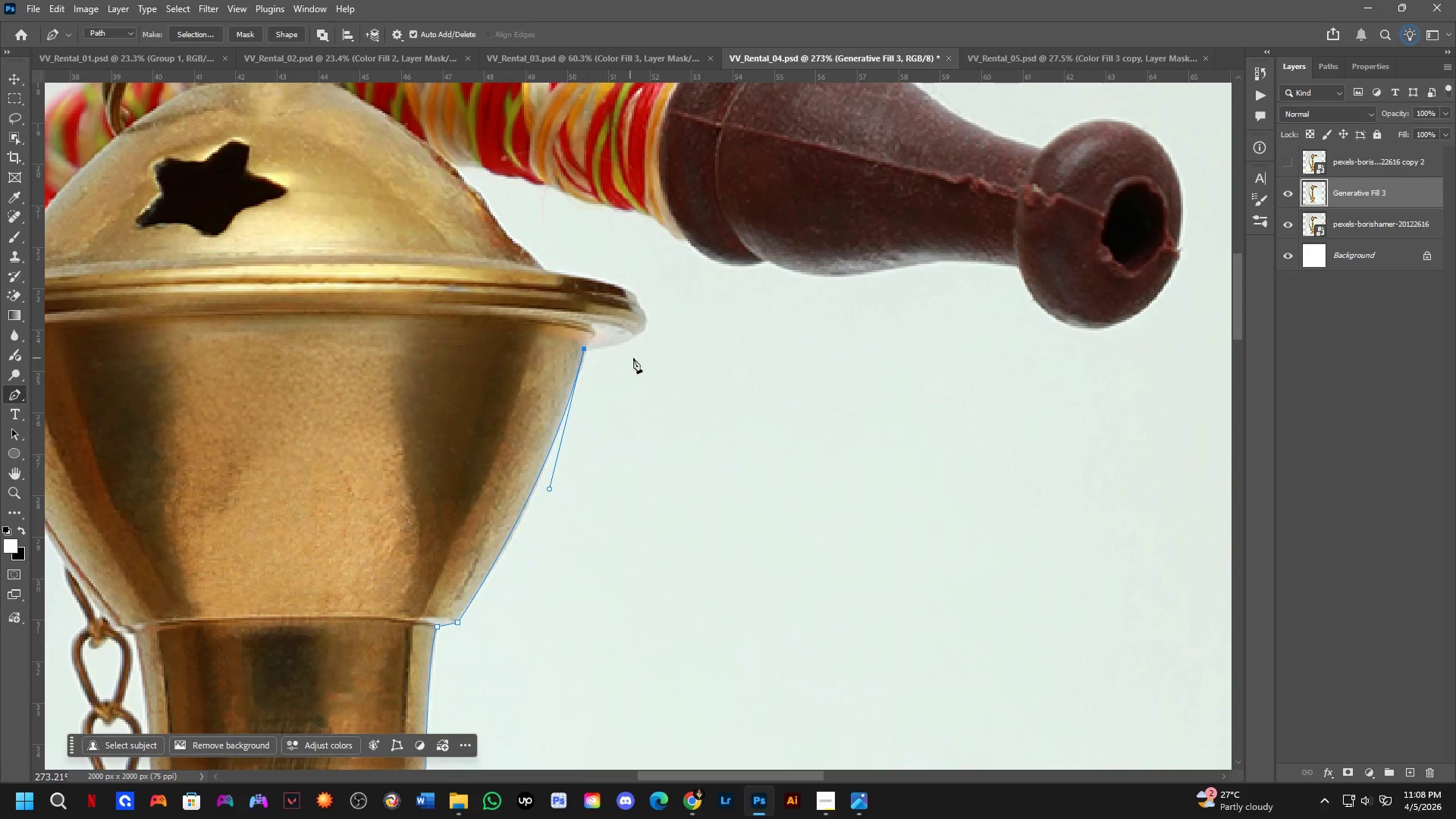 
hold_key(key=Space, duration=0.64)
 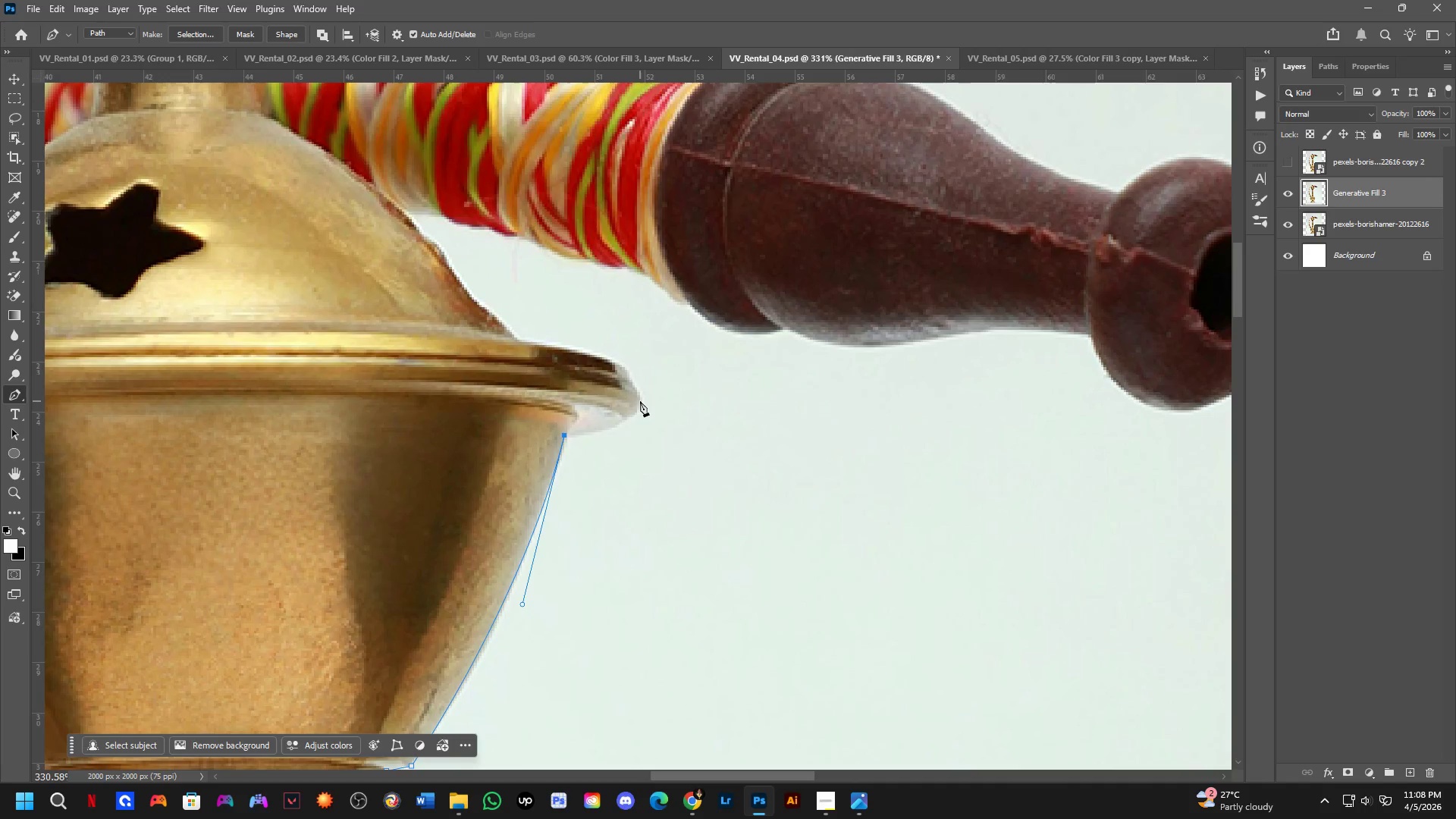 
left_click_drag(start_coordinate=[639, 357], to_coordinate=[632, 438])
 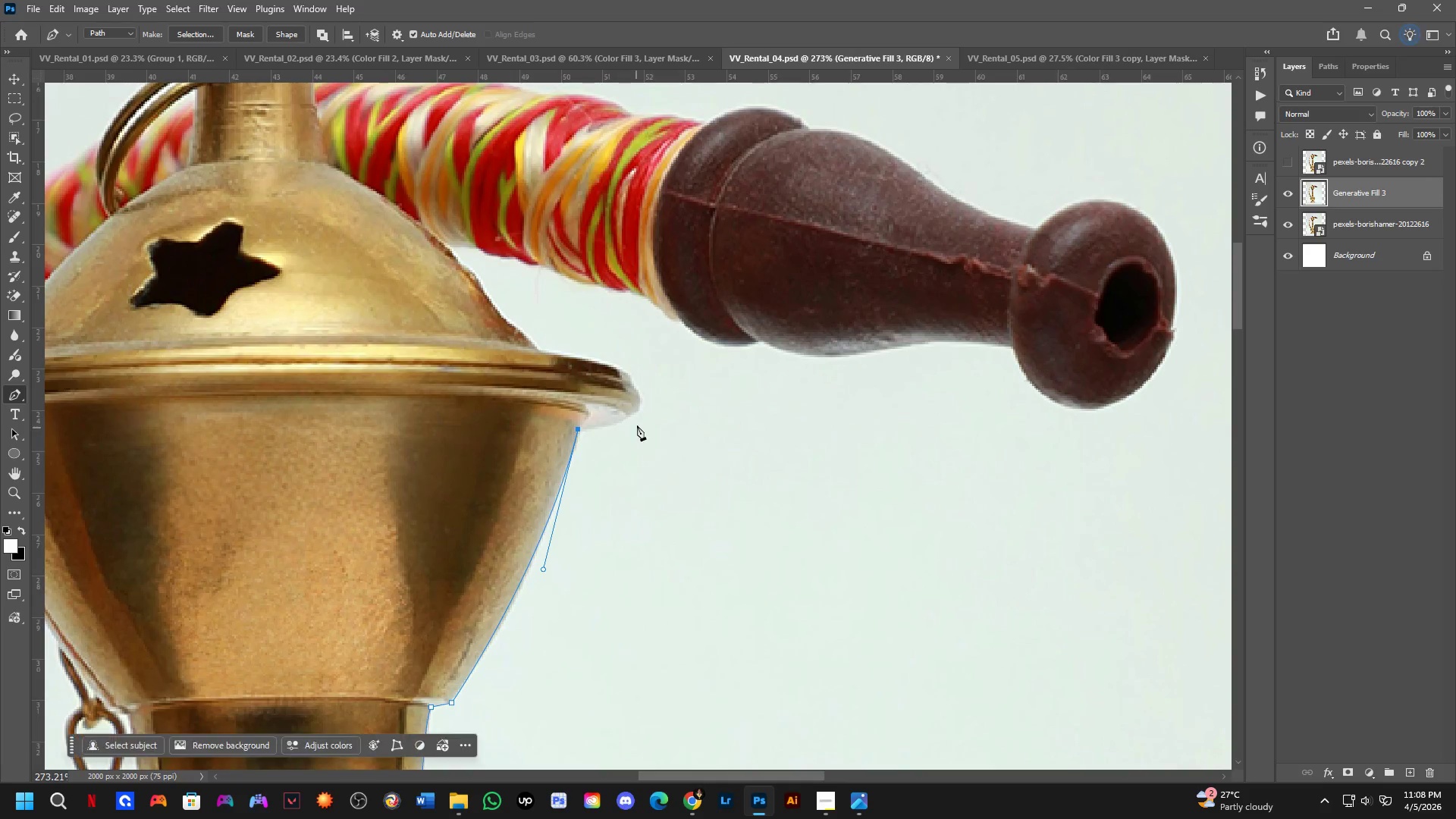 
scroll: coordinate [642, 402], scroll_direction: up, amount: 2.0
 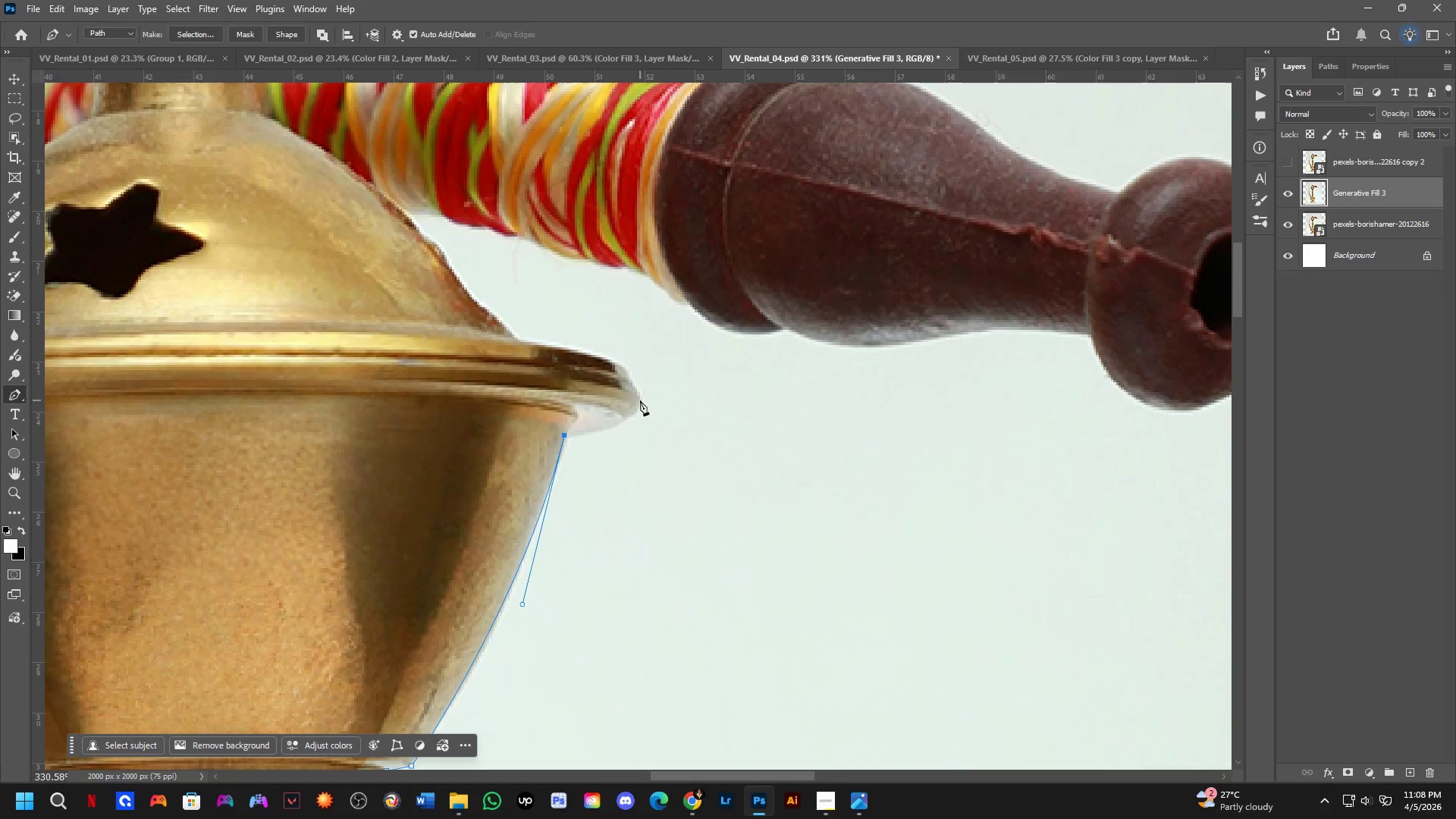 
left_click_drag(start_coordinate=[640, 400], to_coordinate=[647, 364])
 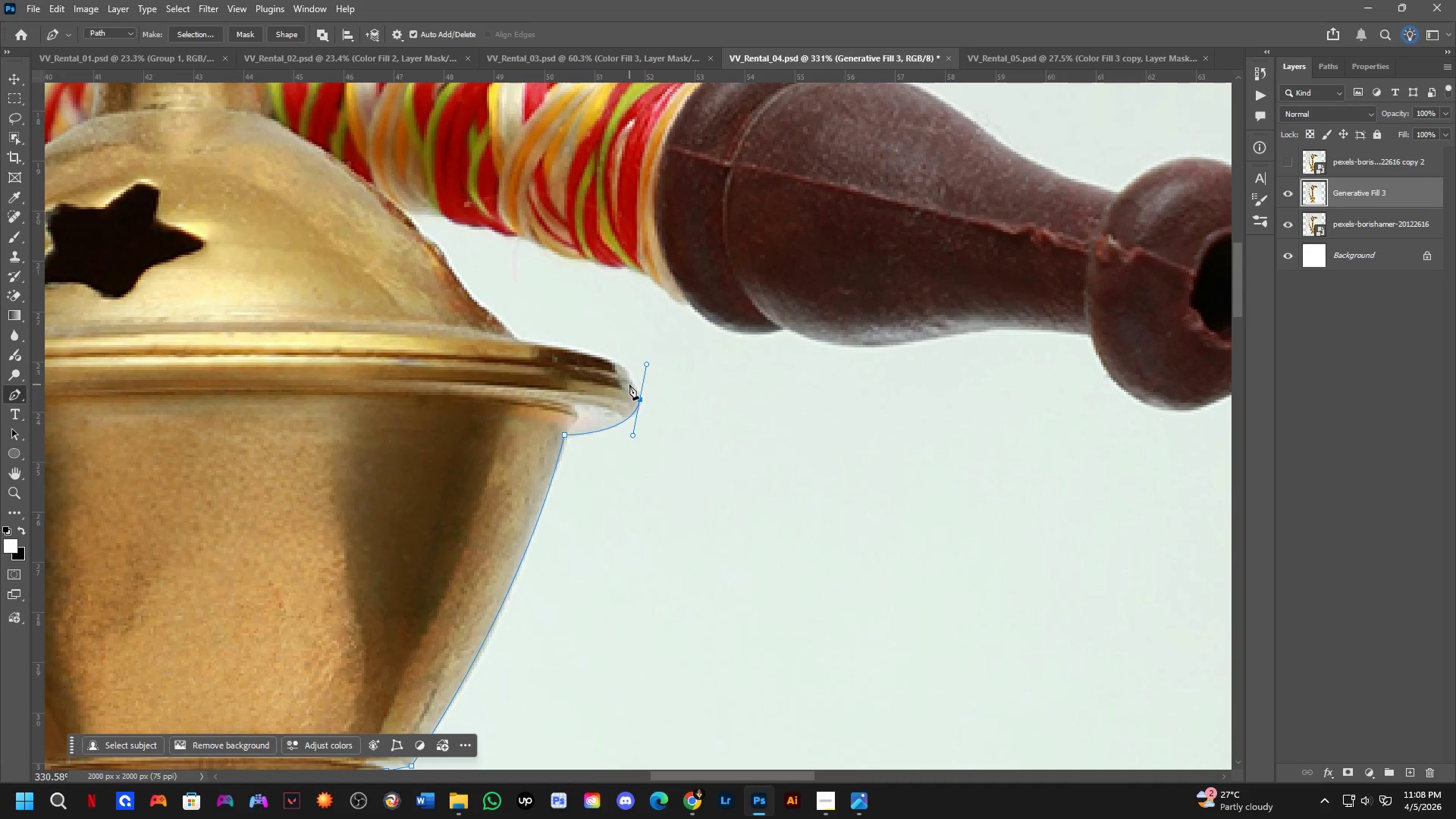 
left_click([629, 384])
 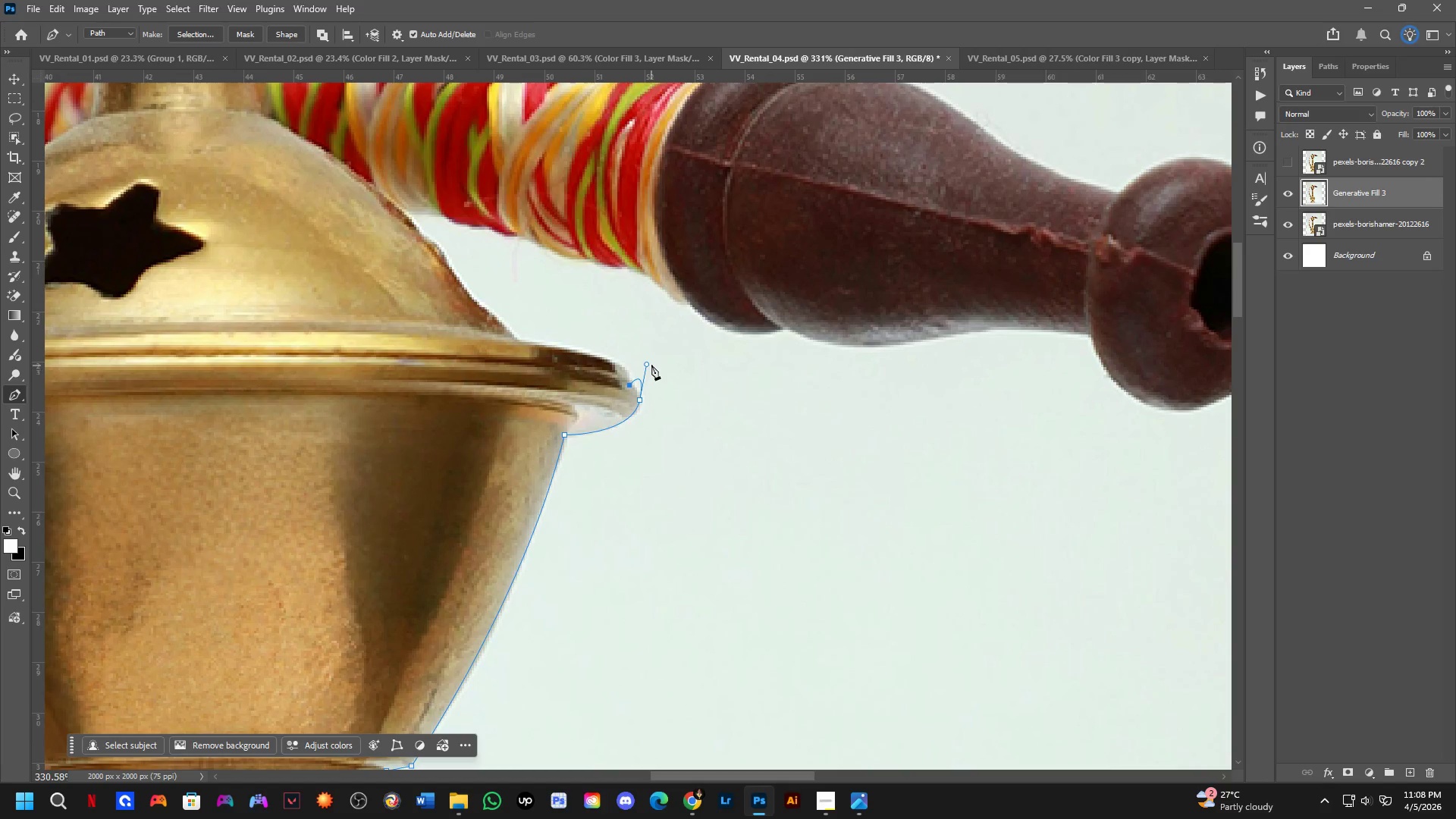 
hold_key(key=ControlLeft, duration=2.47)
left_click_drag(start_coordinate=[648, 364], to_coordinate=[641, 391])
 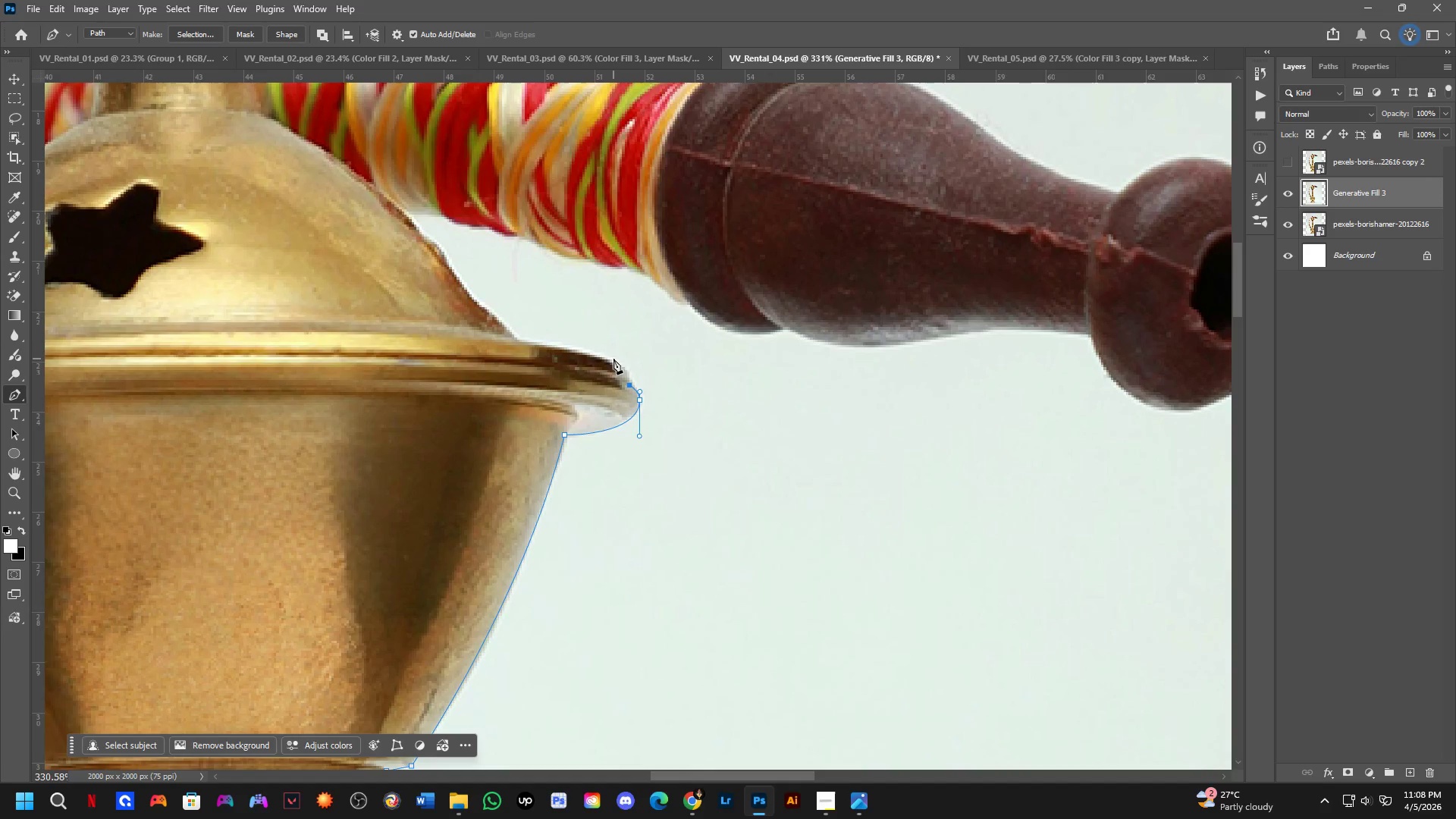 
left_click_drag(start_coordinate=[611, 362], to_coordinate=[590, 360])
 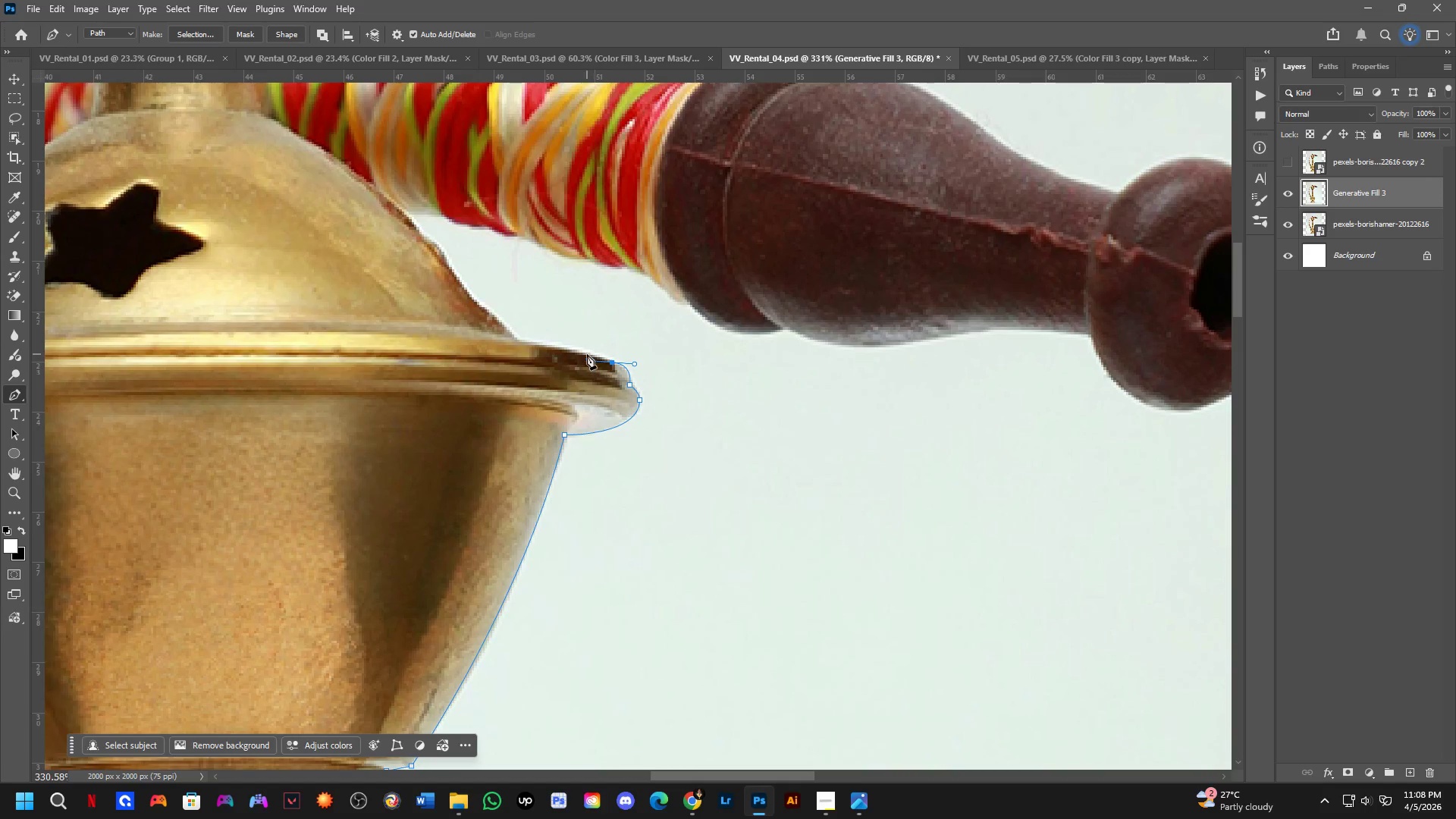 
key(Control+ControlLeft)
 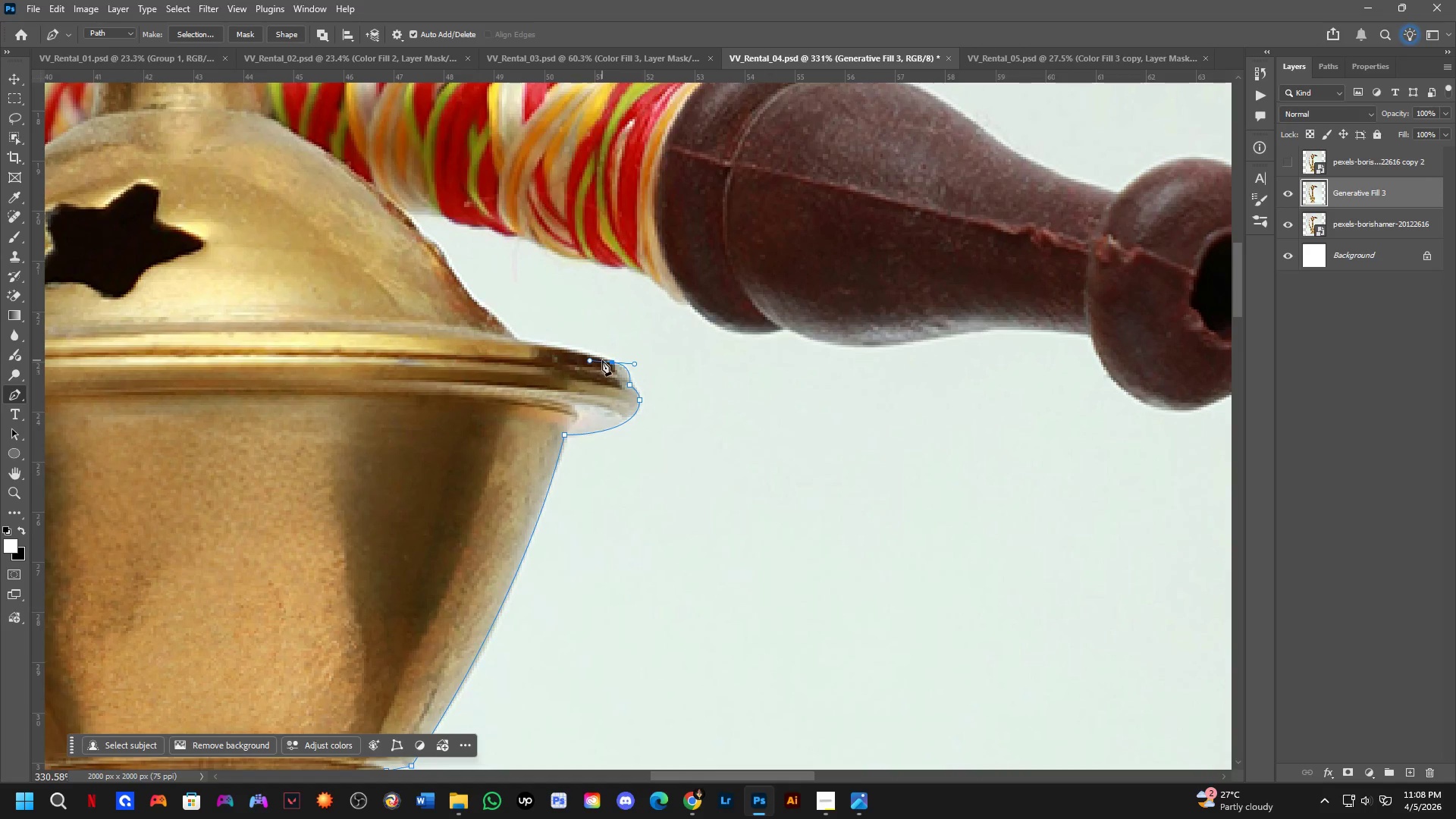 
key(Control+Z)
 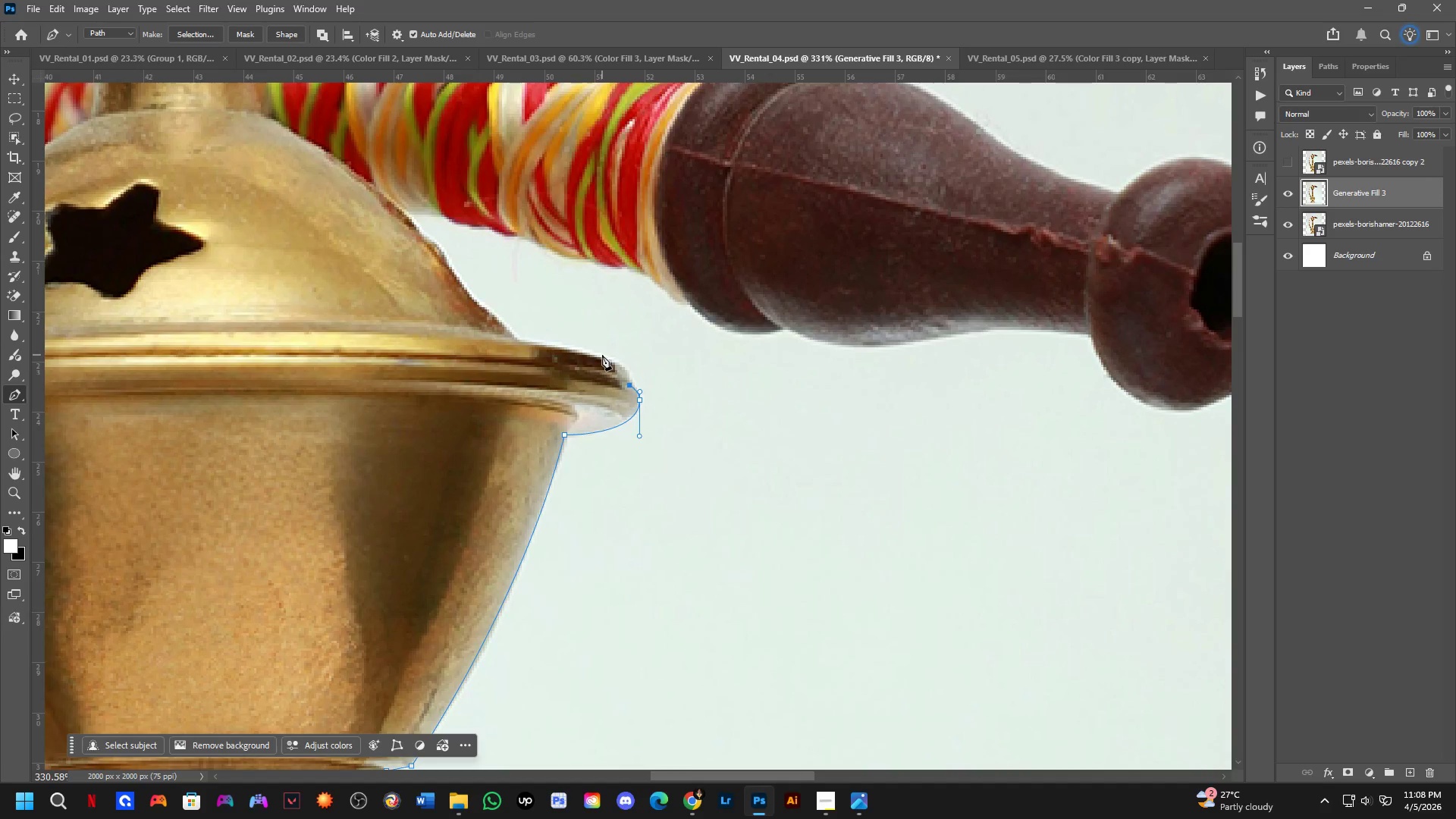 
left_click_drag(start_coordinate=[599, 354], to_coordinate=[557, 338])
 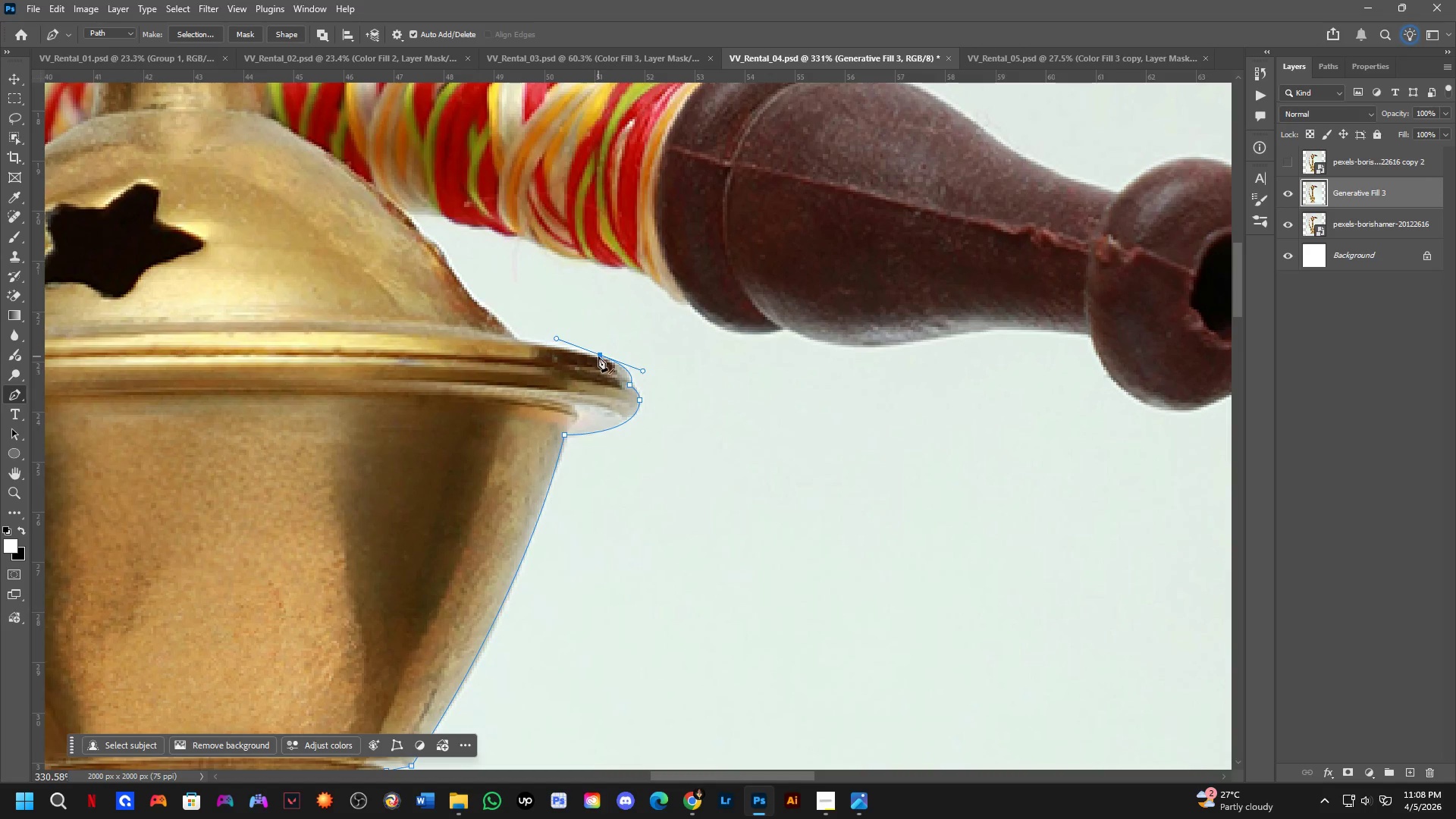 
hold_key(key=ControlLeft, duration=0.98)
 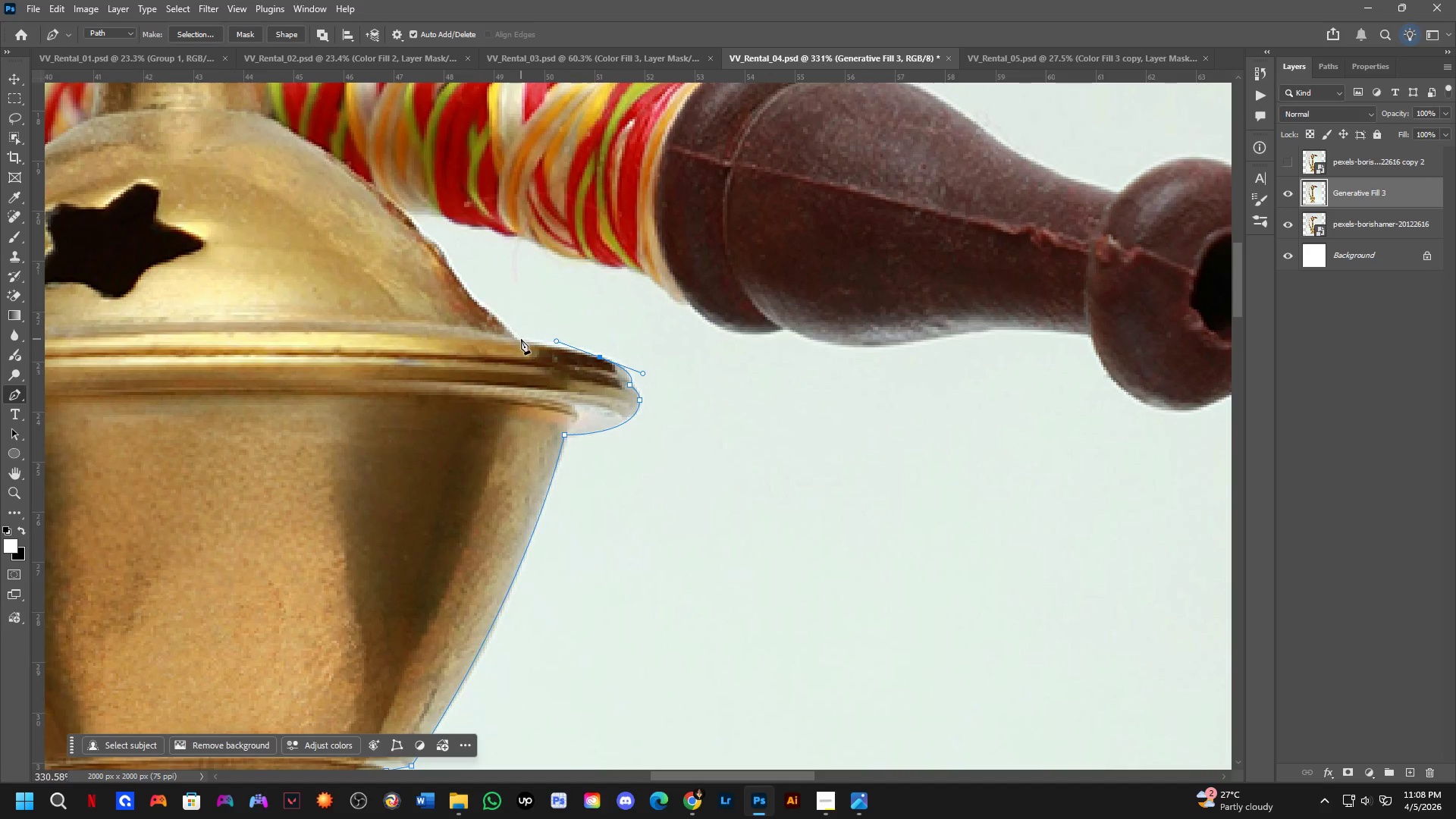 
left_click([519, 340])
 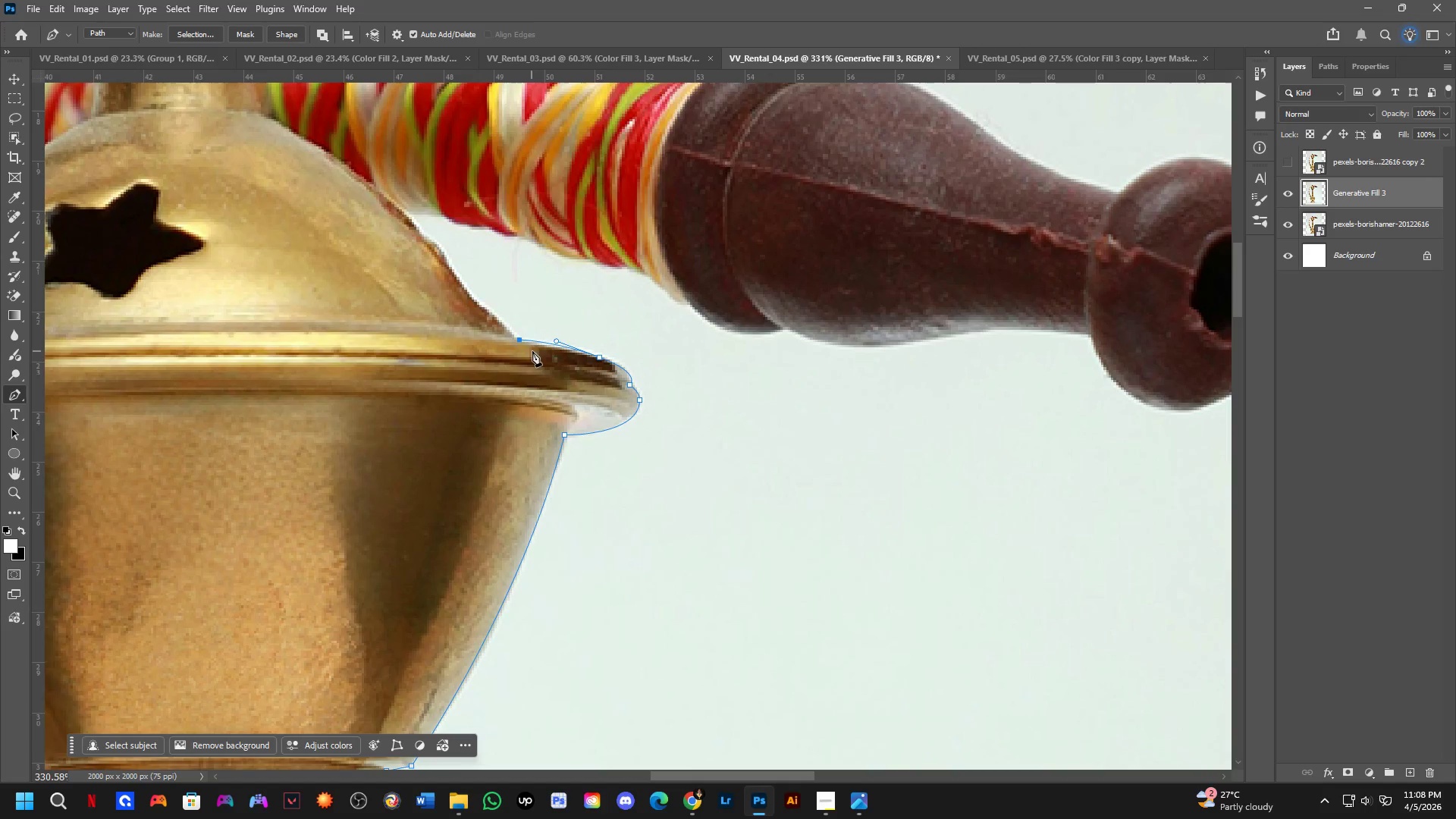 
hold_key(key=Space, duration=0.94)
 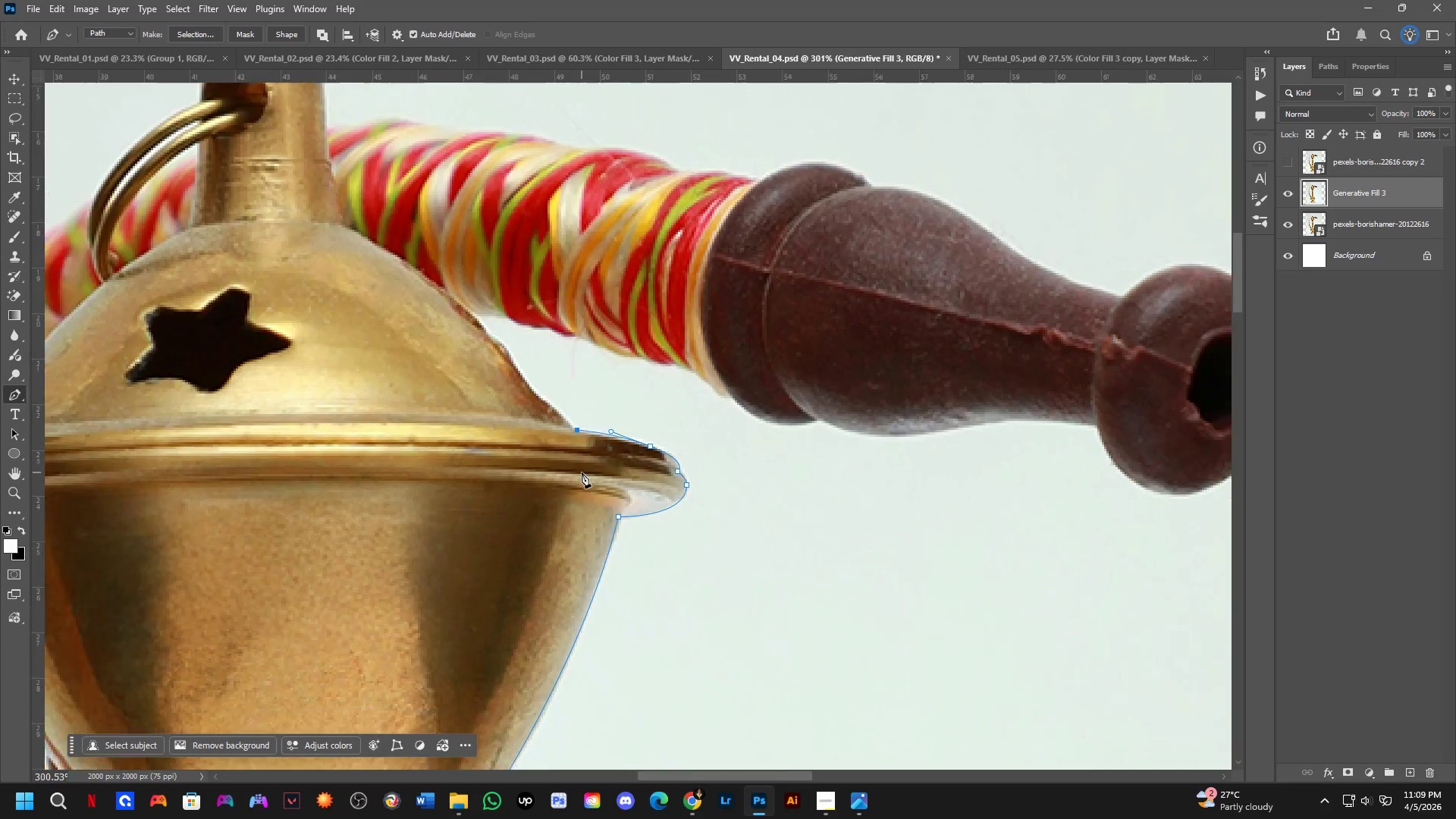 
left_click_drag(start_coordinate=[528, 422], to_coordinate=[585, 508])
 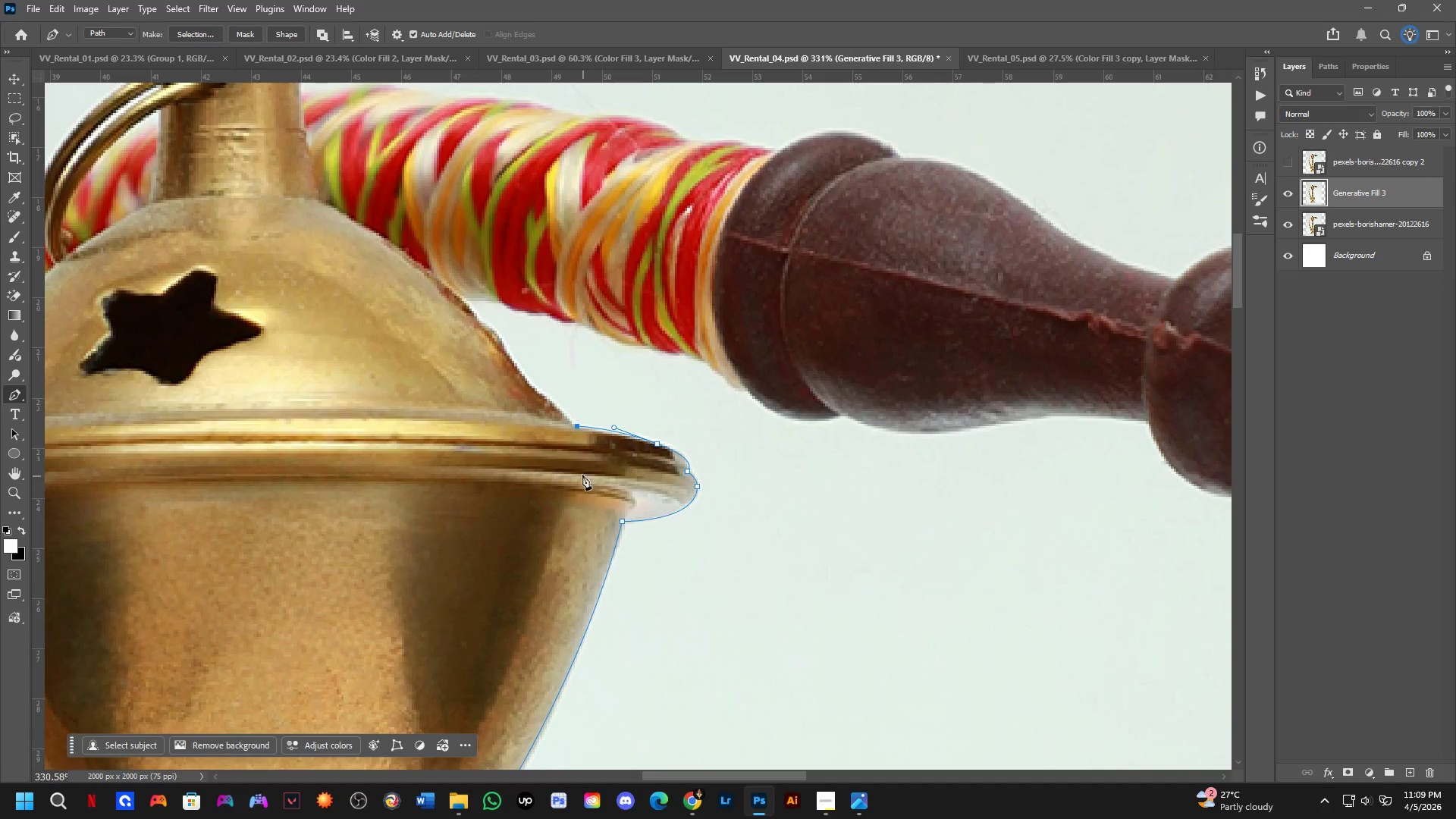 
scroll: coordinate [582, 472], scroll_direction: down, amount: 2.0
 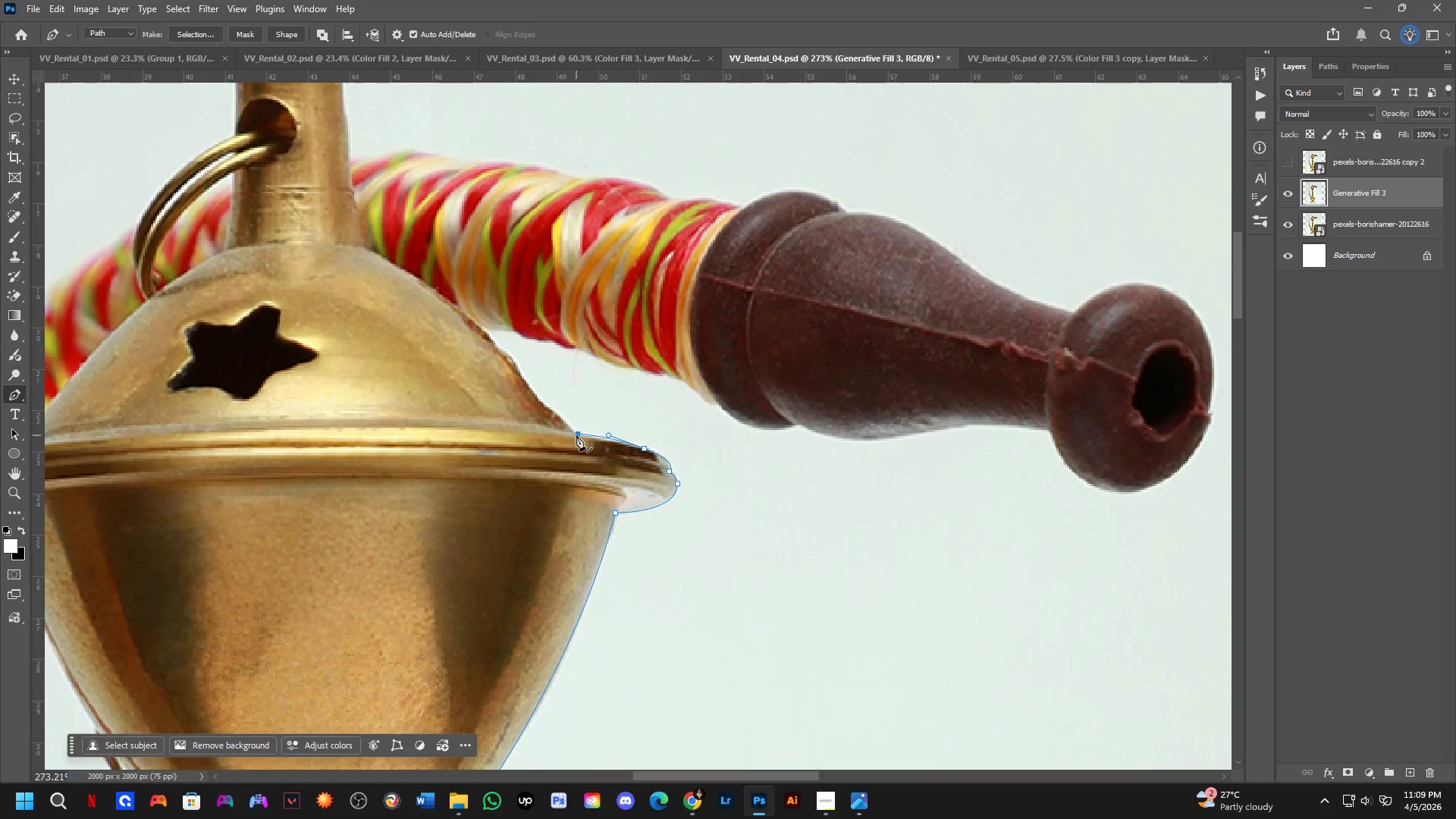 
scroll: coordinate [576, 435], scroll_direction: up, amount: 3.0
 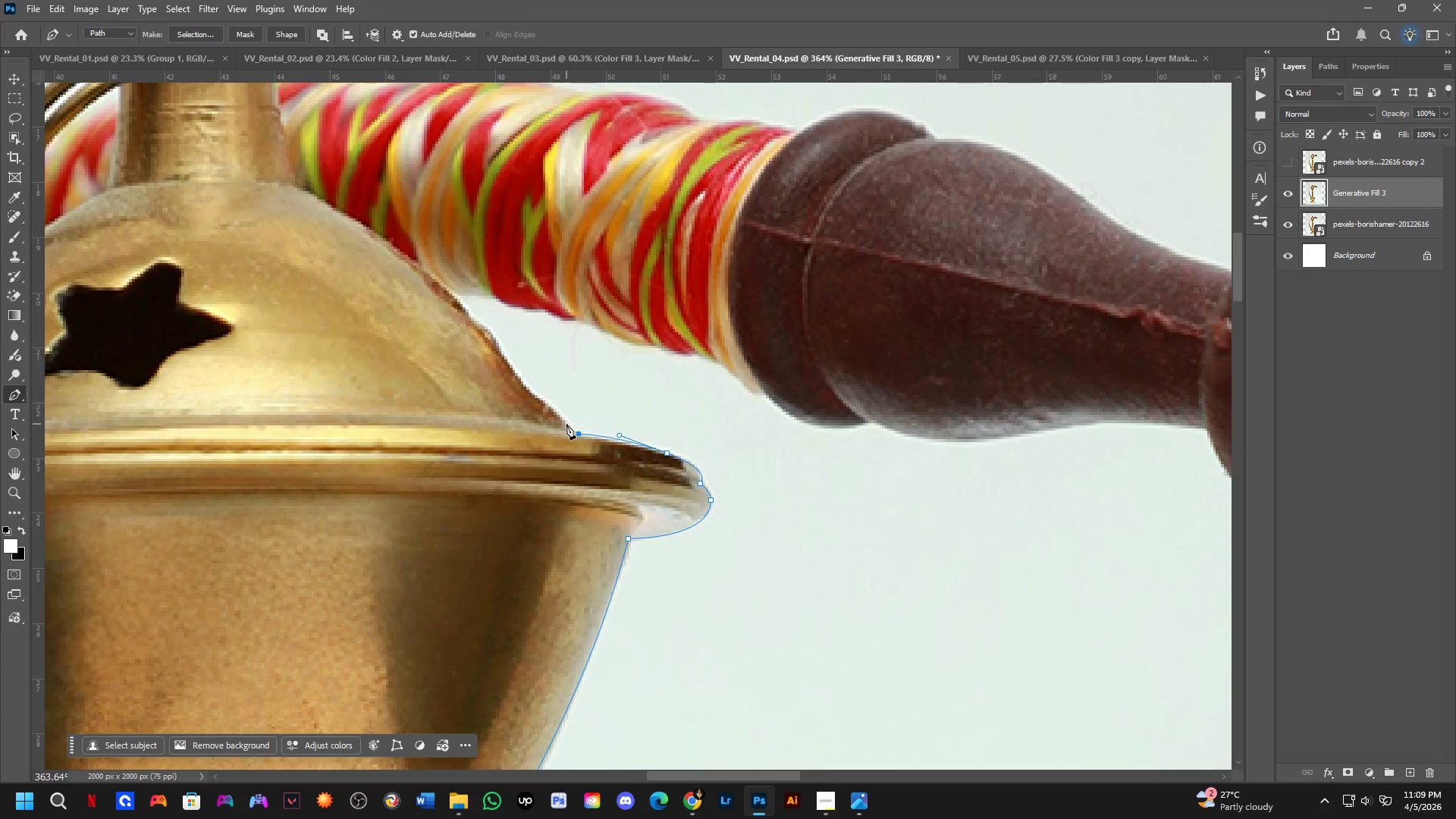 
wait(13.01)
 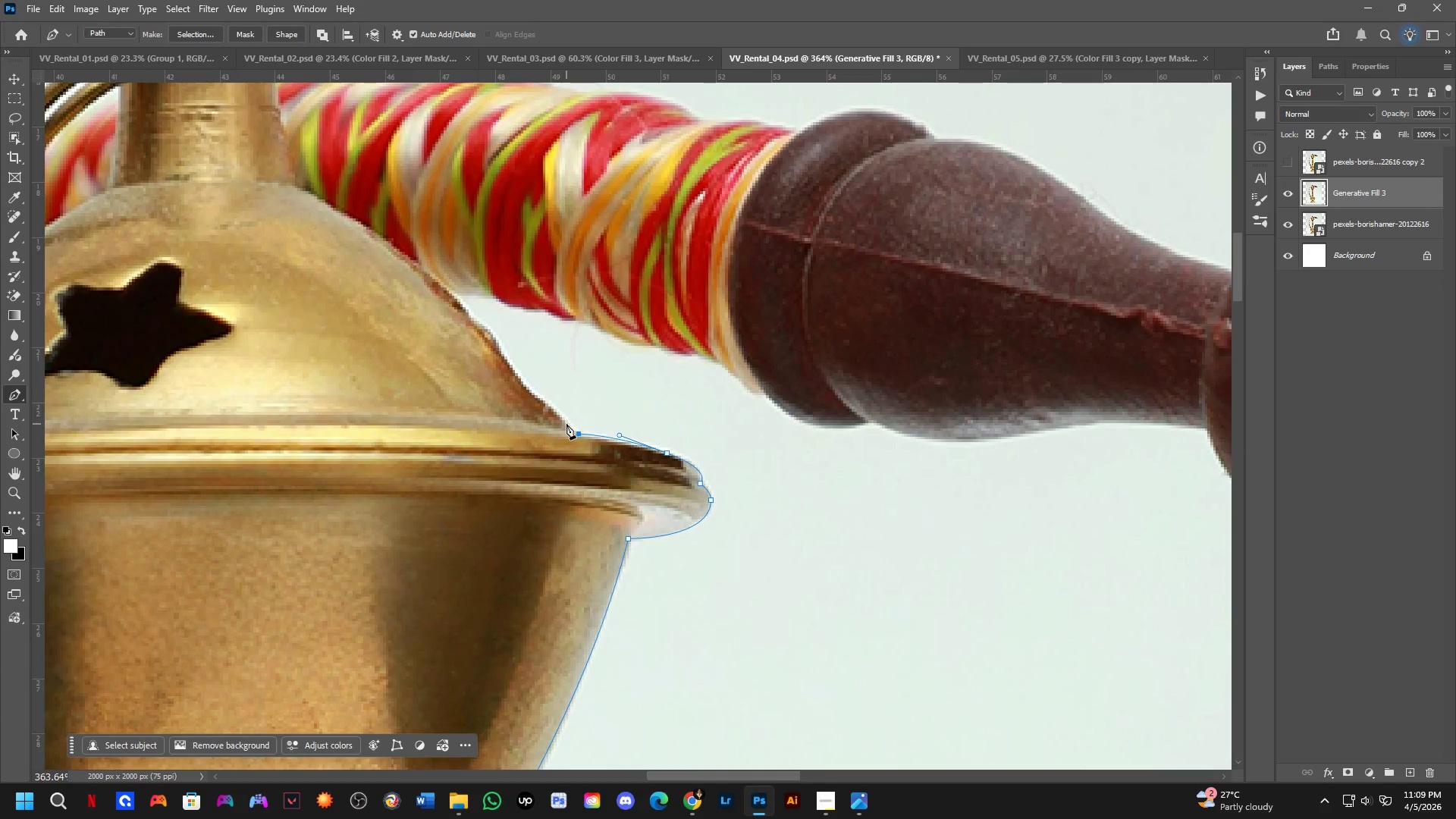 
scroll: coordinate [522, 393], scroll_direction: up, amount: 3.0
 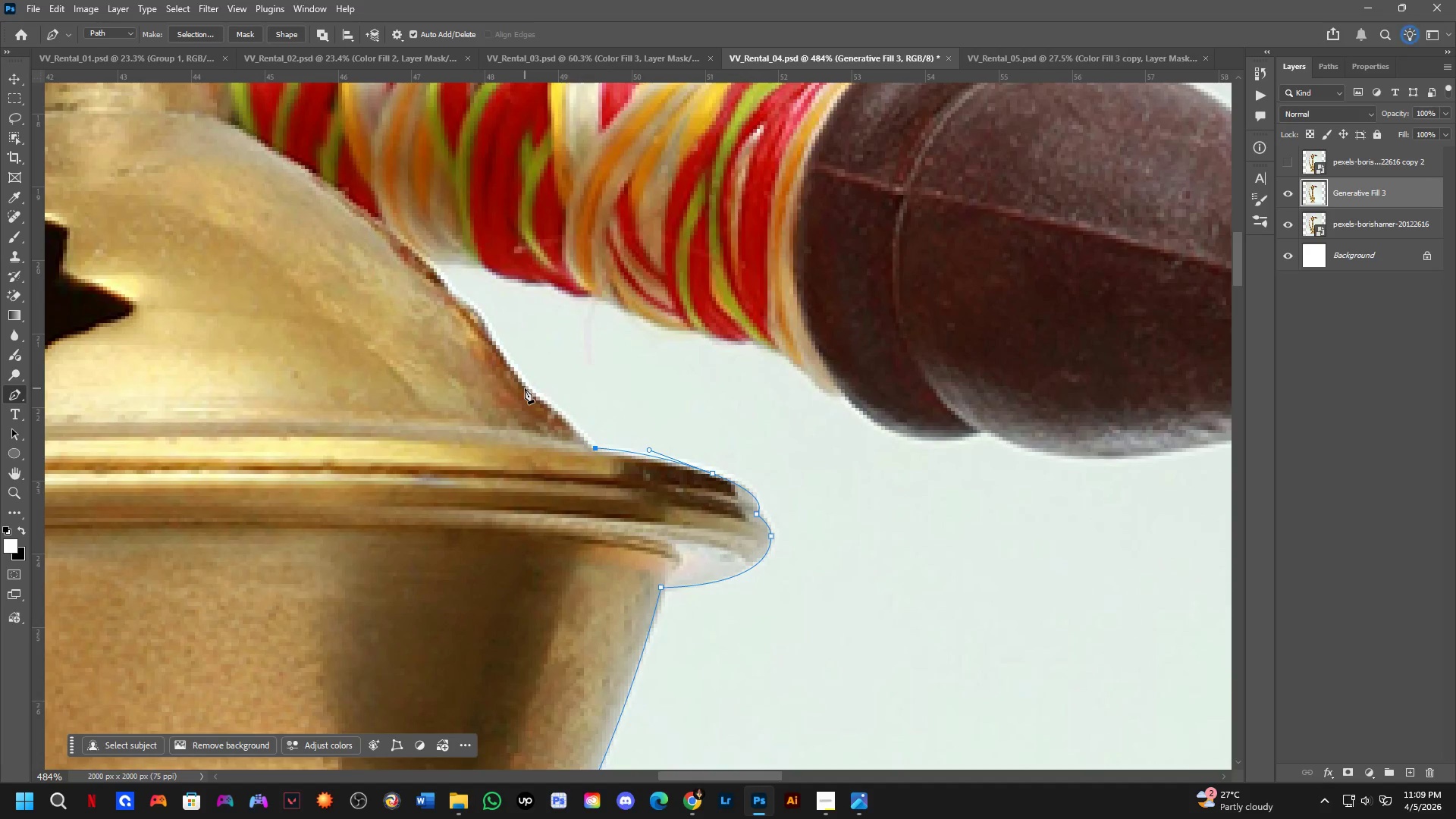 
left_click_drag(start_coordinate=[526, 388], to_coordinate=[500, 370])
 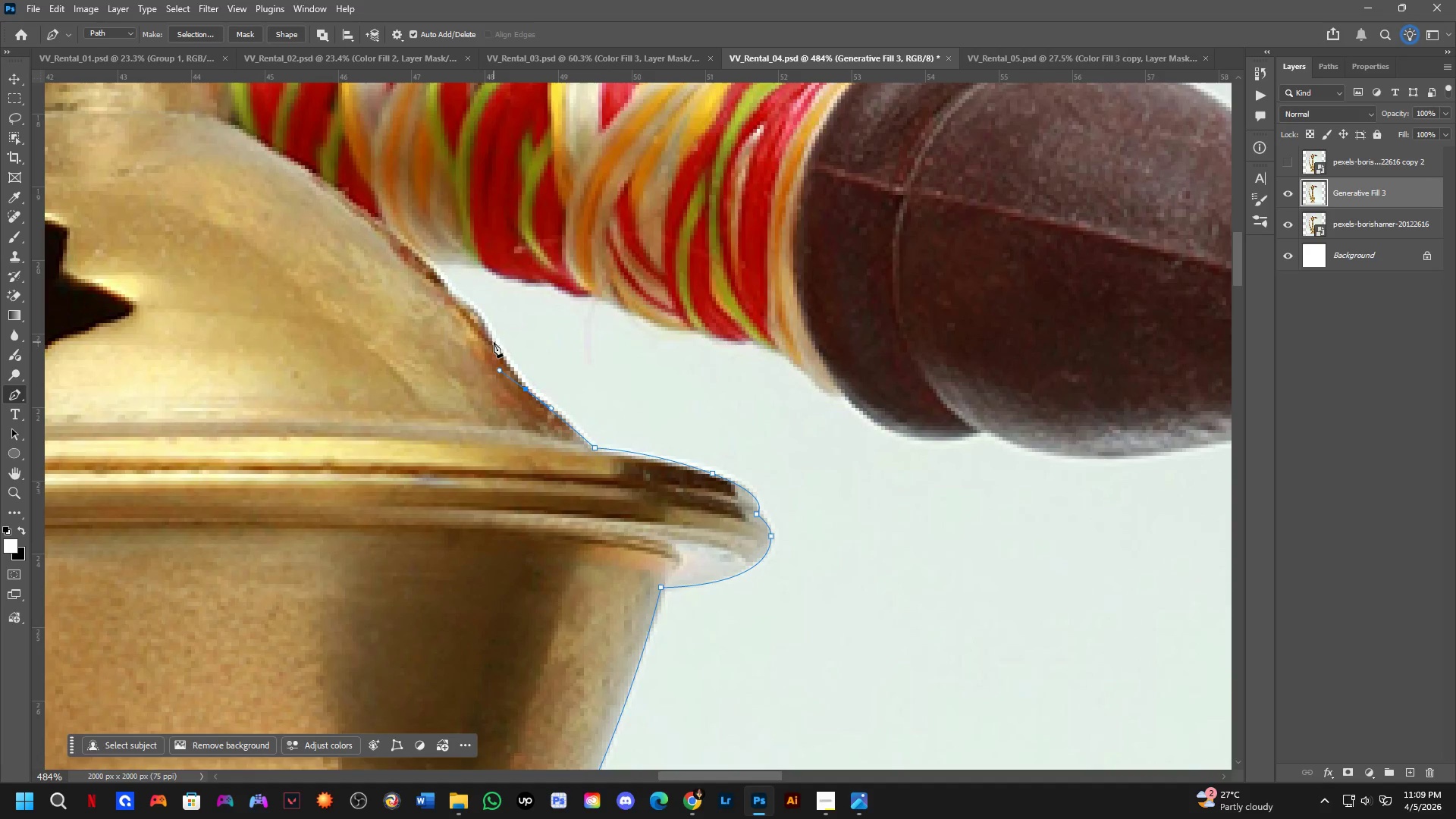 
left_click([491, 338])
 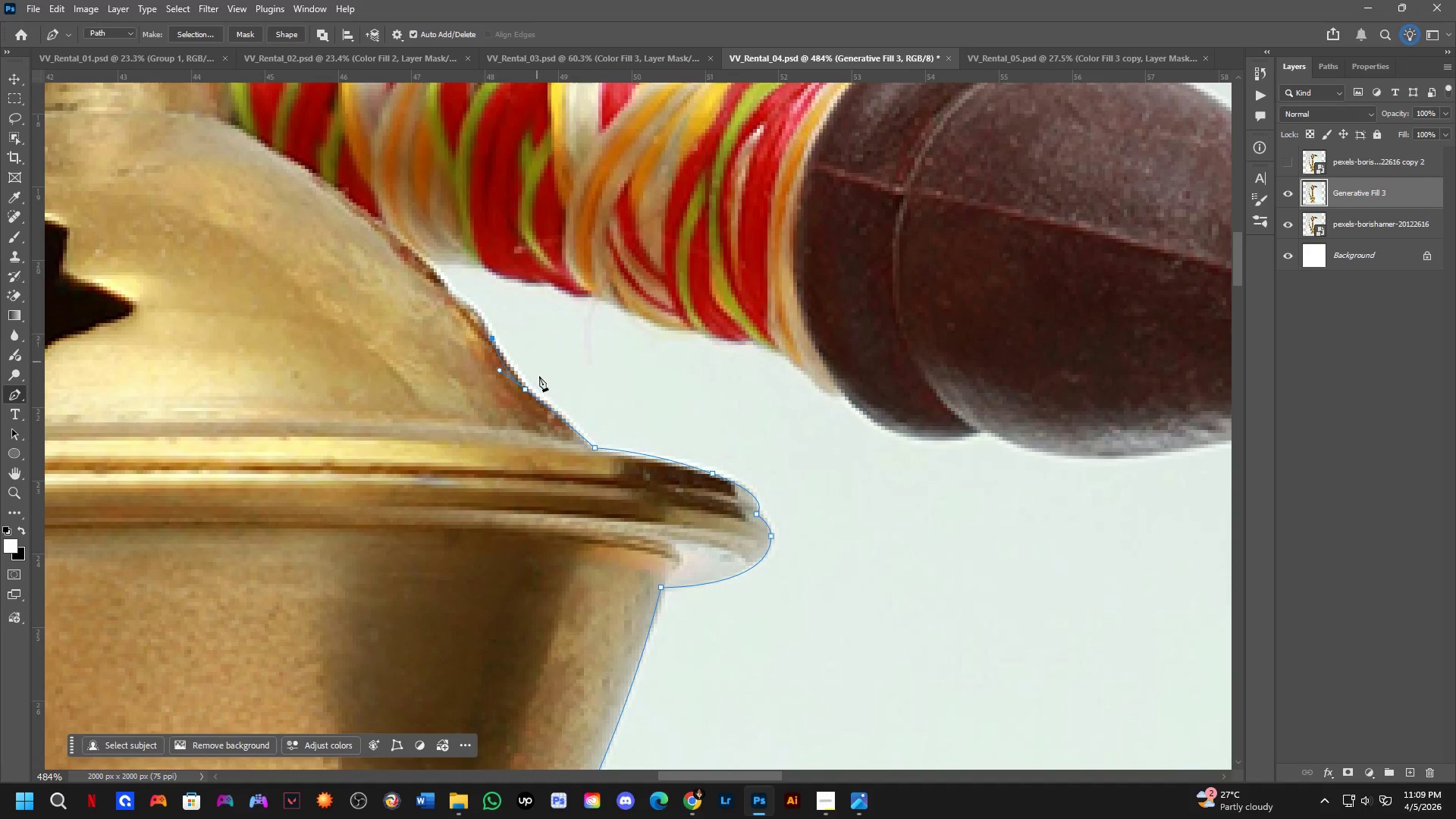 
key(Control+ControlLeft)
 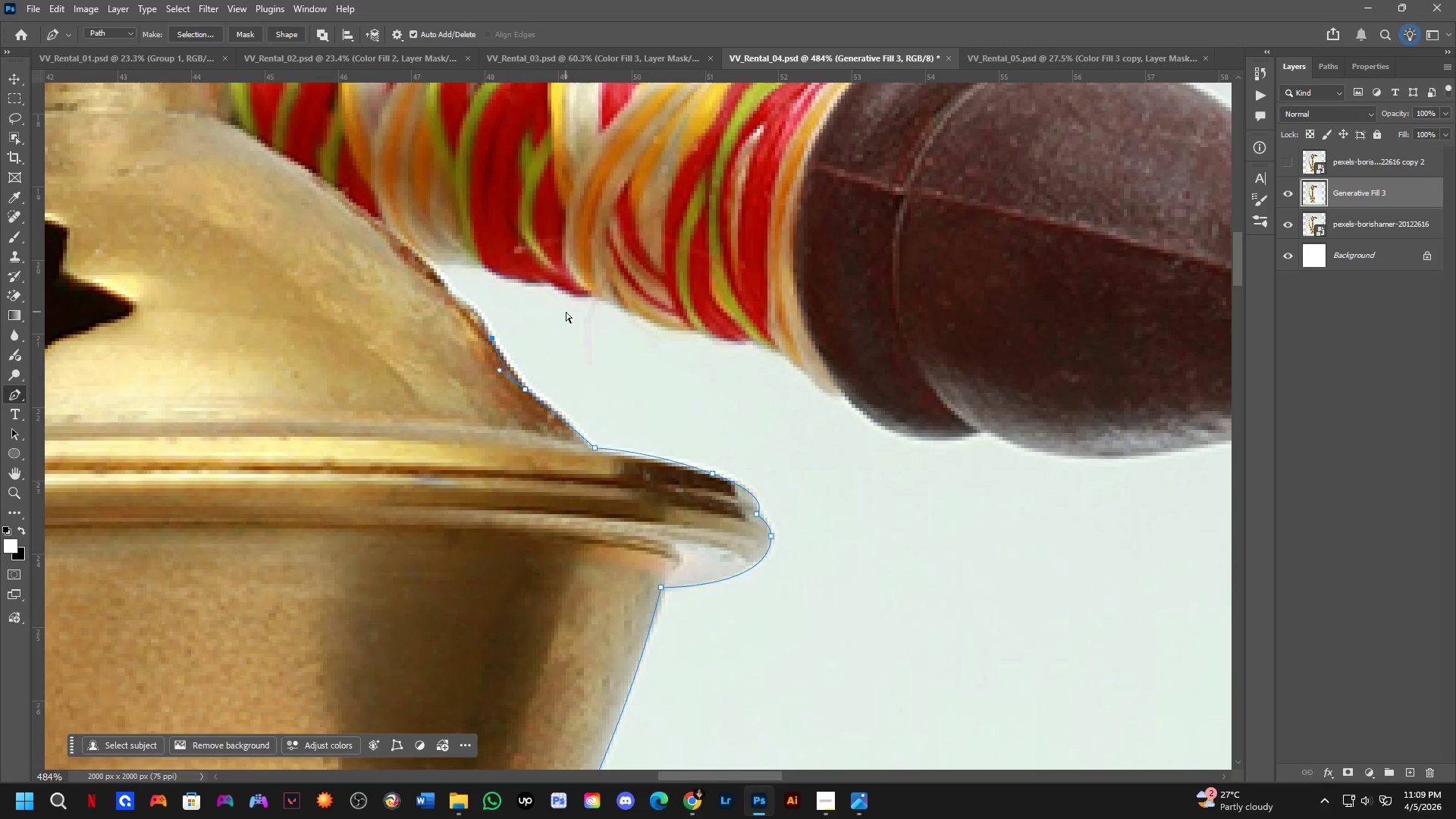 
key(Control+Z)
 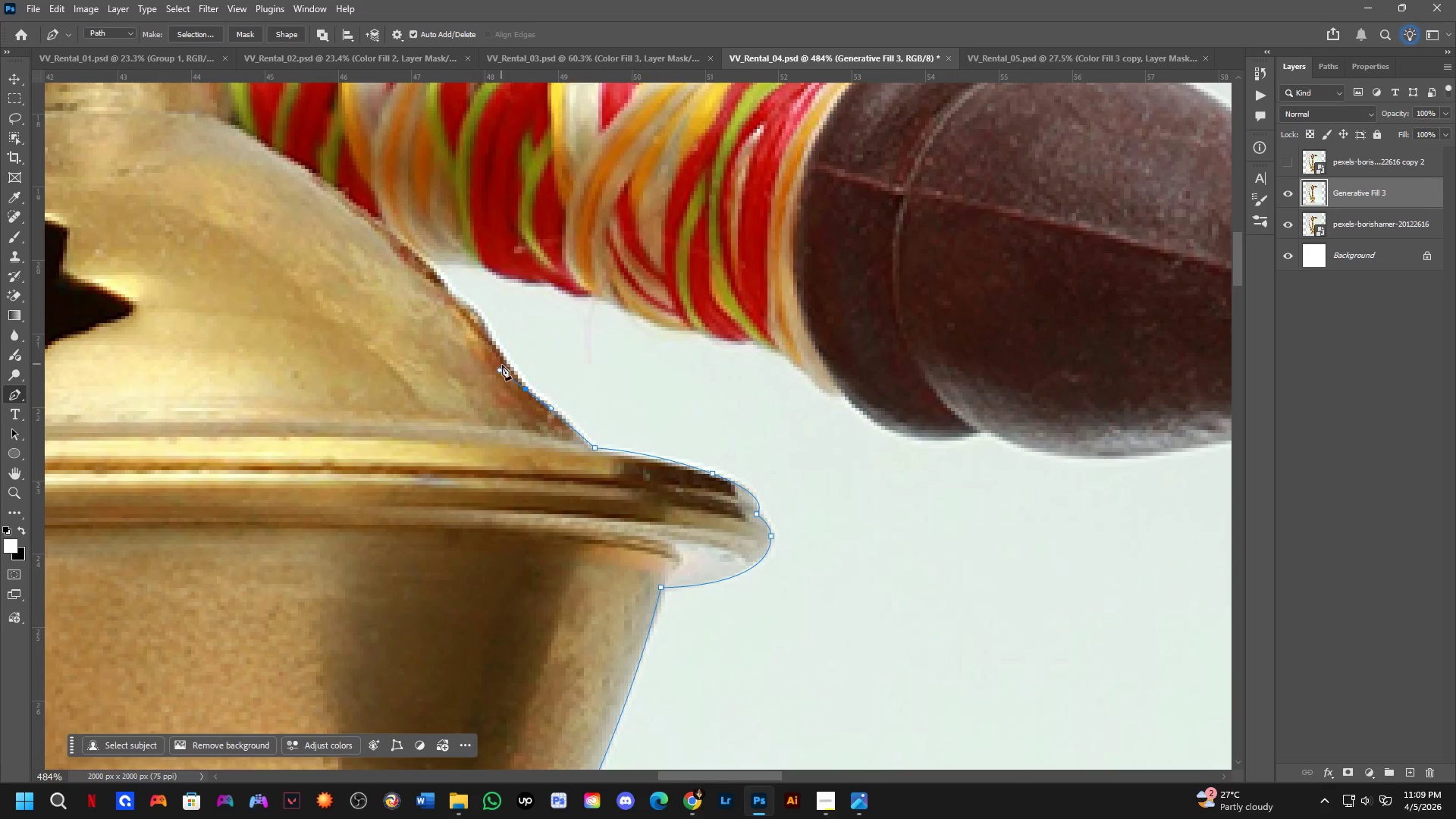 
hold_key(key=ControlLeft, duration=0.5)
 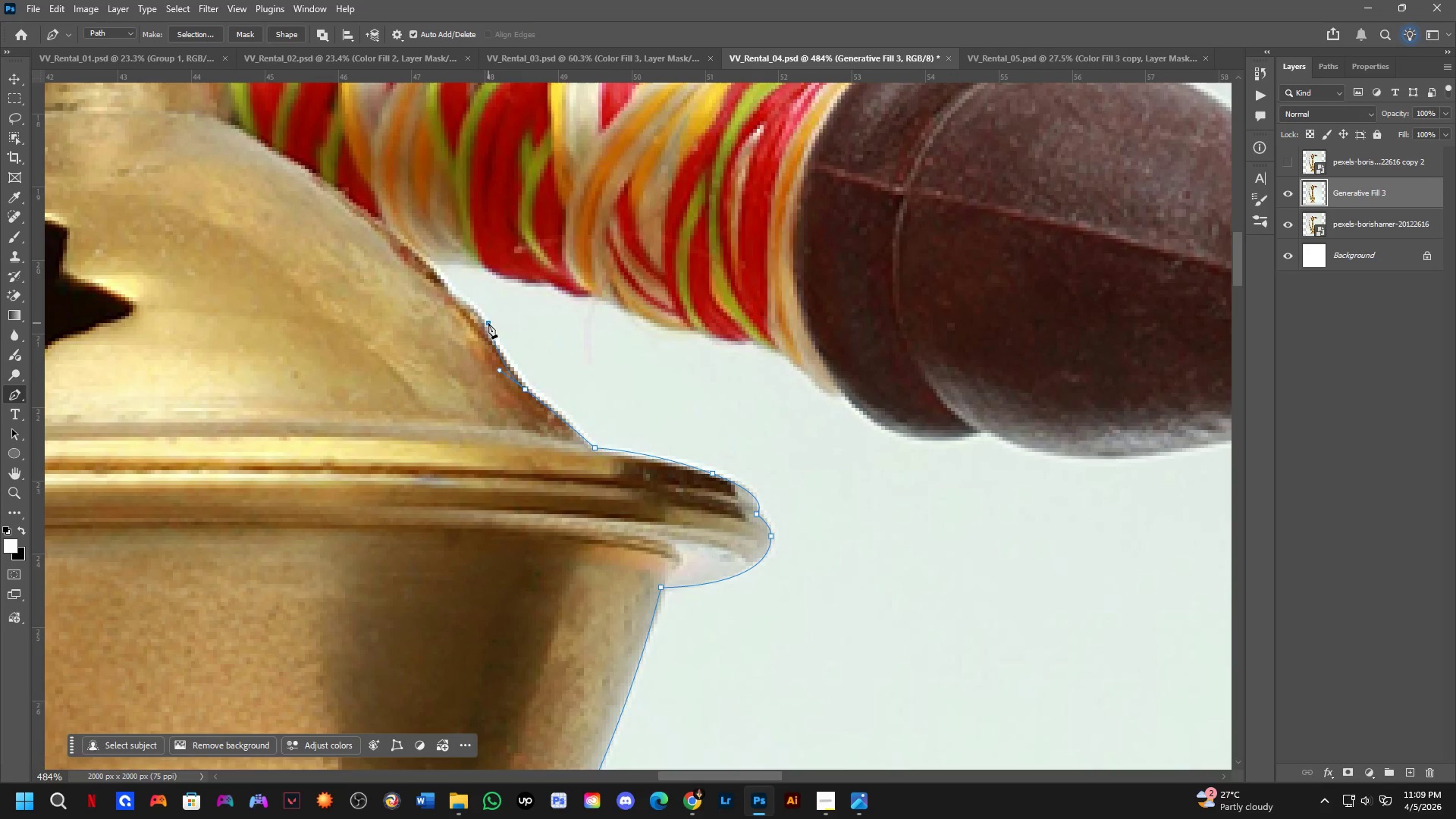 
left_click([488, 323])
 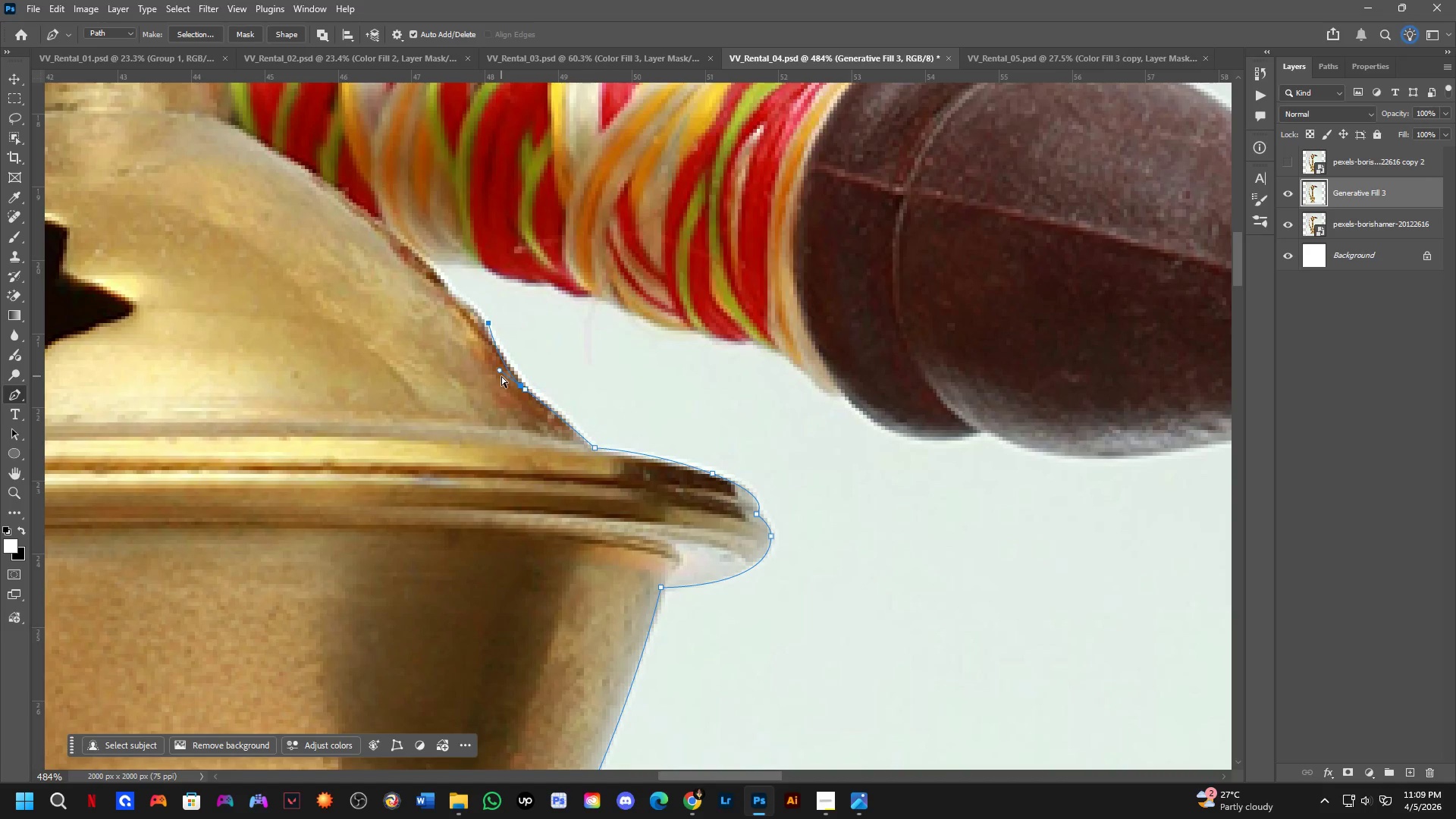 
left_click_drag(start_coordinate=[499, 374], to_coordinate=[508, 378])
 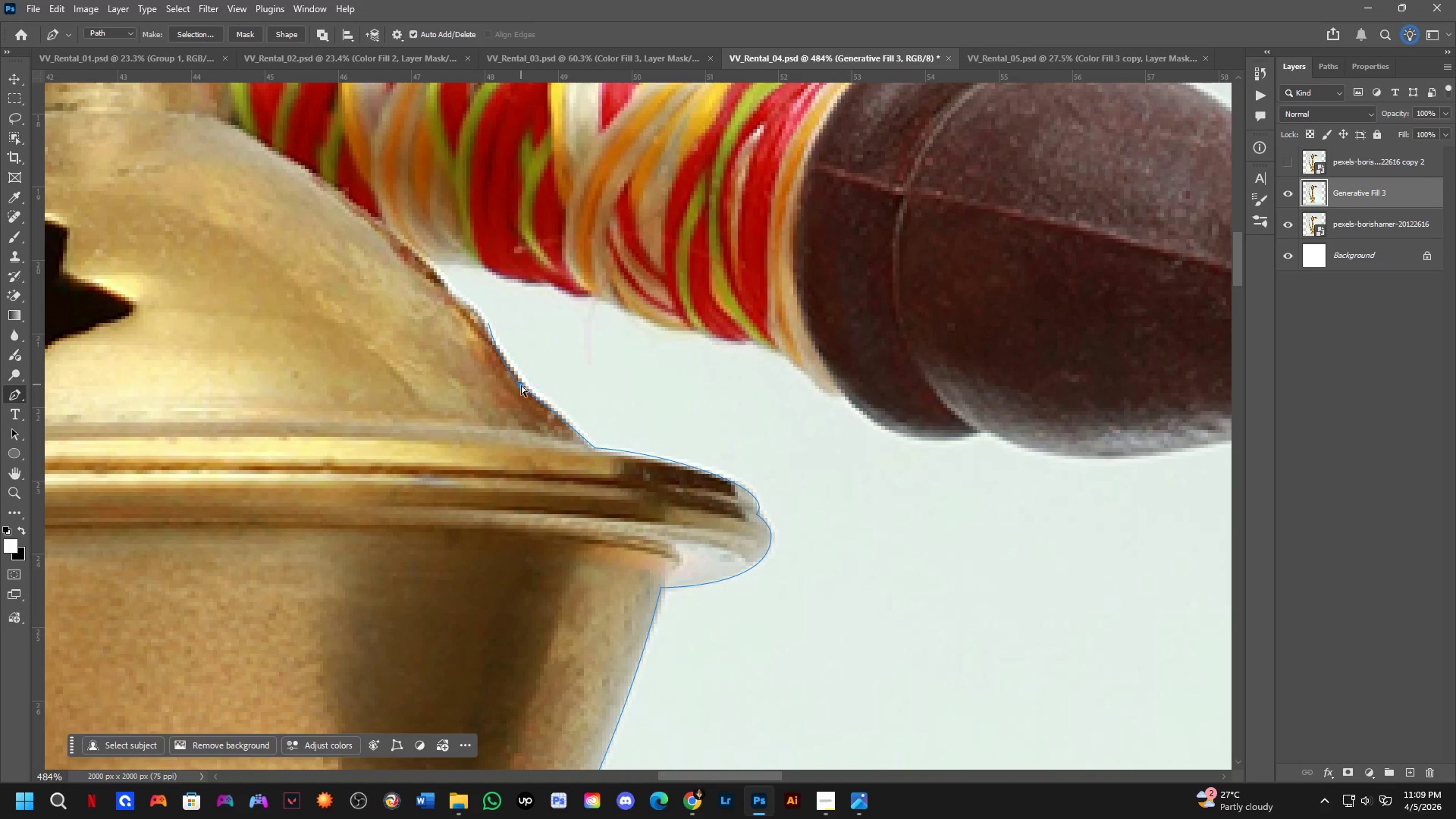 
left_click([522, 386])
 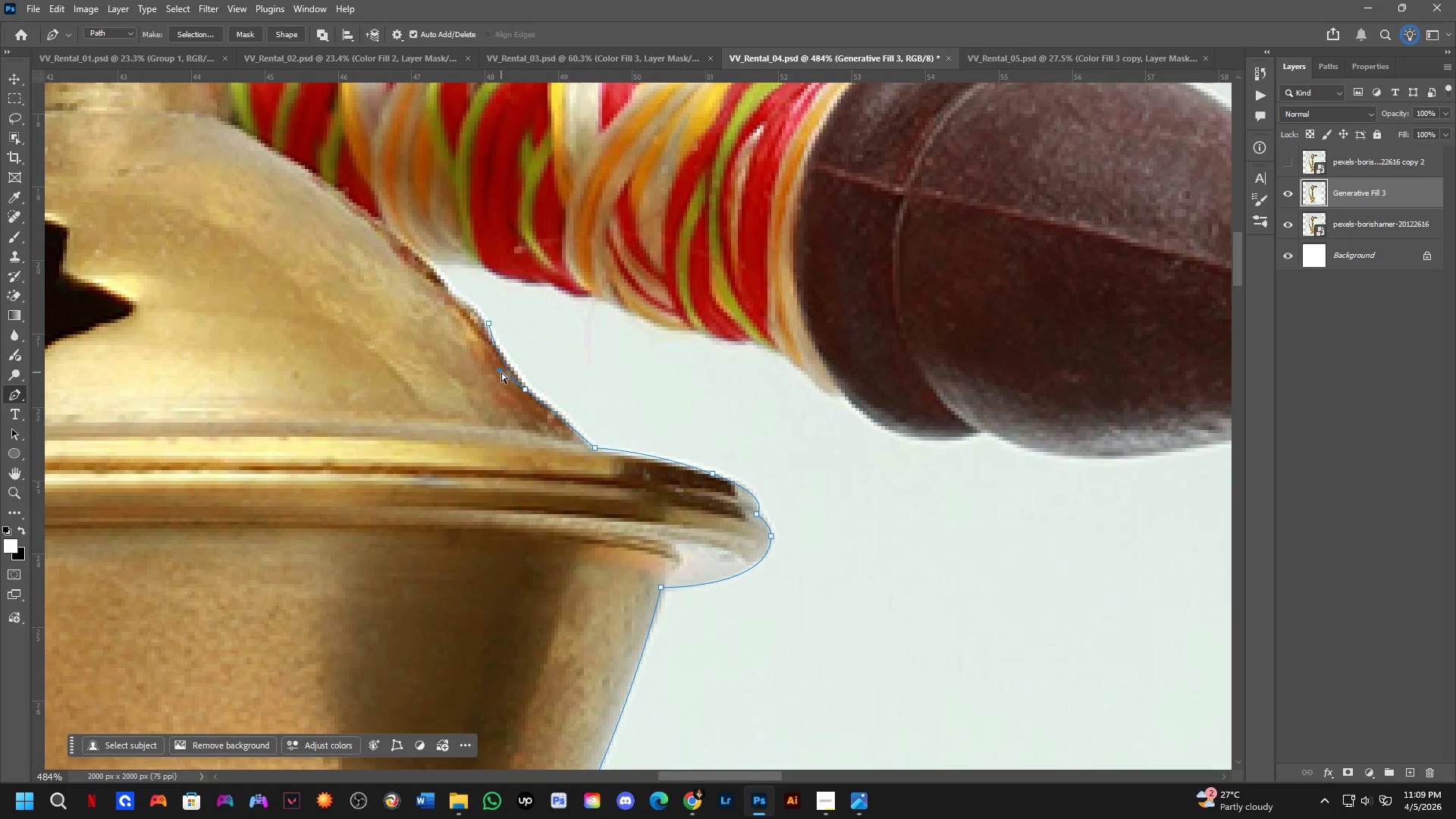 
left_click_drag(start_coordinate=[500, 372], to_coordinate=[508, 375])
 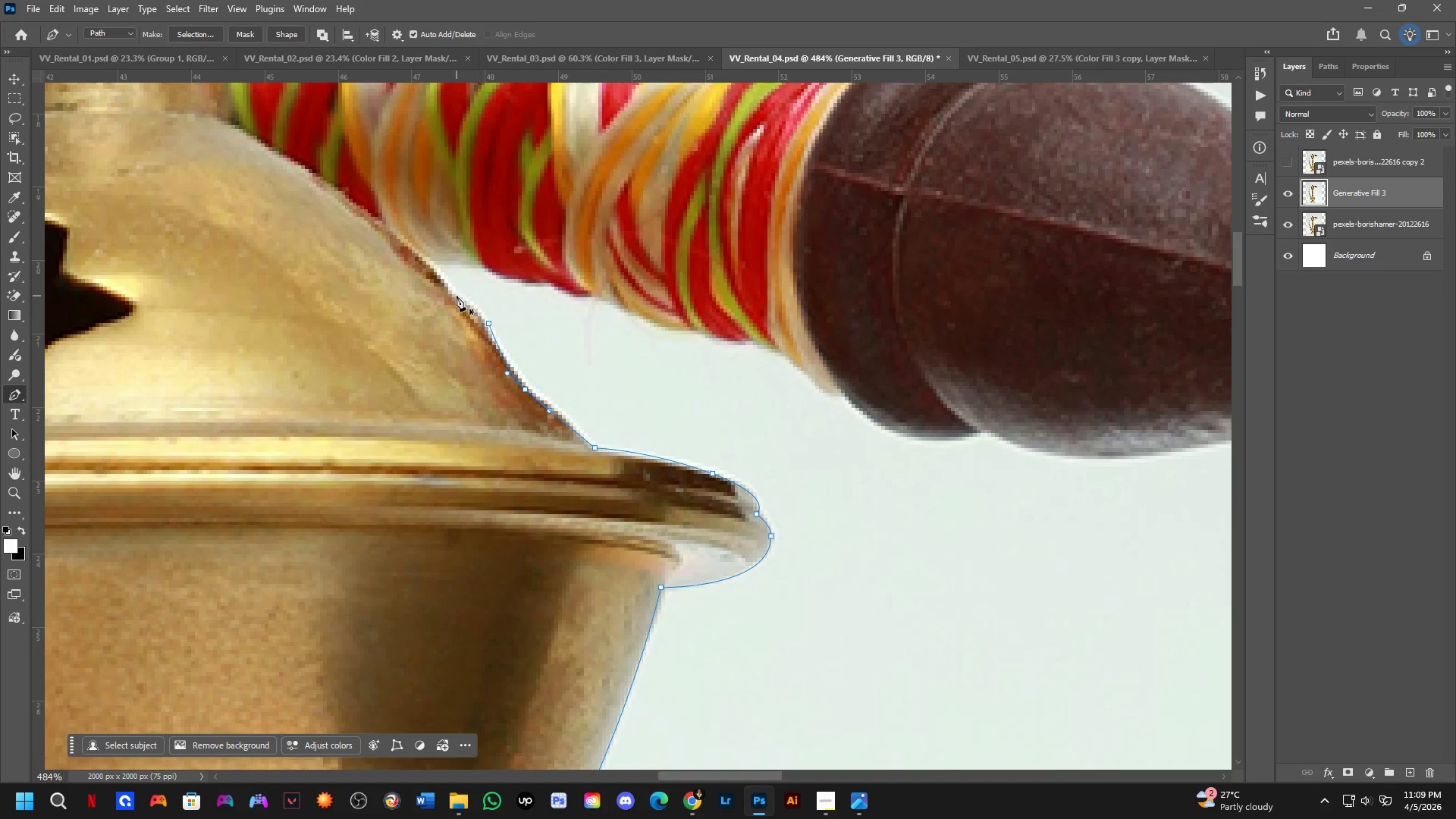 
left_click([455, 294])
 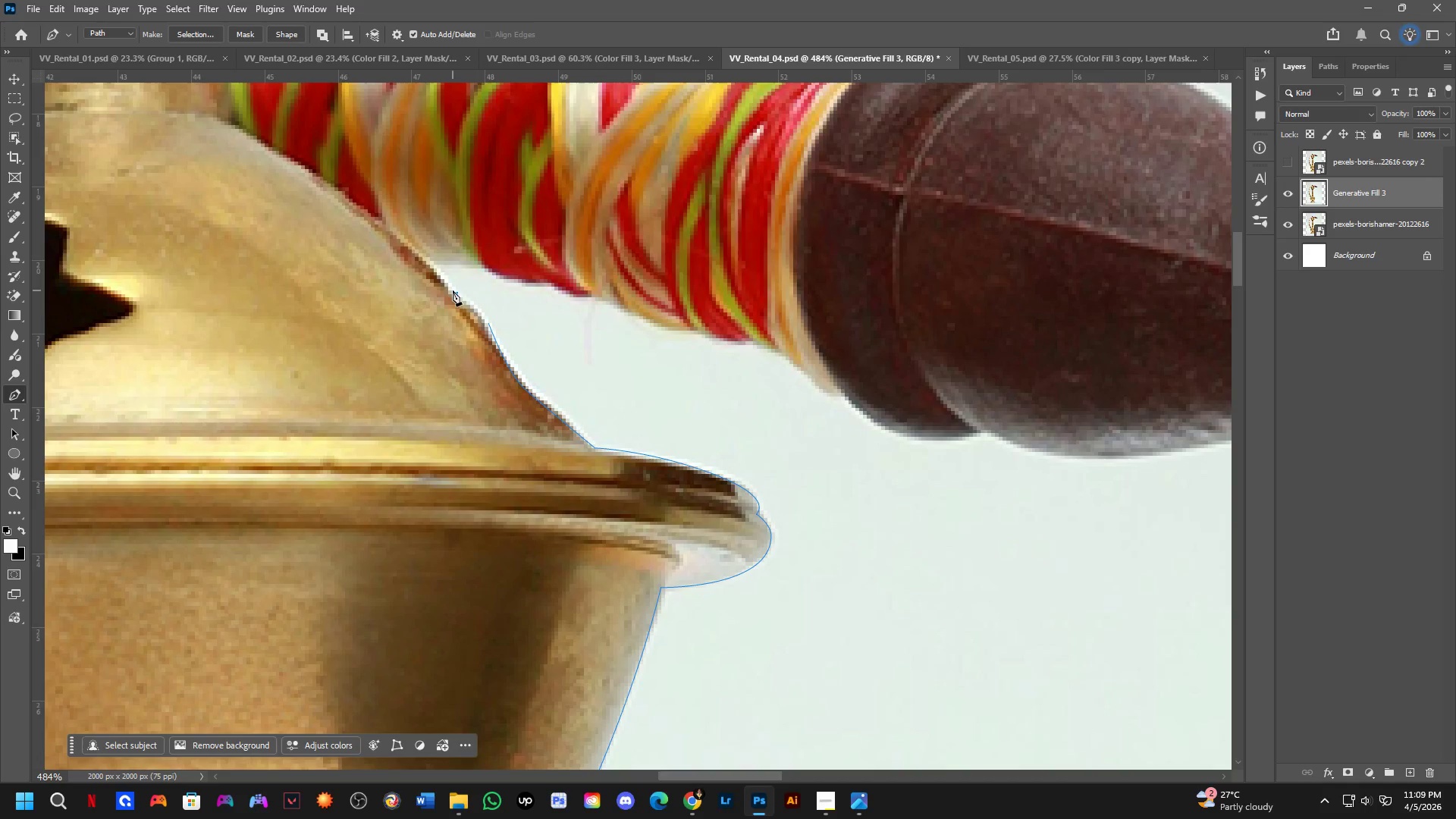 
key(Control+Z)
 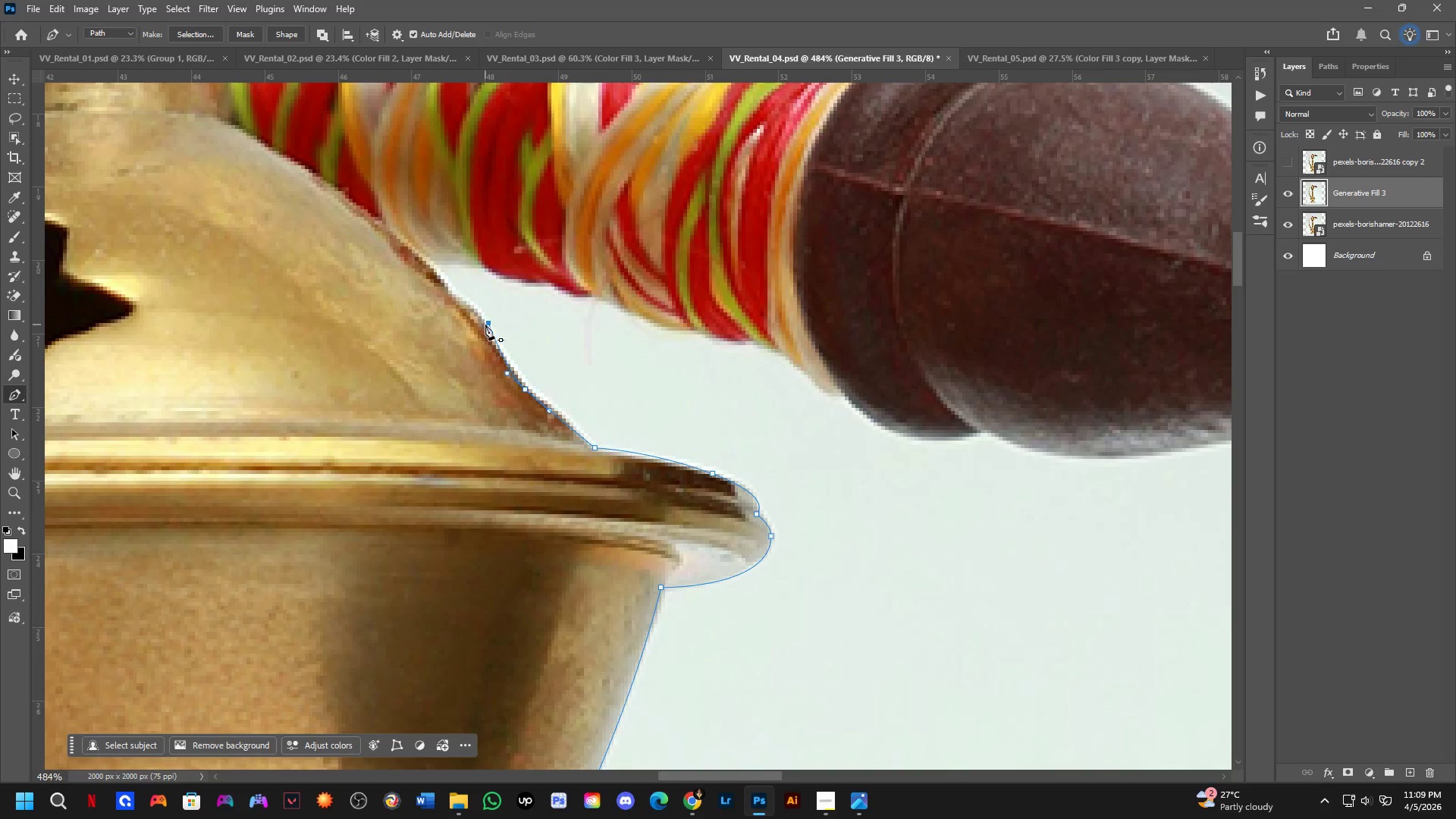 
hold_key(key=AltLeft, duration=0.5)
left_click([485, 325])
 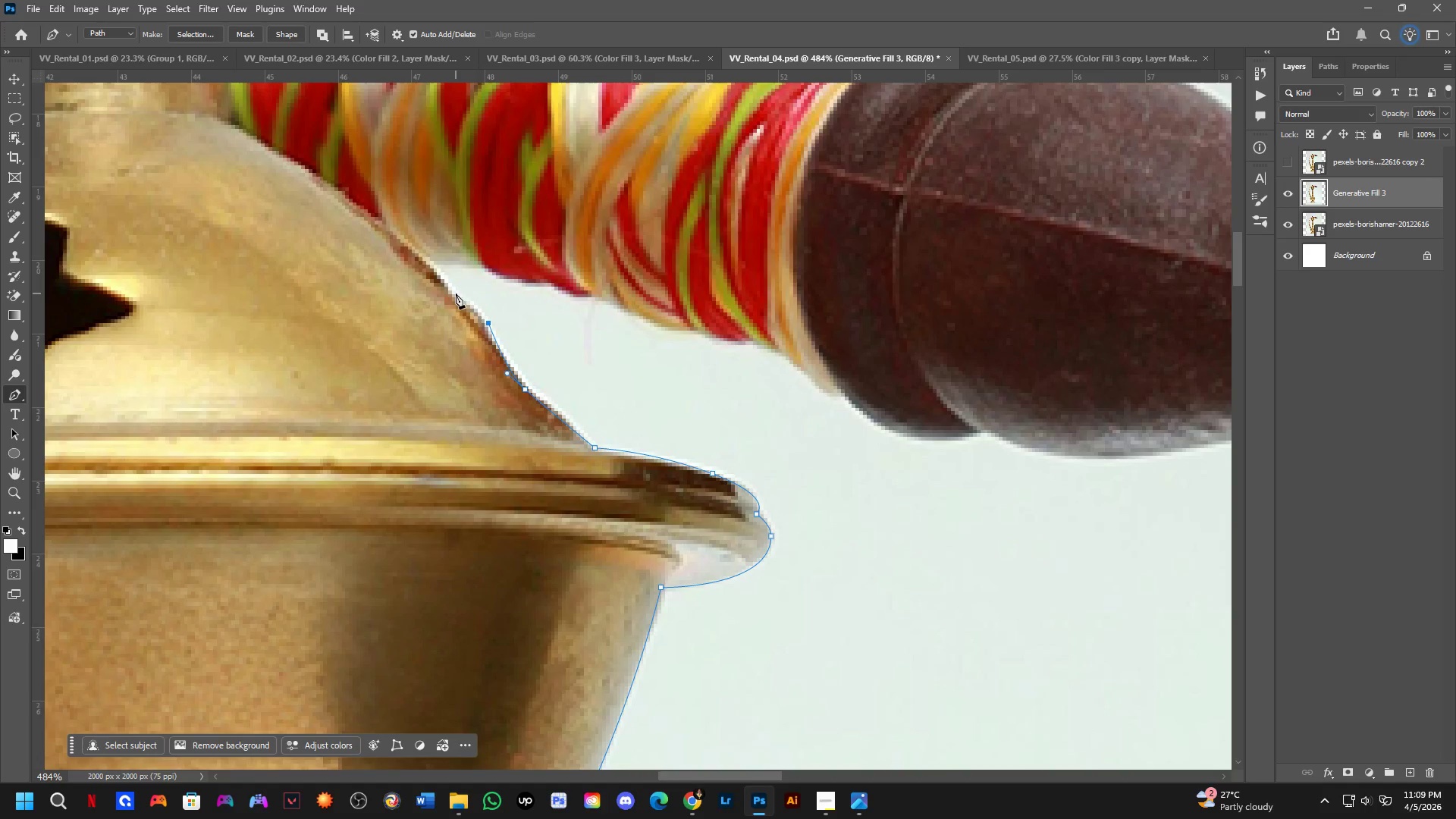 
left_click_drag(start_coordinate=[452, 292], to_coordinate=[433, 282])
 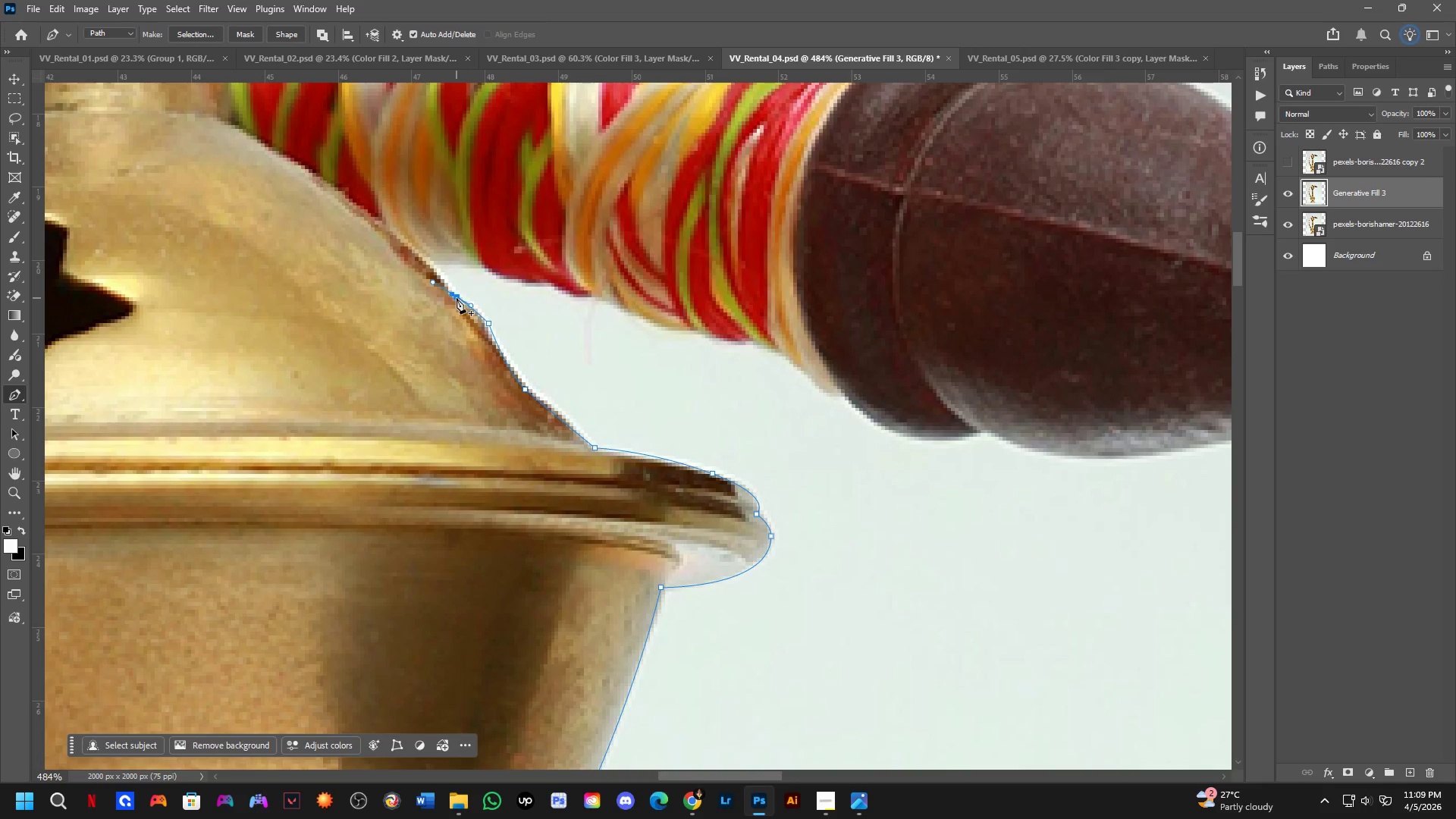 
hold_key(key=AltLeft, duration=0.56)
 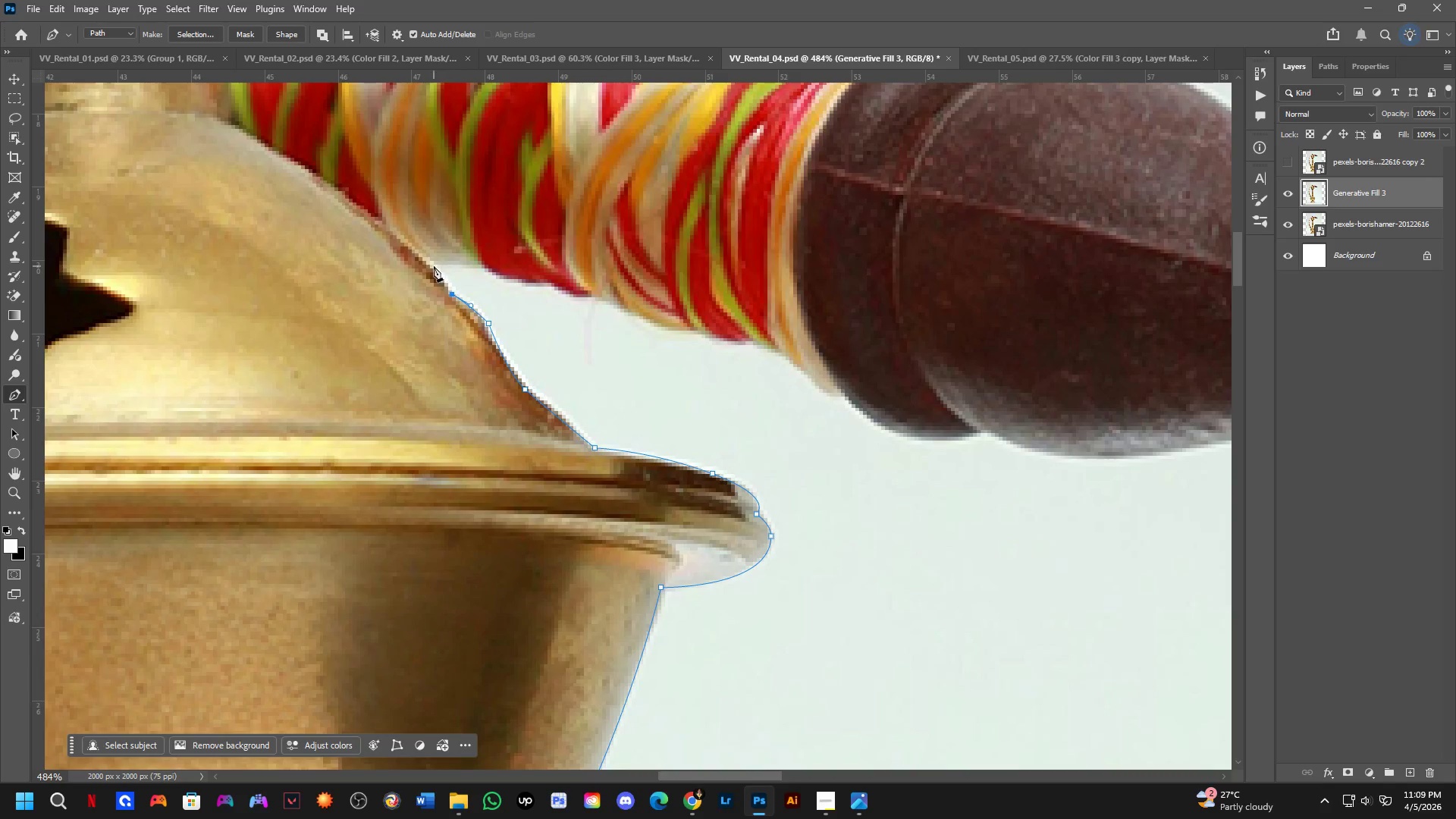 
left_click([434, 266])
 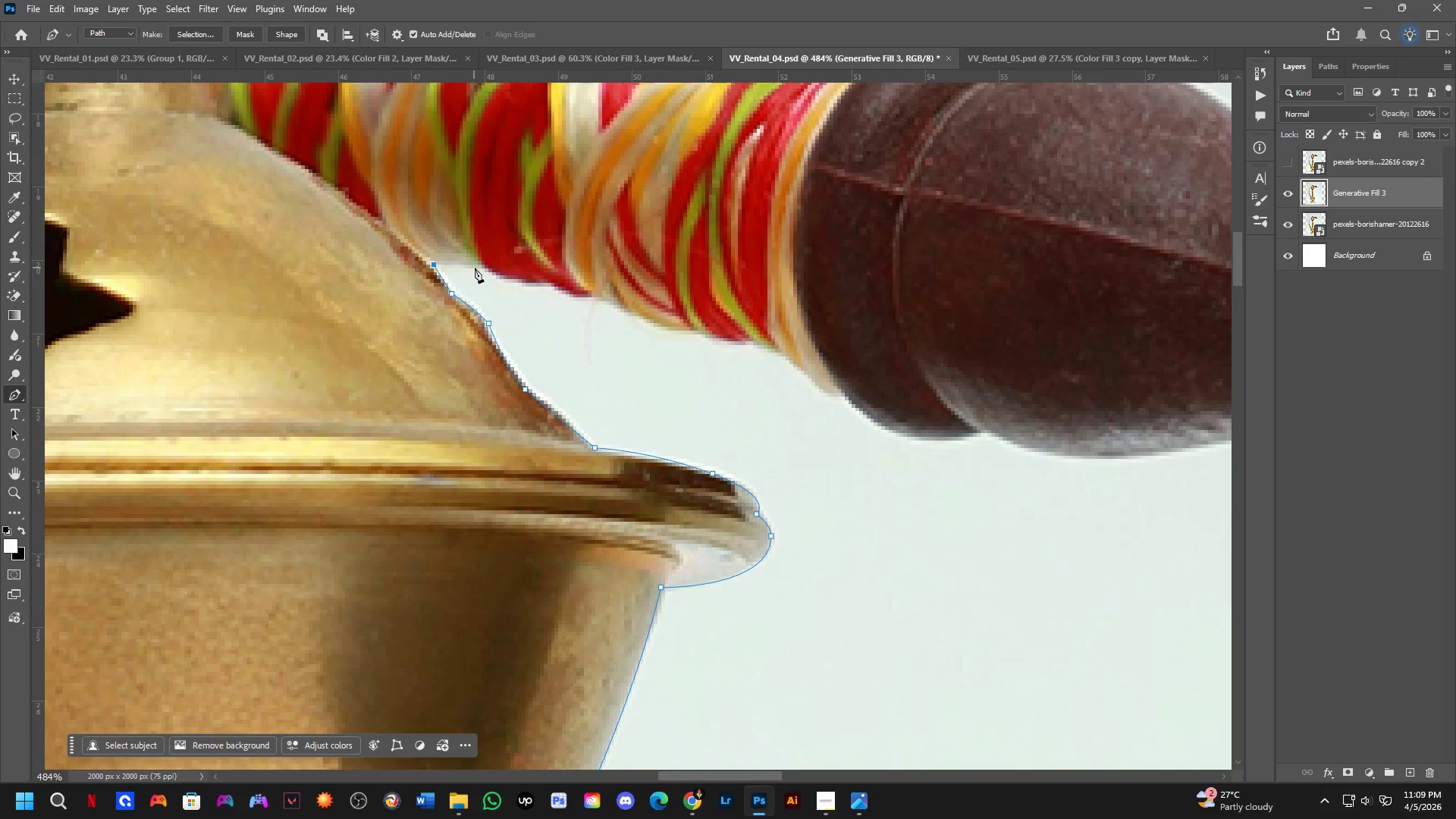 
left_click([479, 265])
 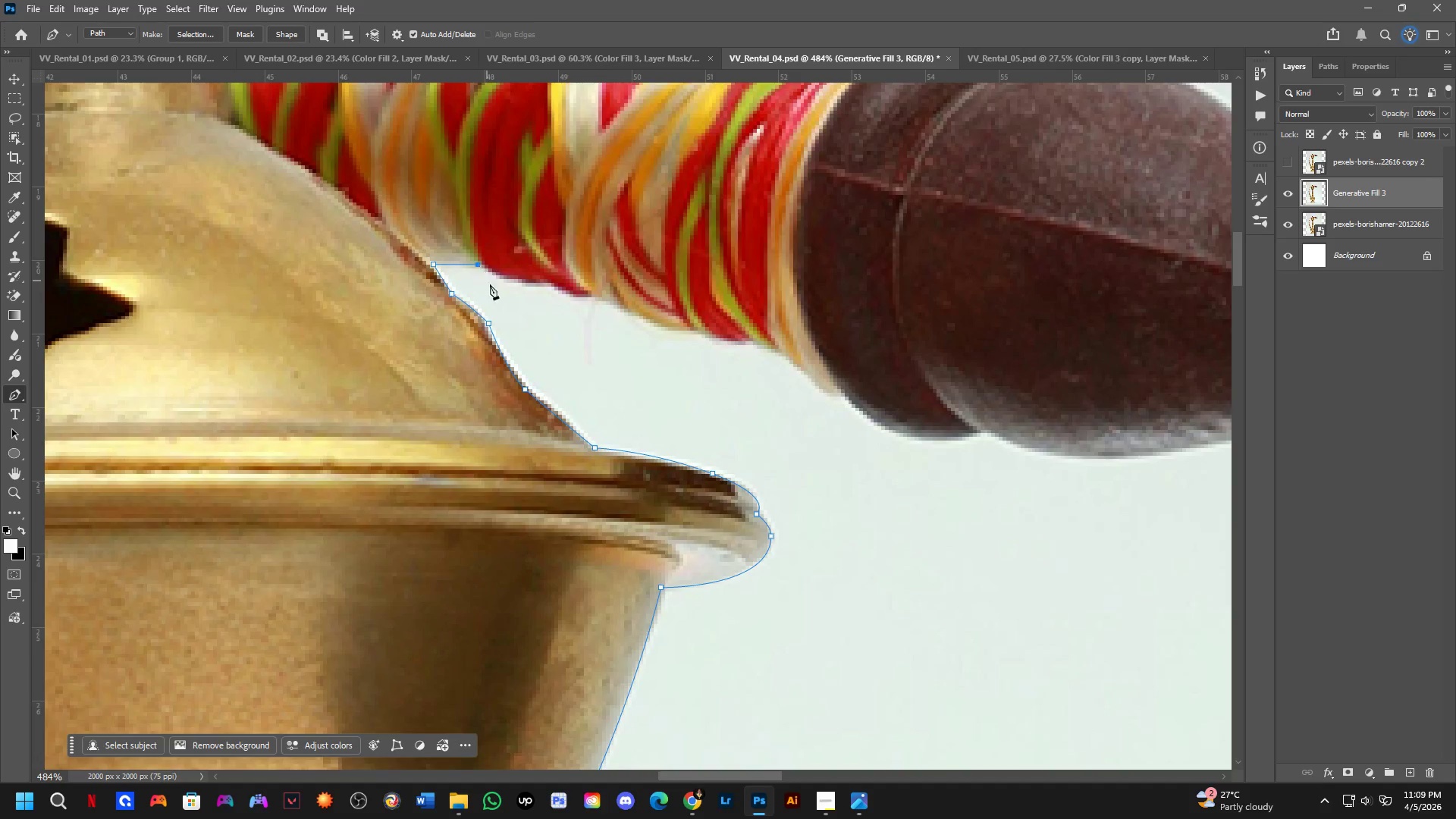 
hold_key(key=Space, duration=0.41)
 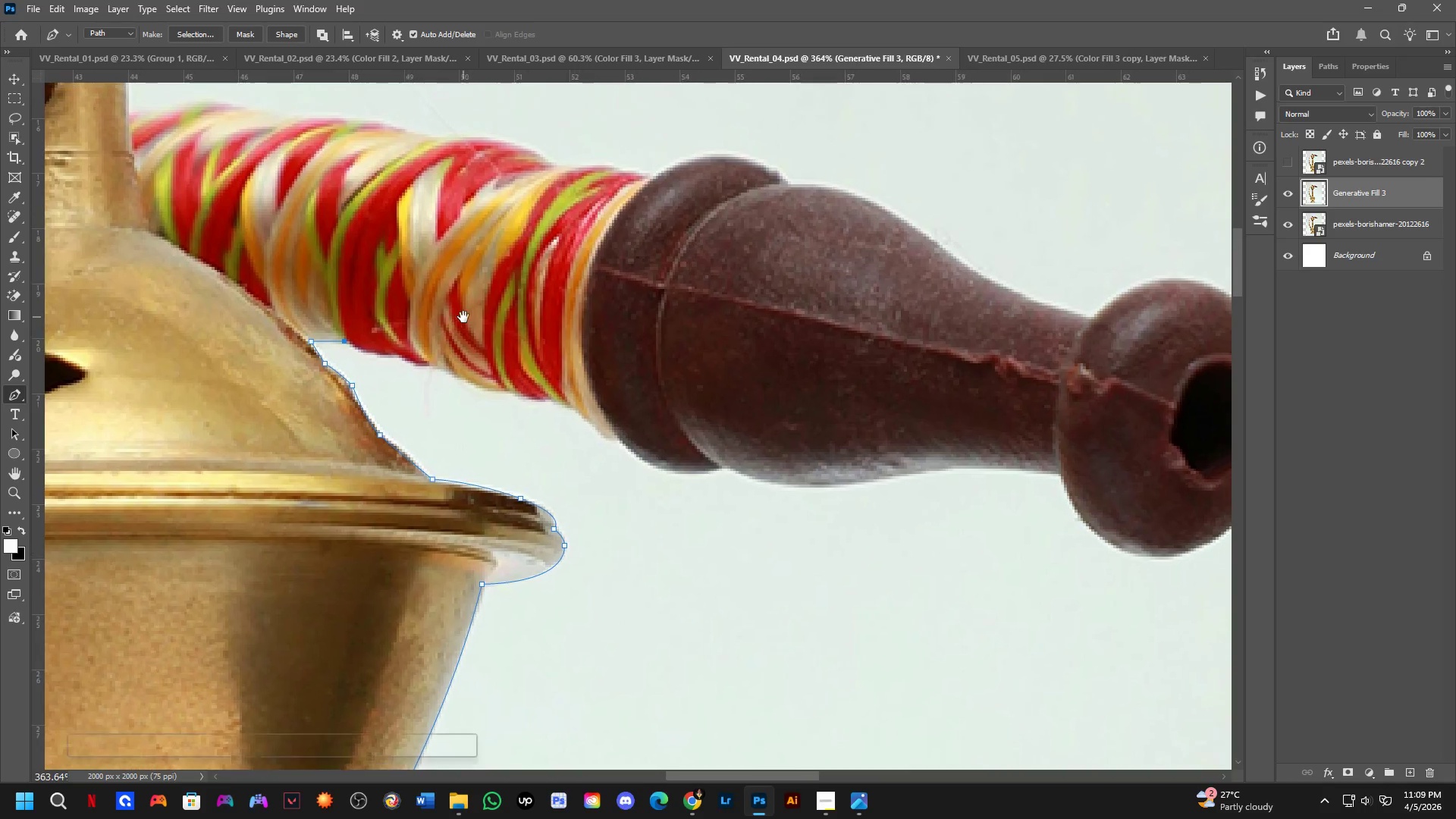 
left_click_drag(start_coordinate=[554, 309], to_coordinate=[496, 339])
 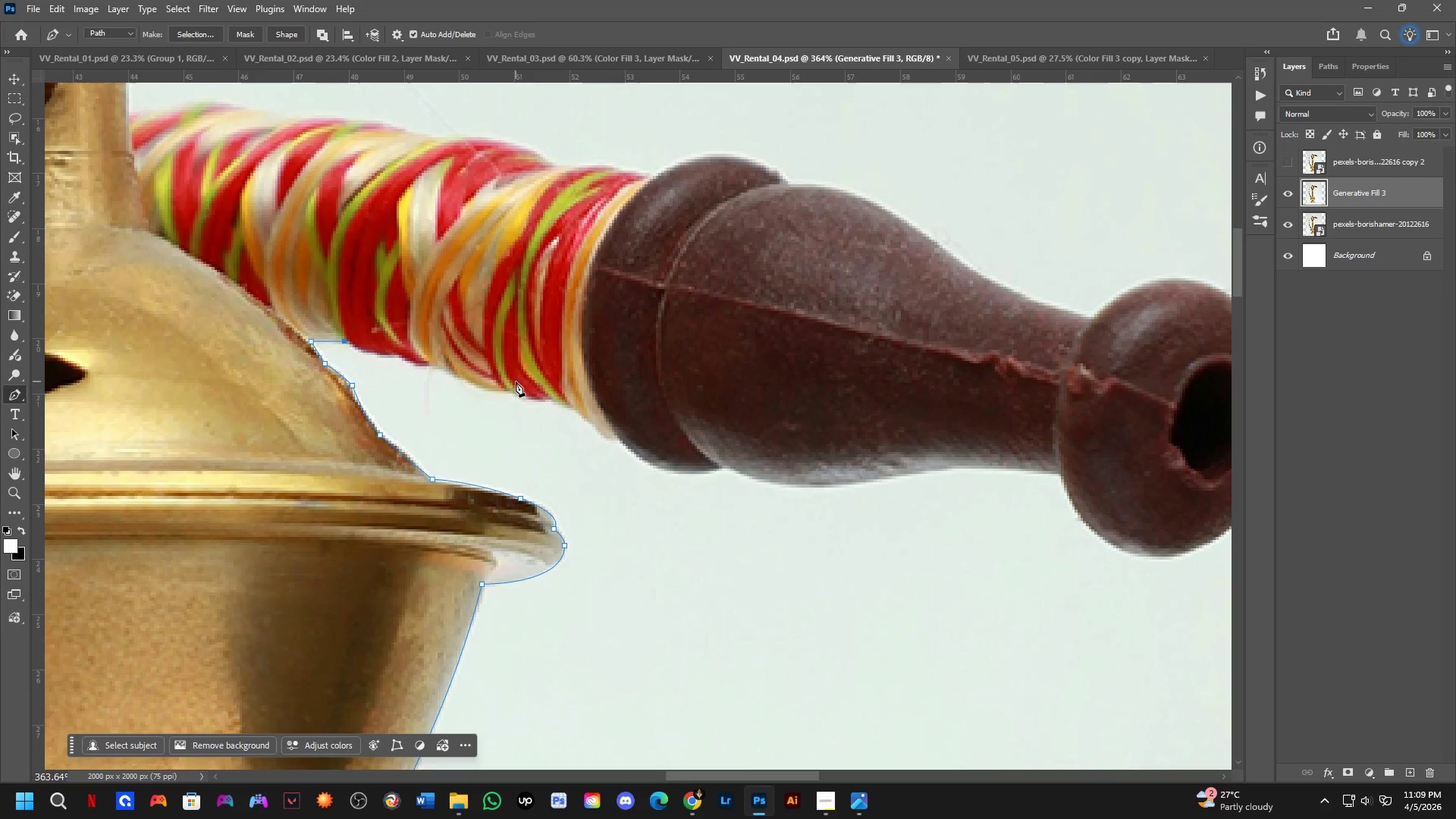 
scroll: coordinate [503, 303], scroll_direction: down, amount: 3.0
 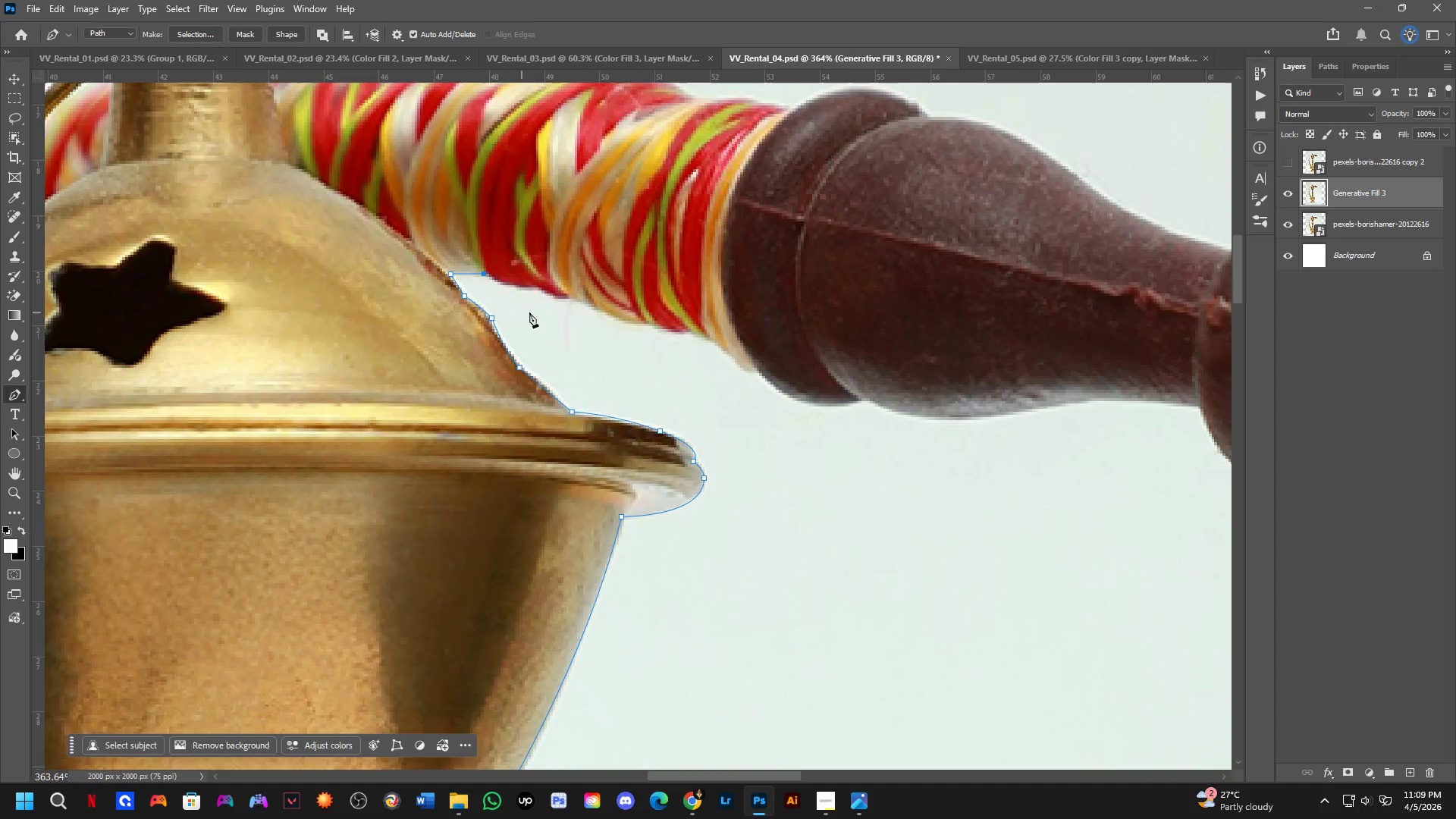 
wait(17.17)
 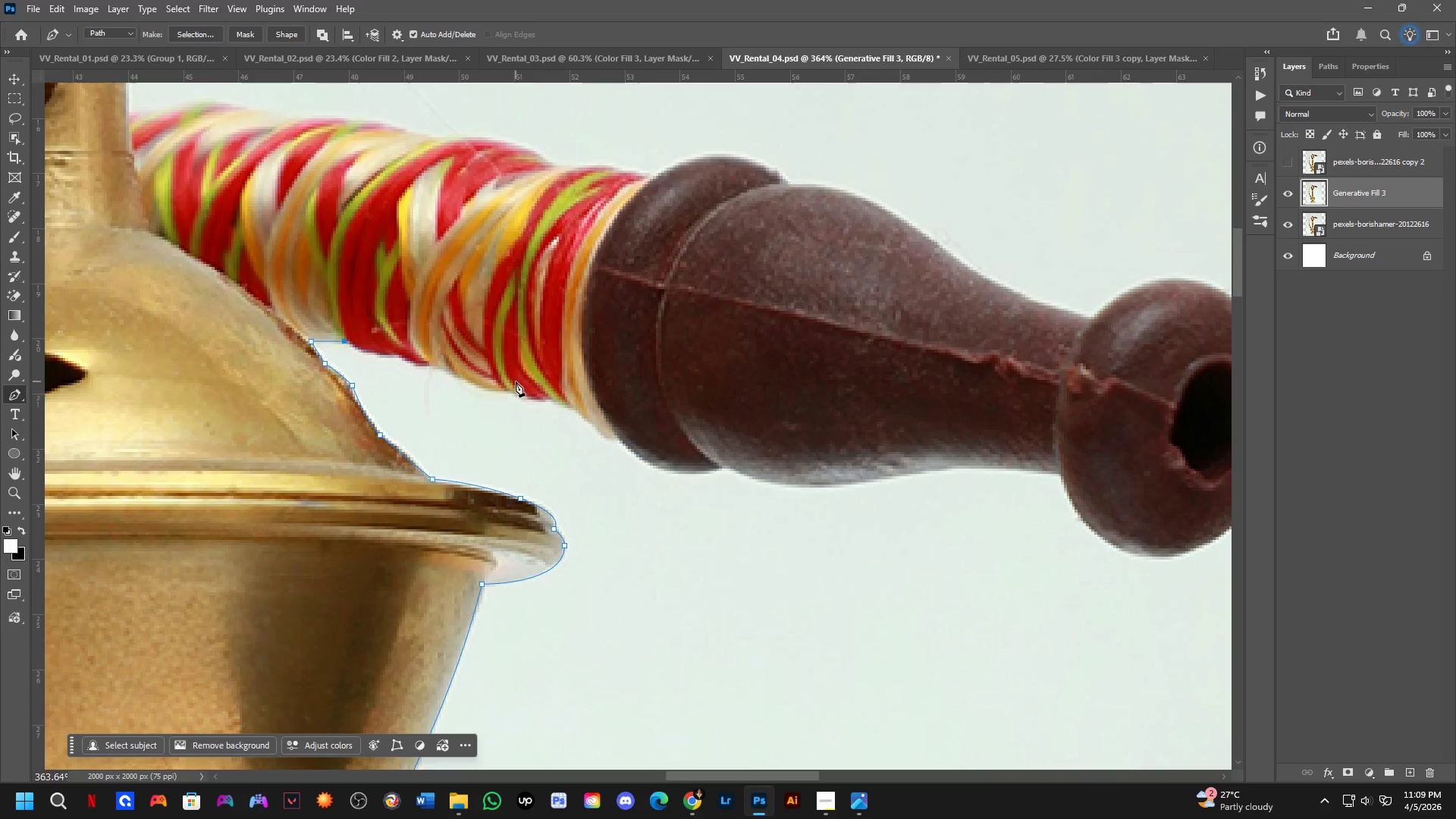 
scroll: coordinate [359, 347], scroll_direction: up, amount: 4.0
 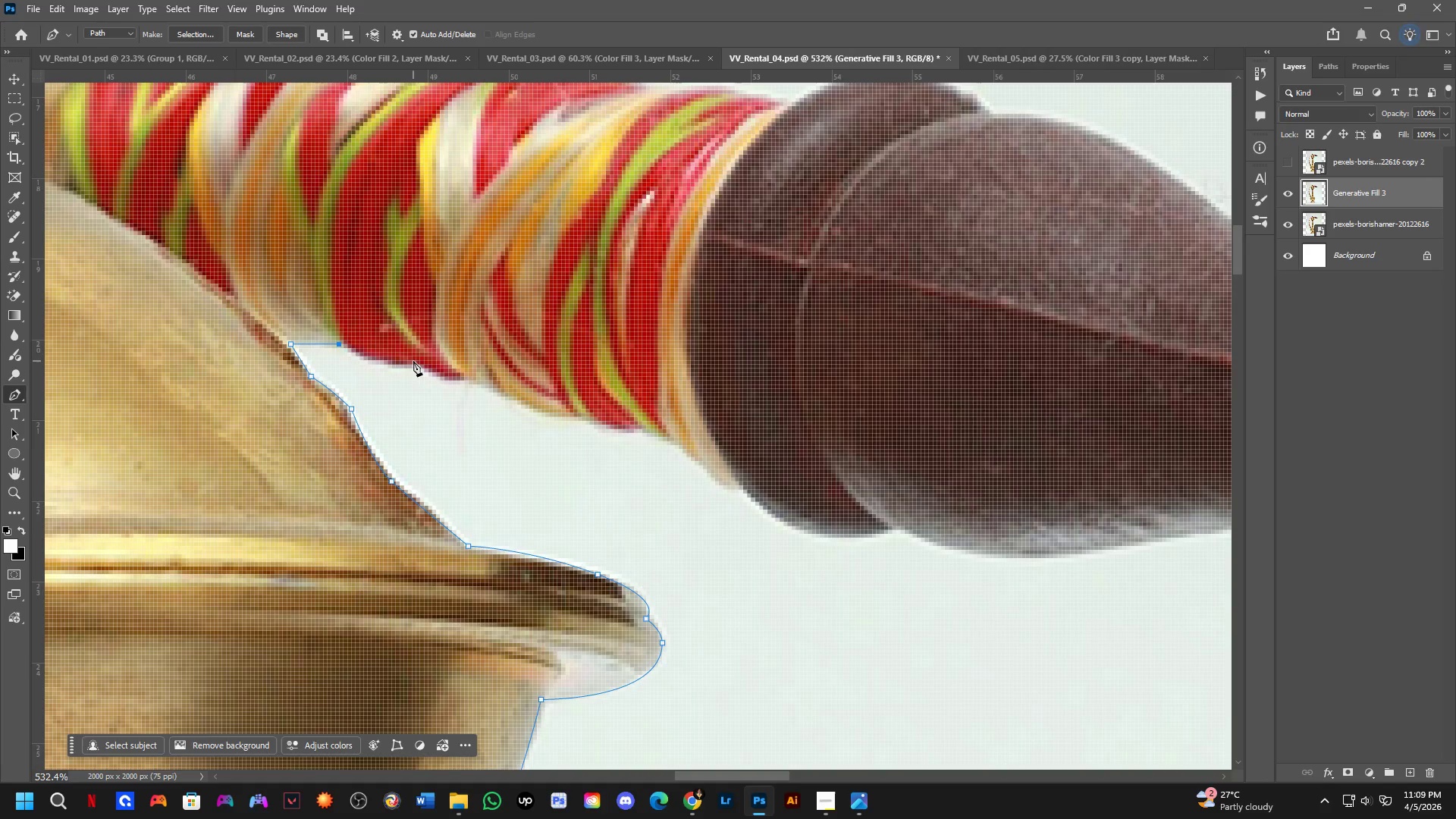 
left_click_drag(start_coordinate=[416, 363], to_coordinate=[459, 353])
 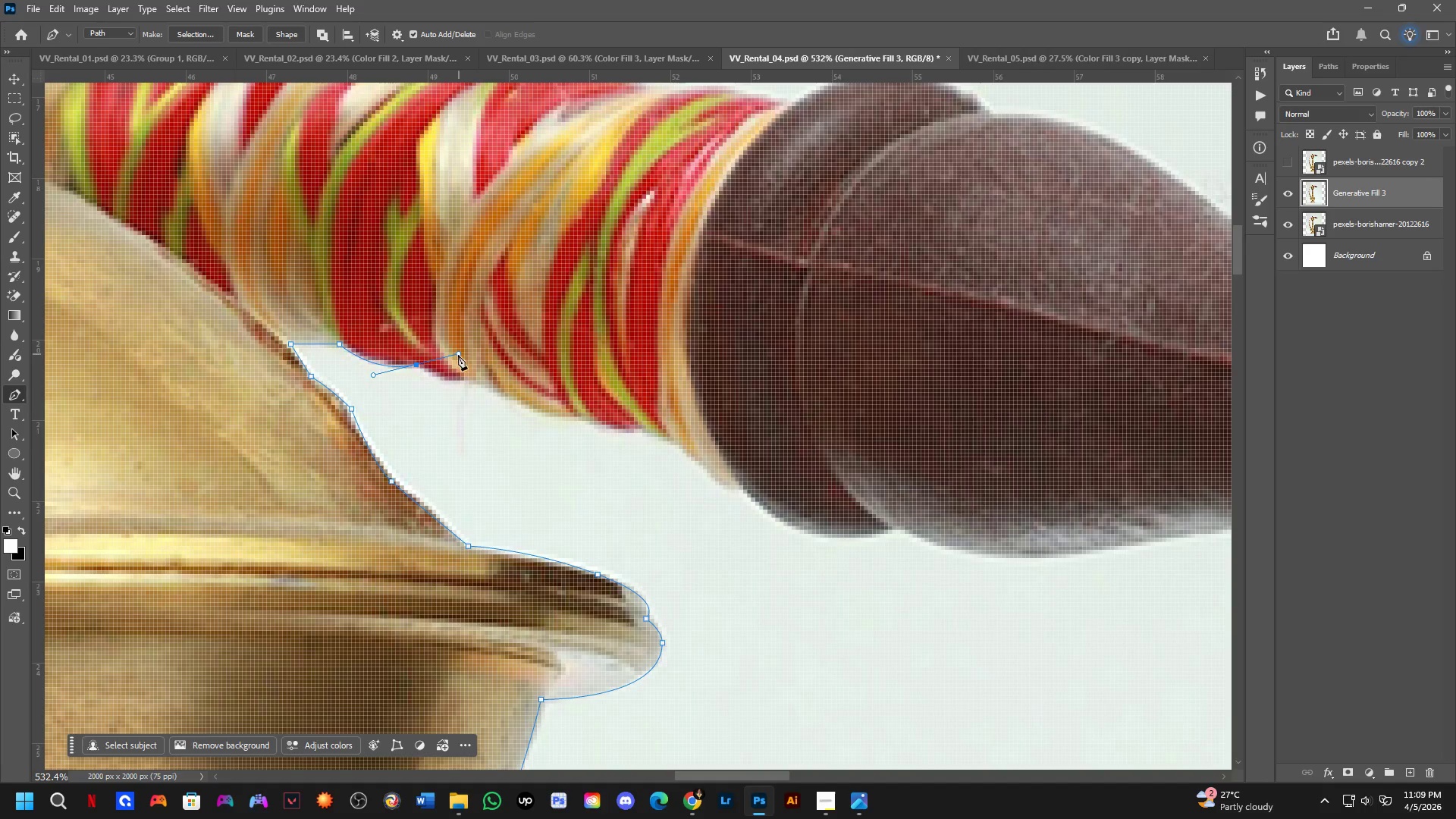 
key(Control+ControlLeft)
 